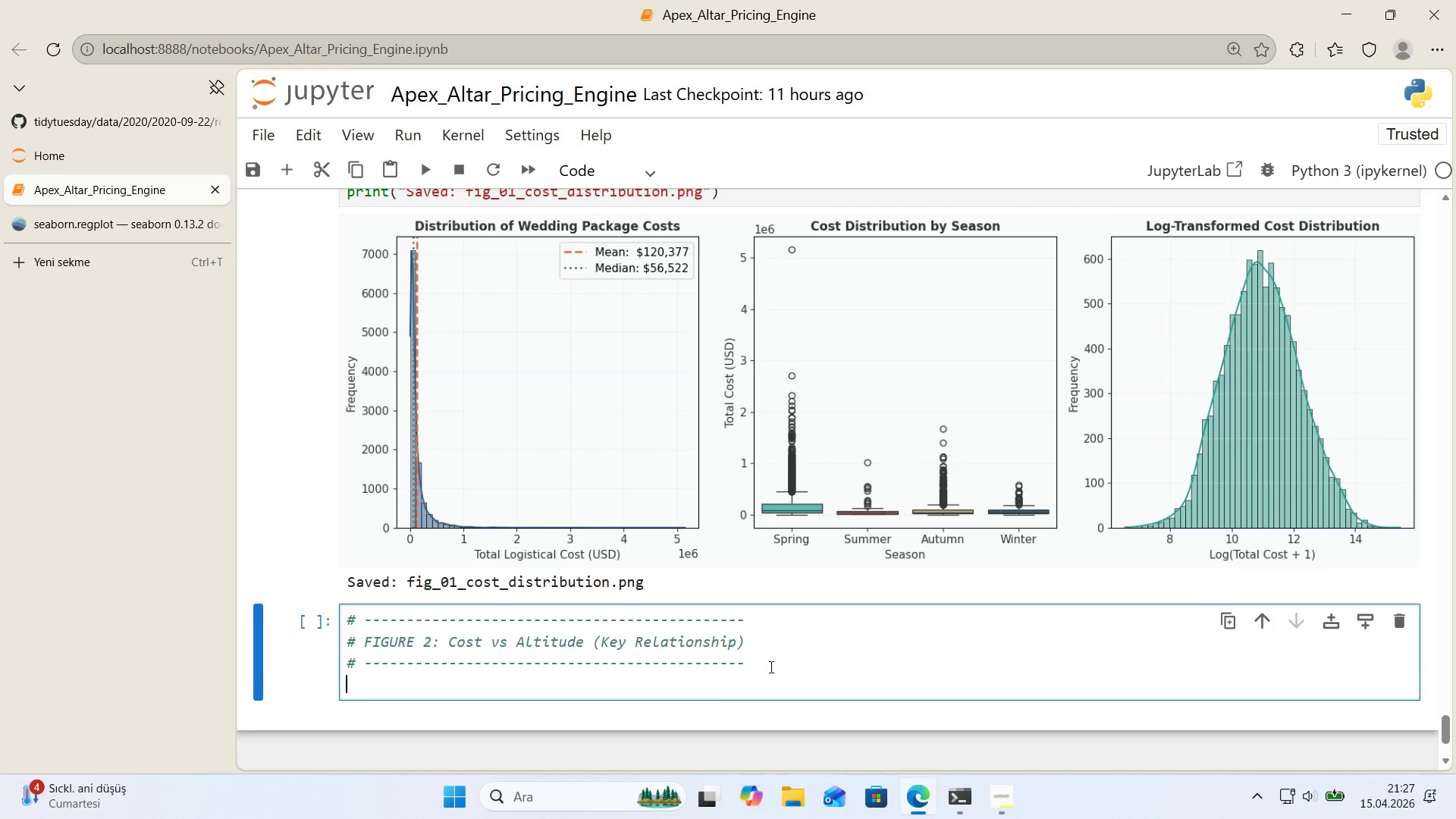 
key(Enter)
 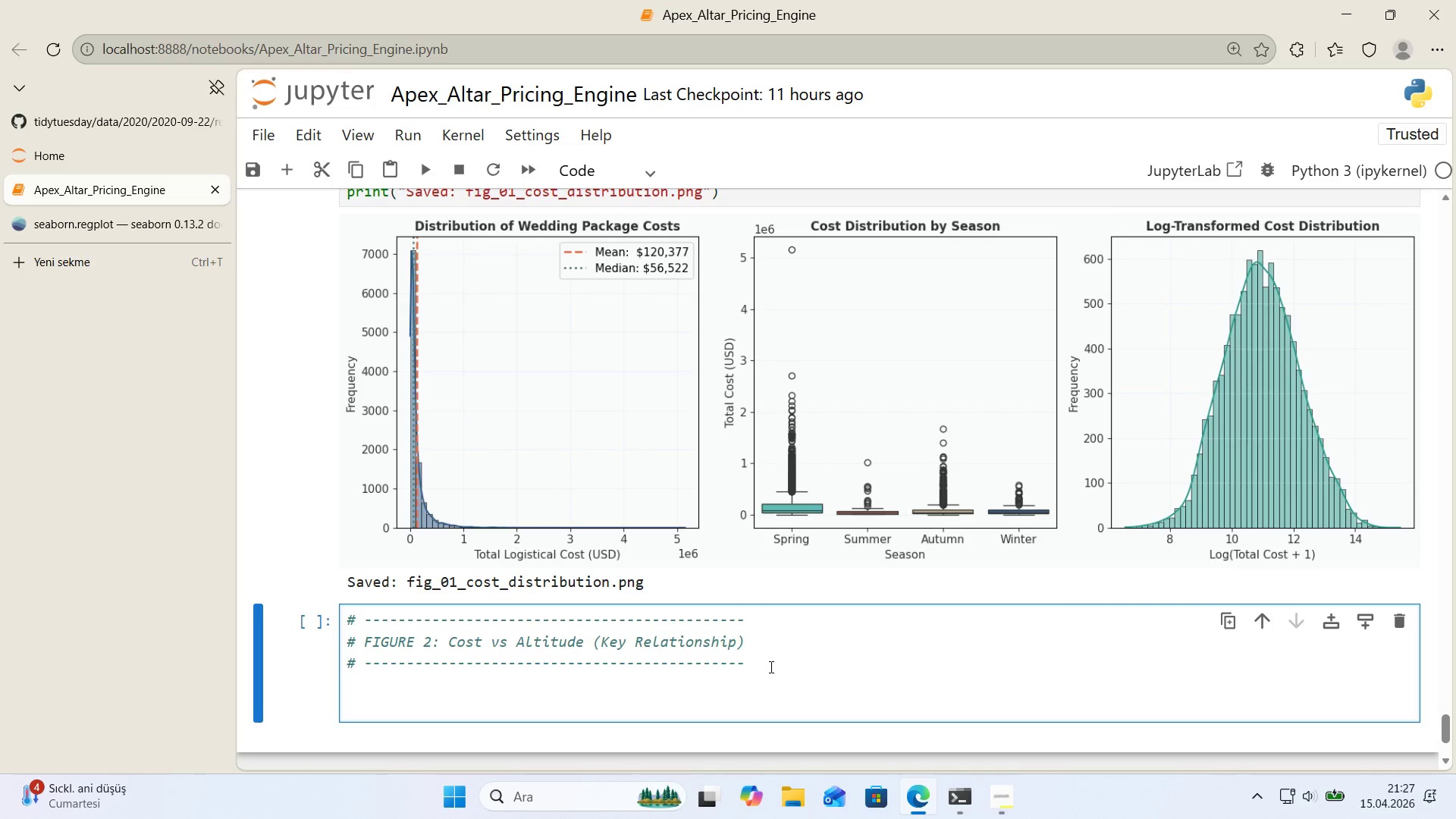 
wait(7.97)
 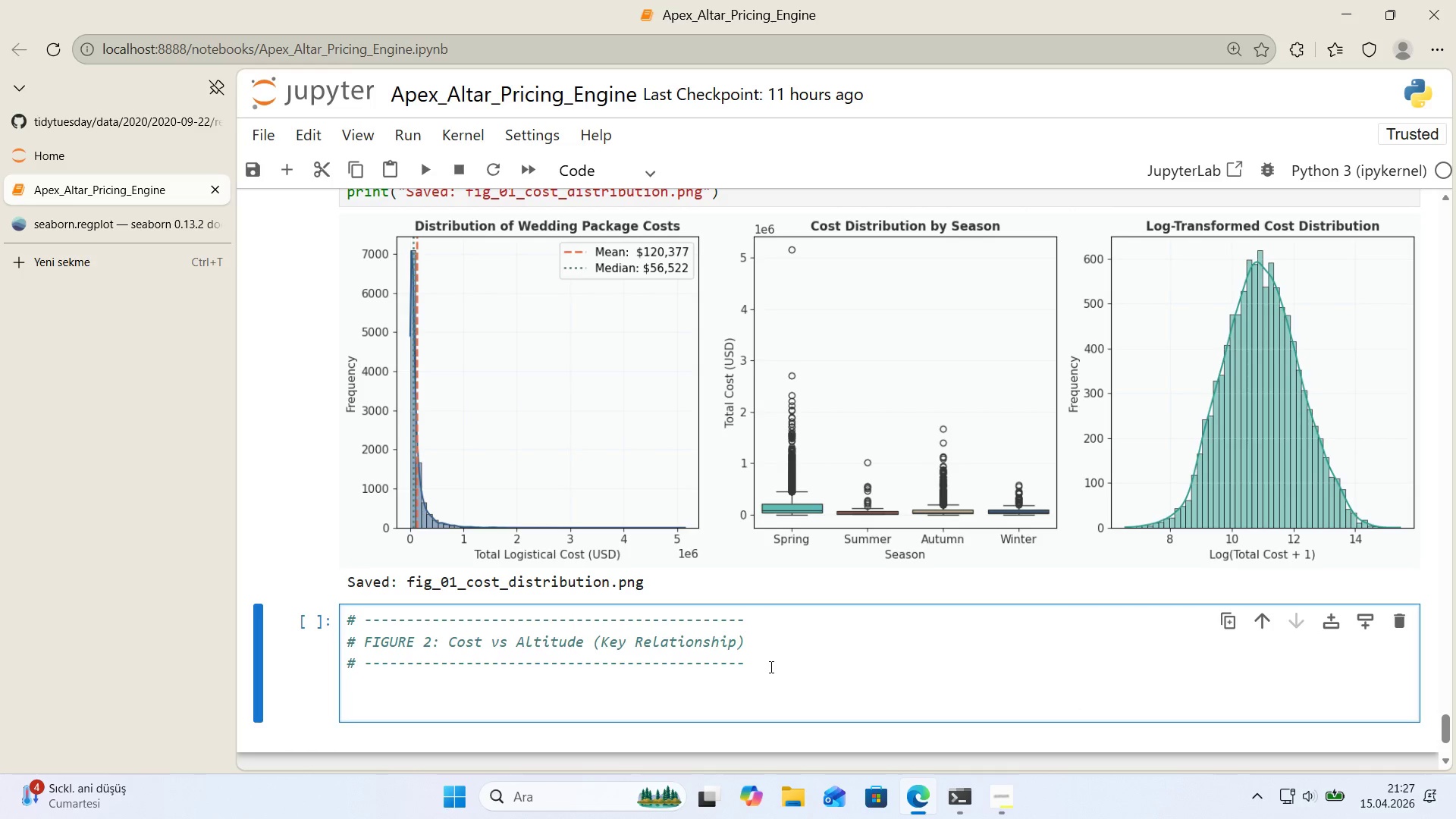 
scroll: coordinate [670, 593], scroll_direction: up, amount: 8.0
 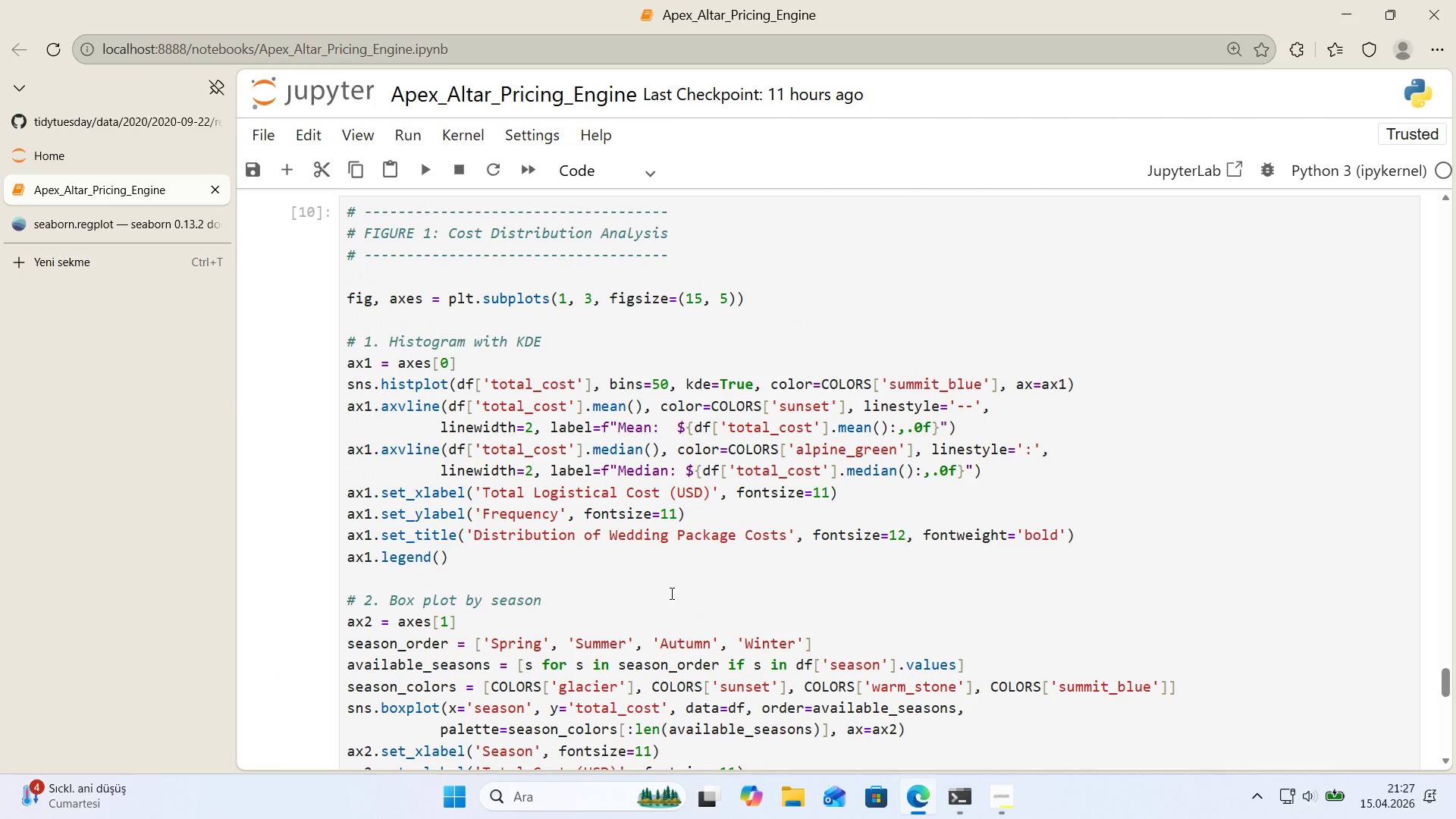 
wait(10.06)
 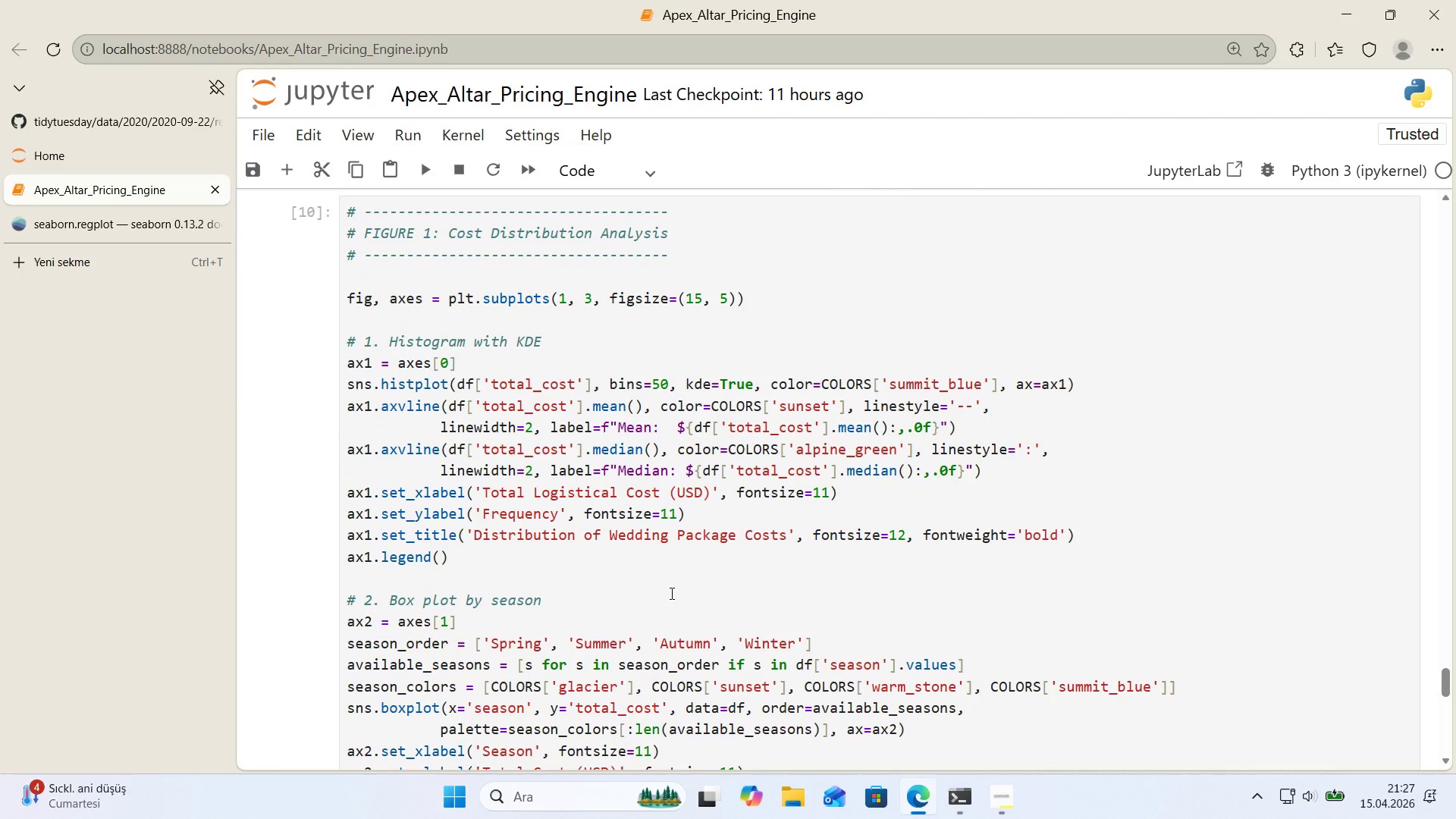 
left_click([990, 465])
 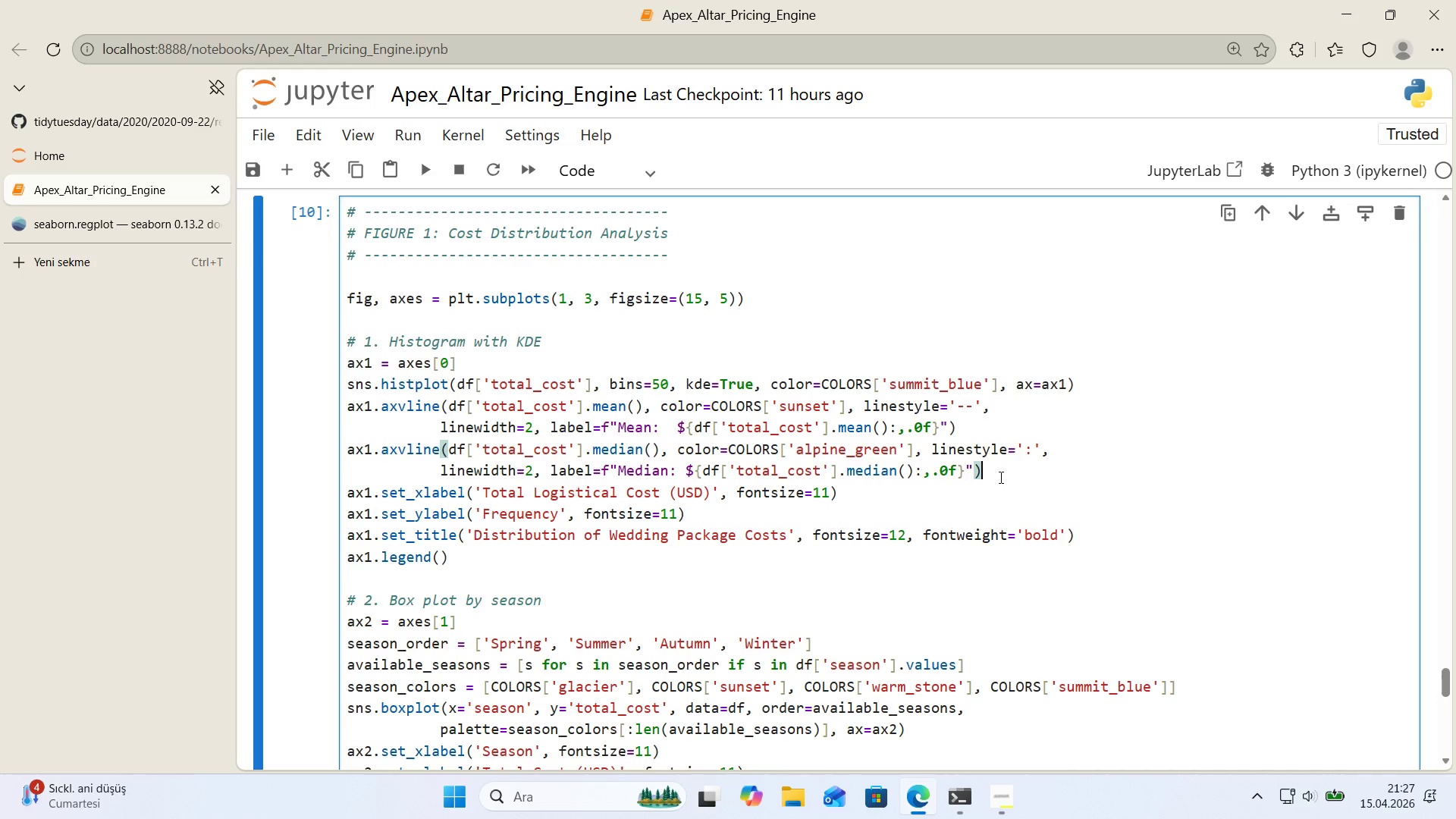 
key(Enter)
 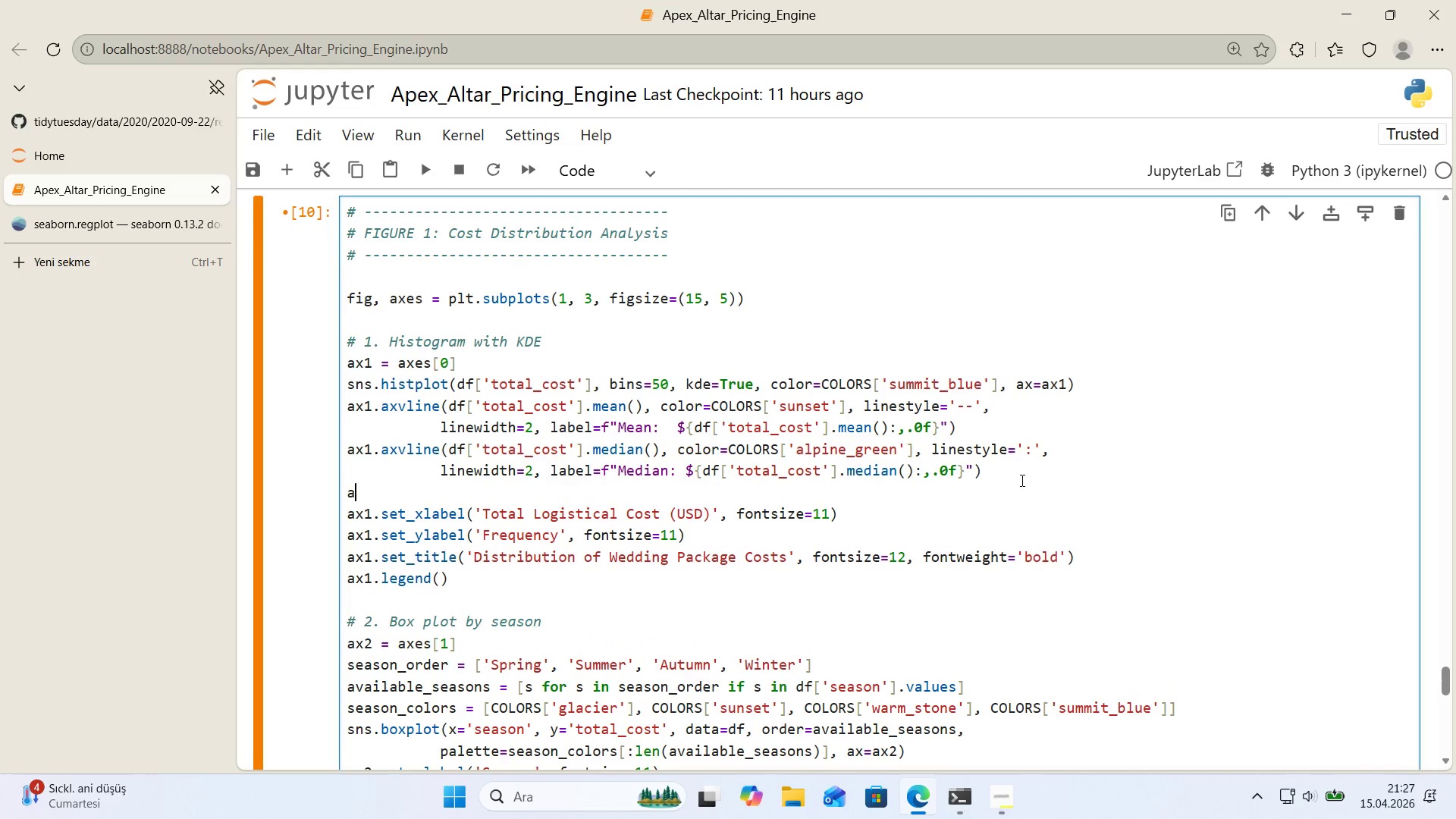 
type(ax1.set_xl'm*()
 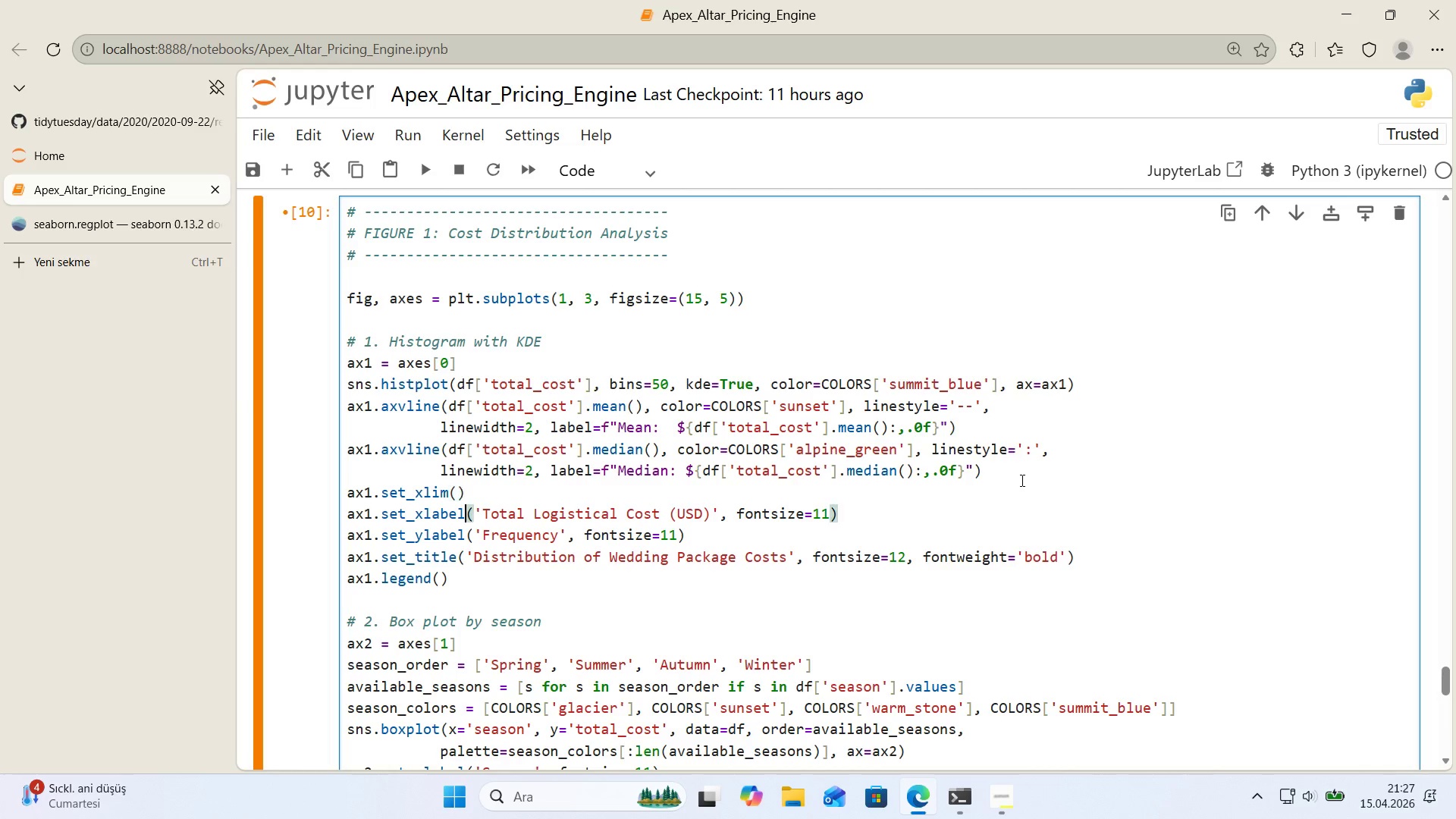 
key(ArrowDown)
 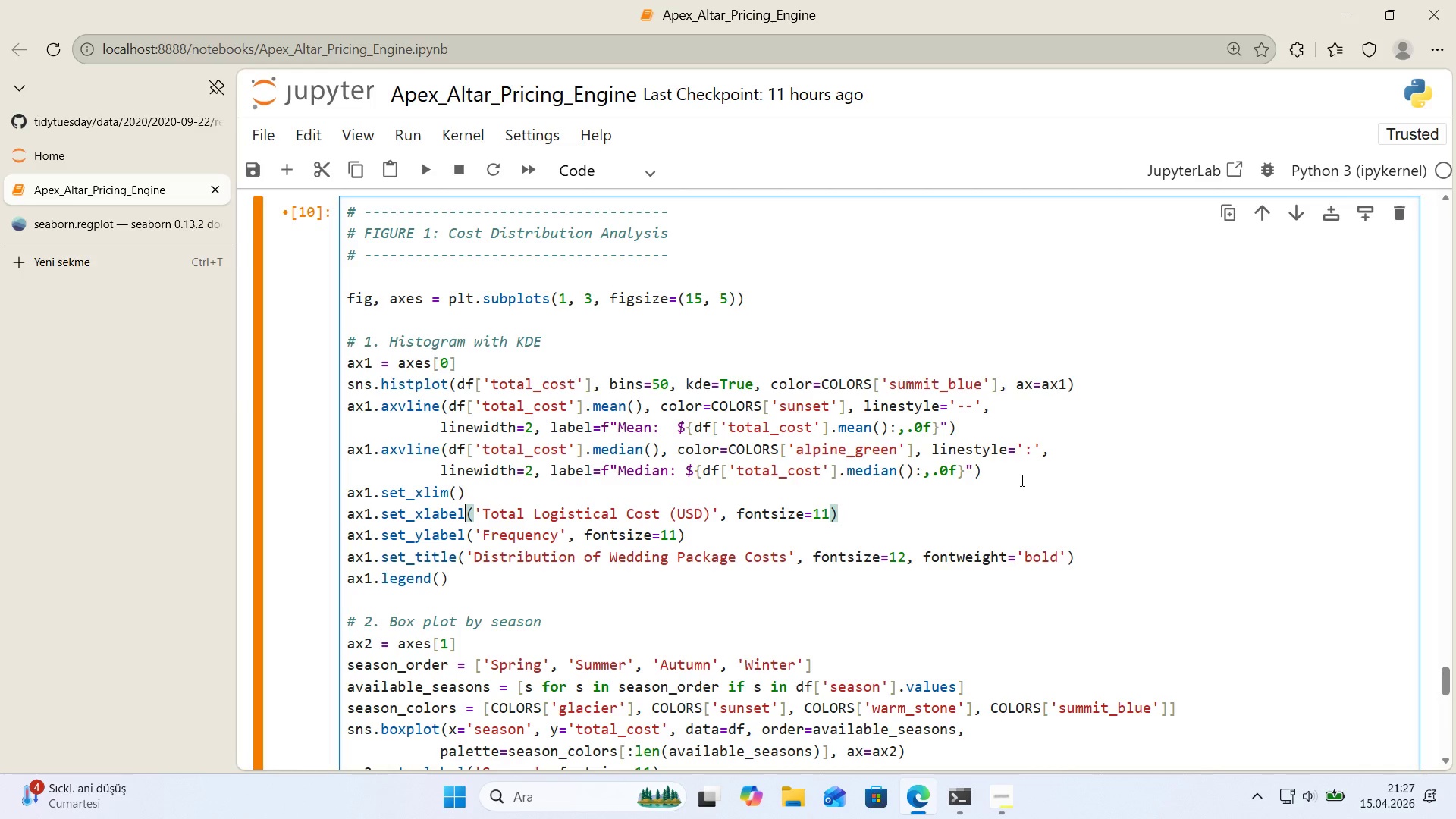 
key(ArrowUp)
 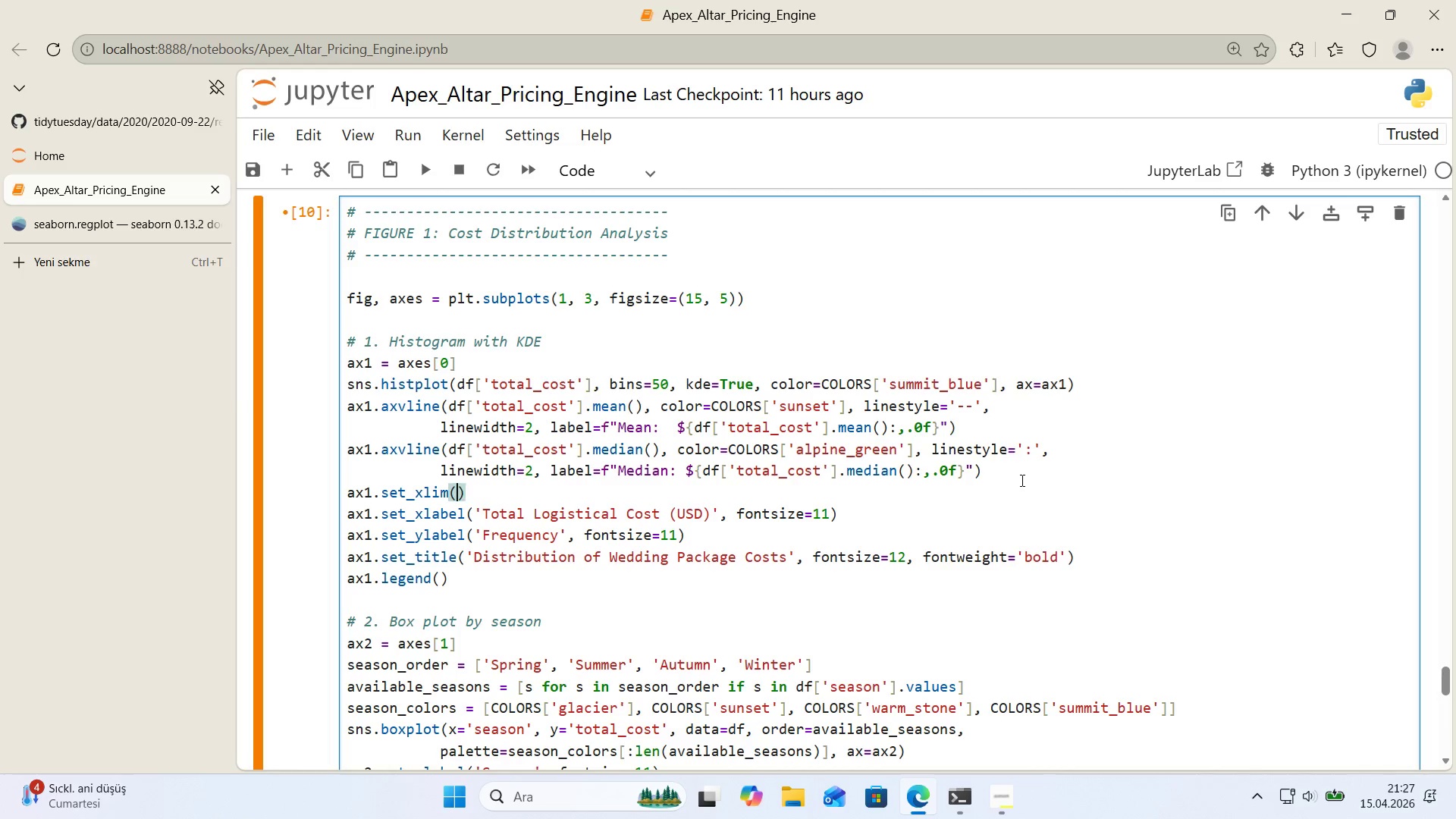 
key(ArrowLeft)
 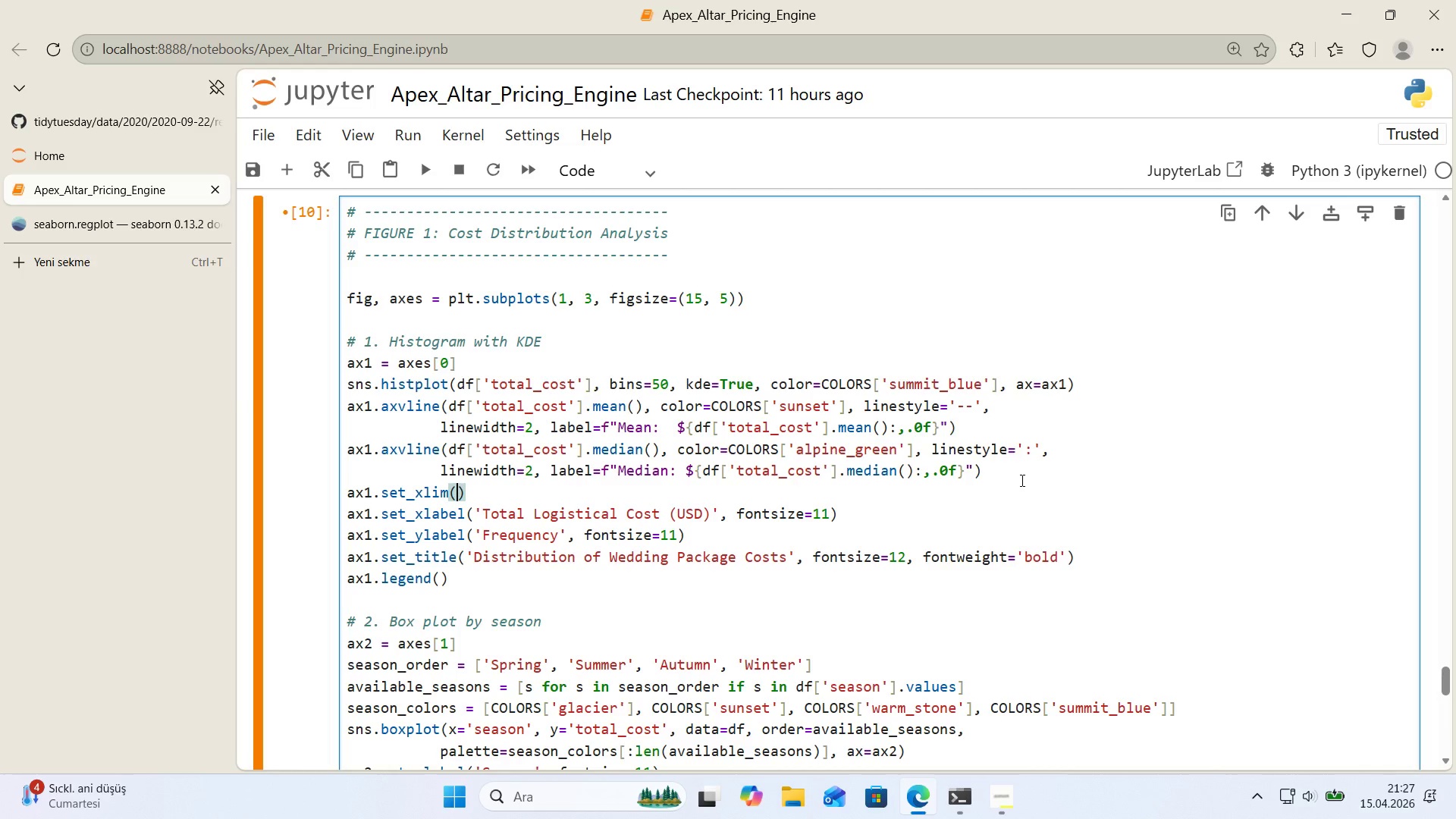 
key(Numpad0)
 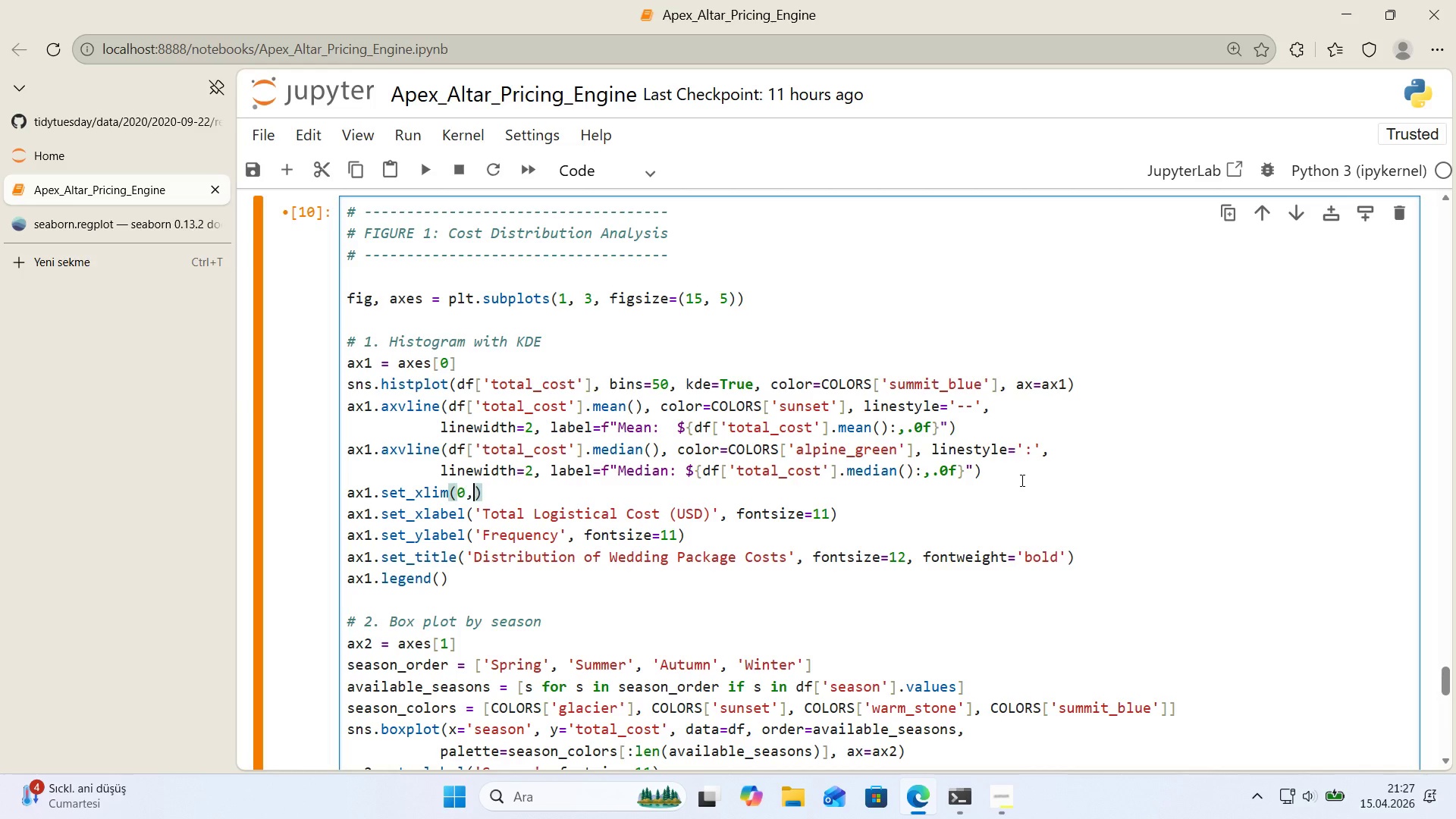 
key(Comma)
 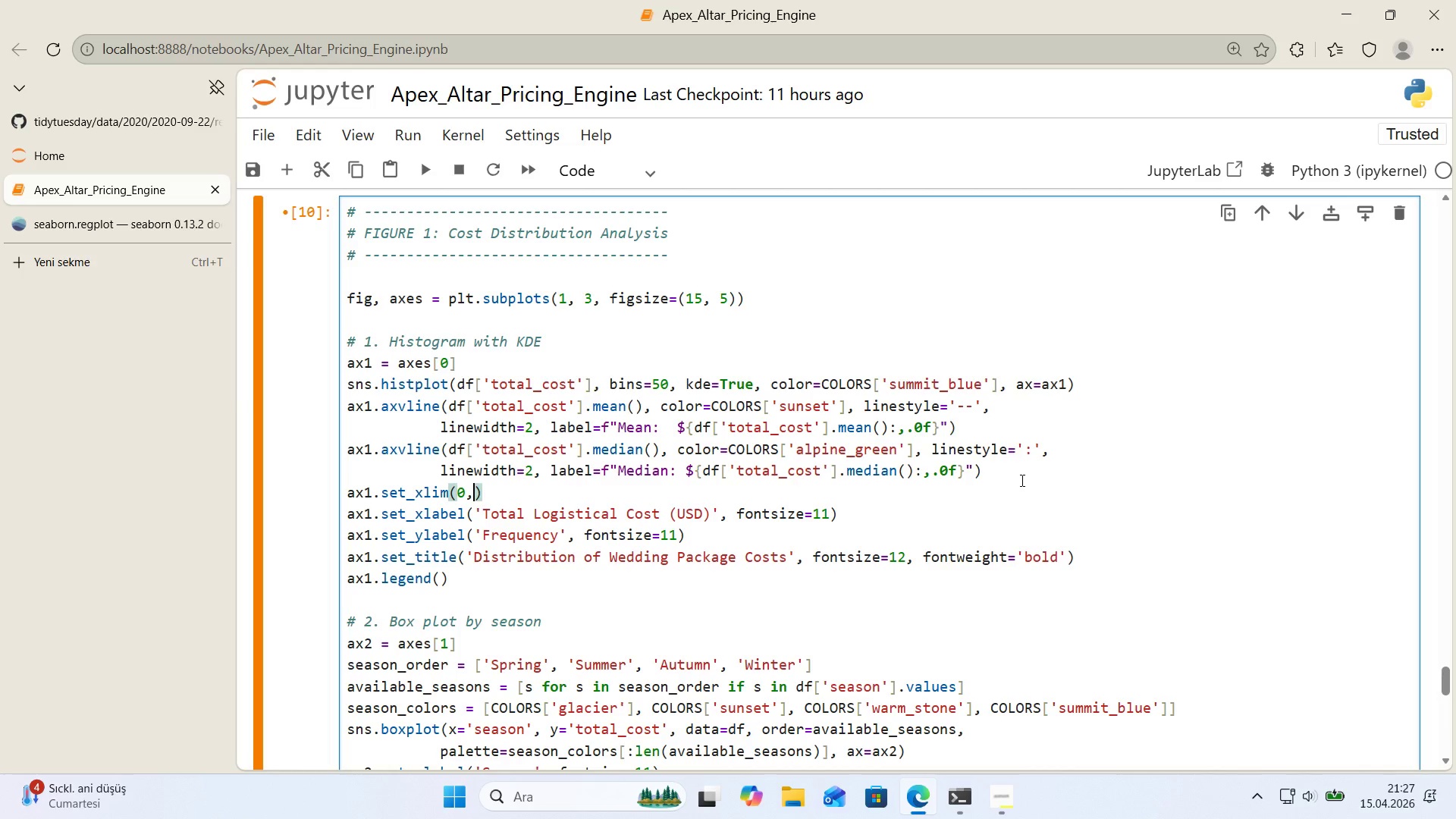 
key(Space)
 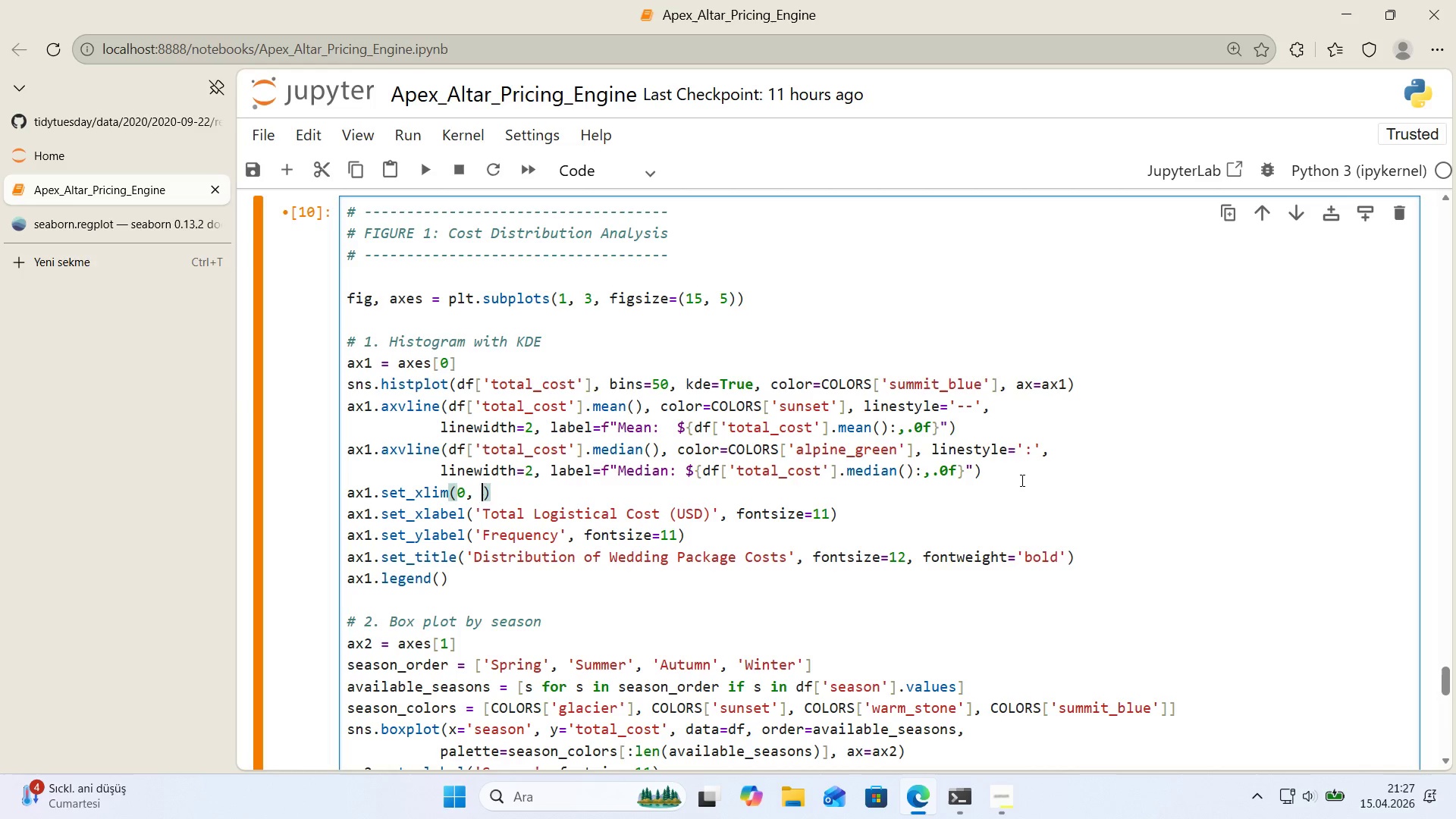 
key(Numpad5)
 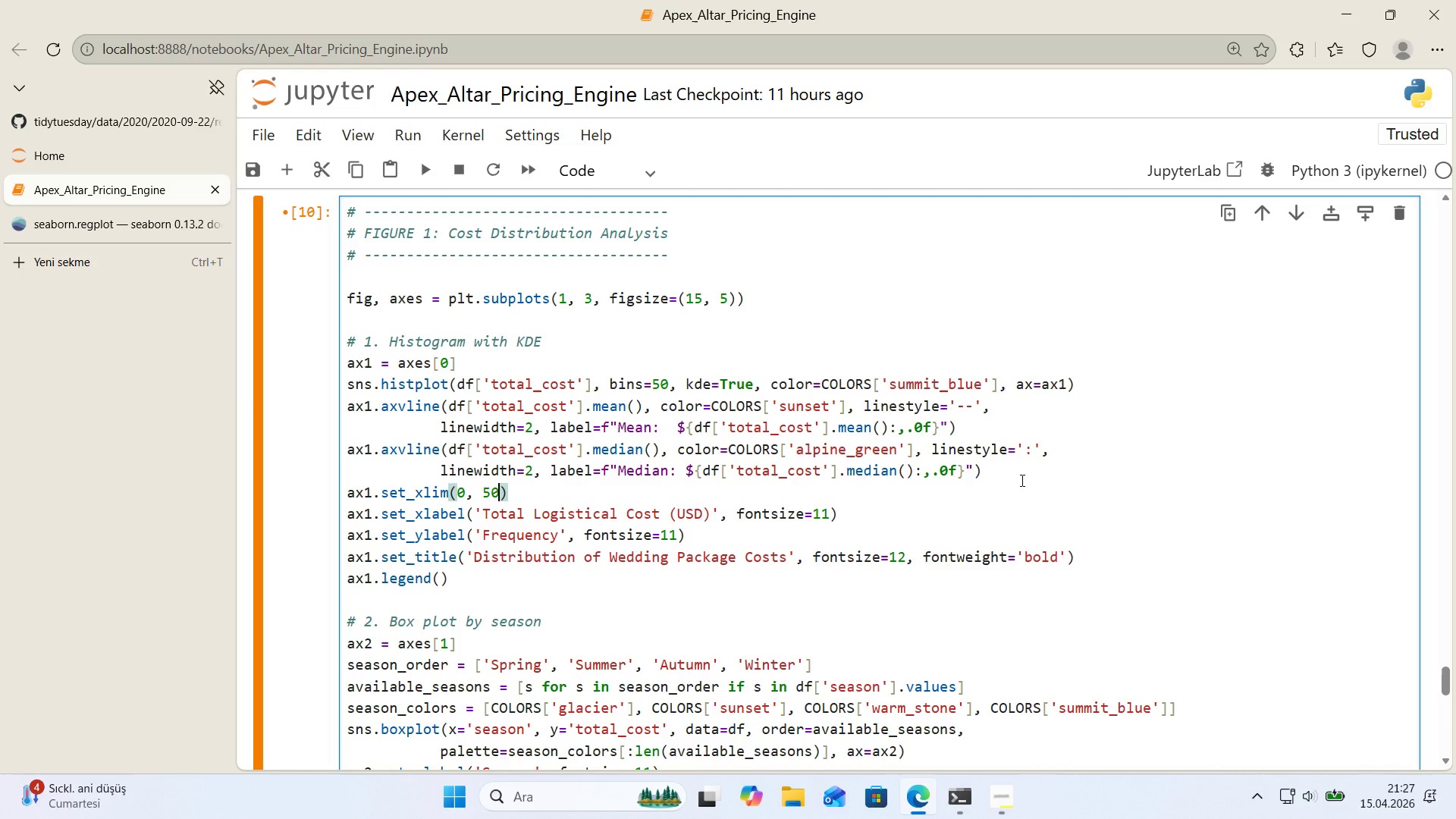 
key(Numpad0)
 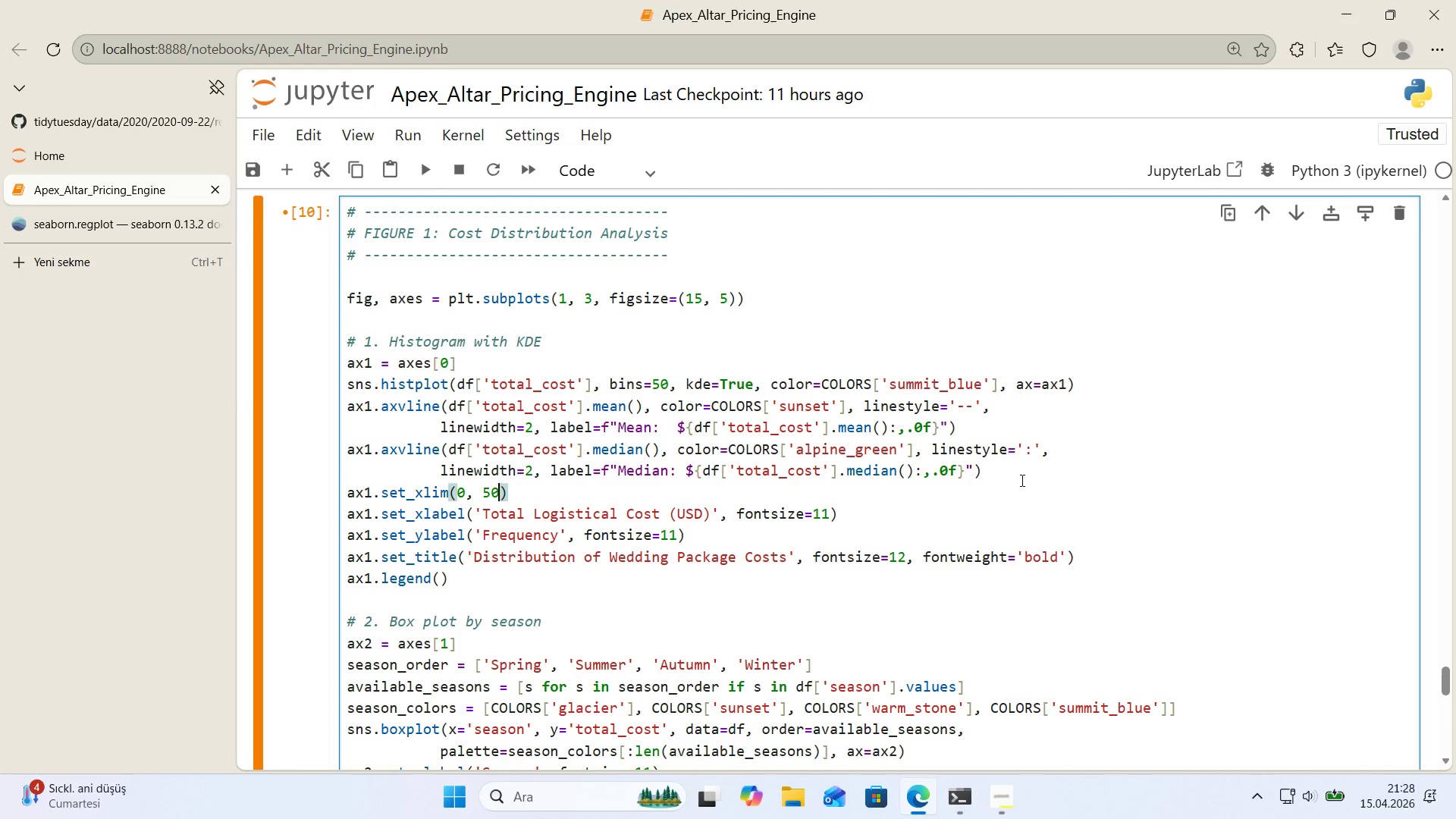 
key(Numpad0)
 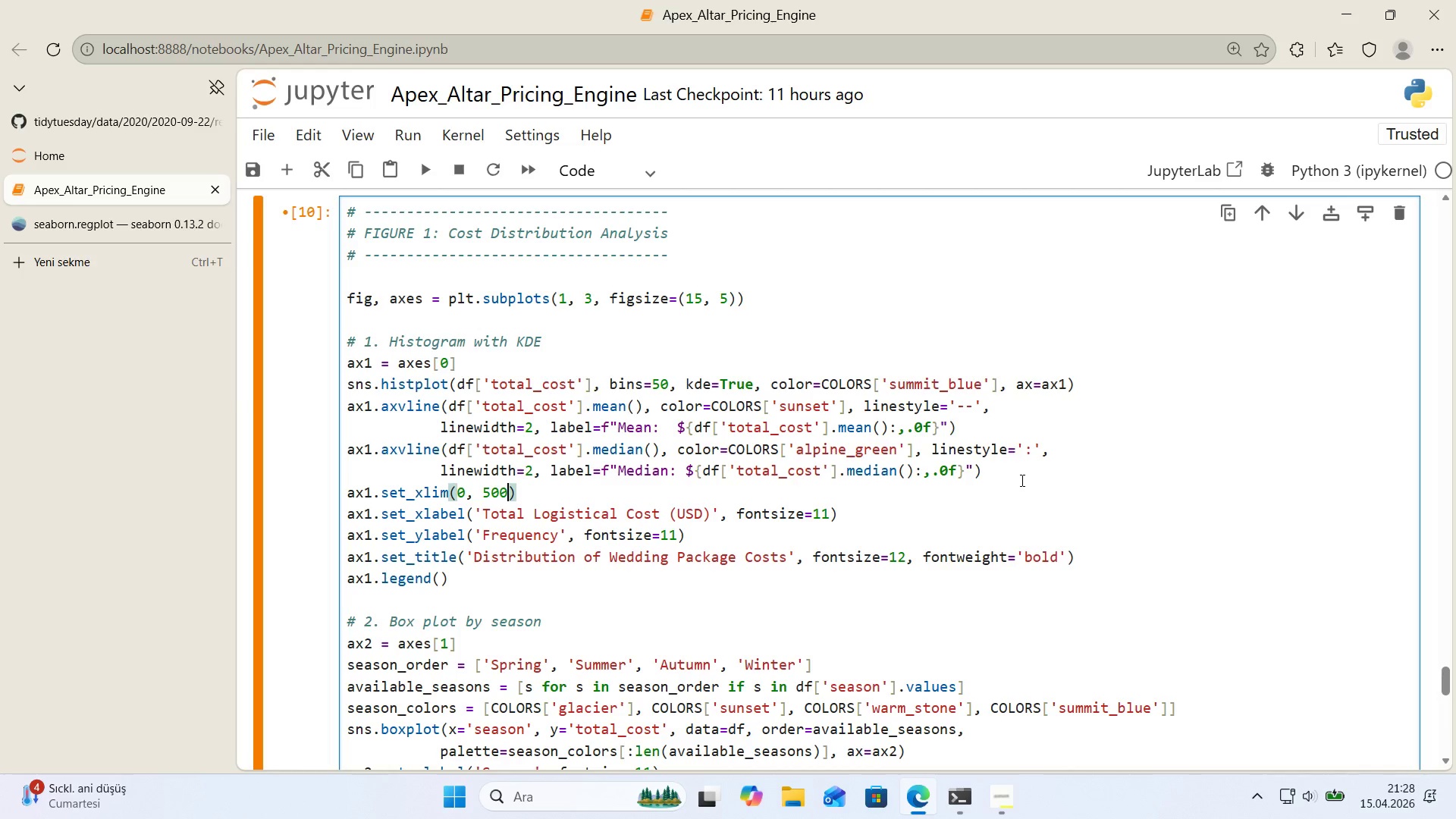 
key(Numpad0)
 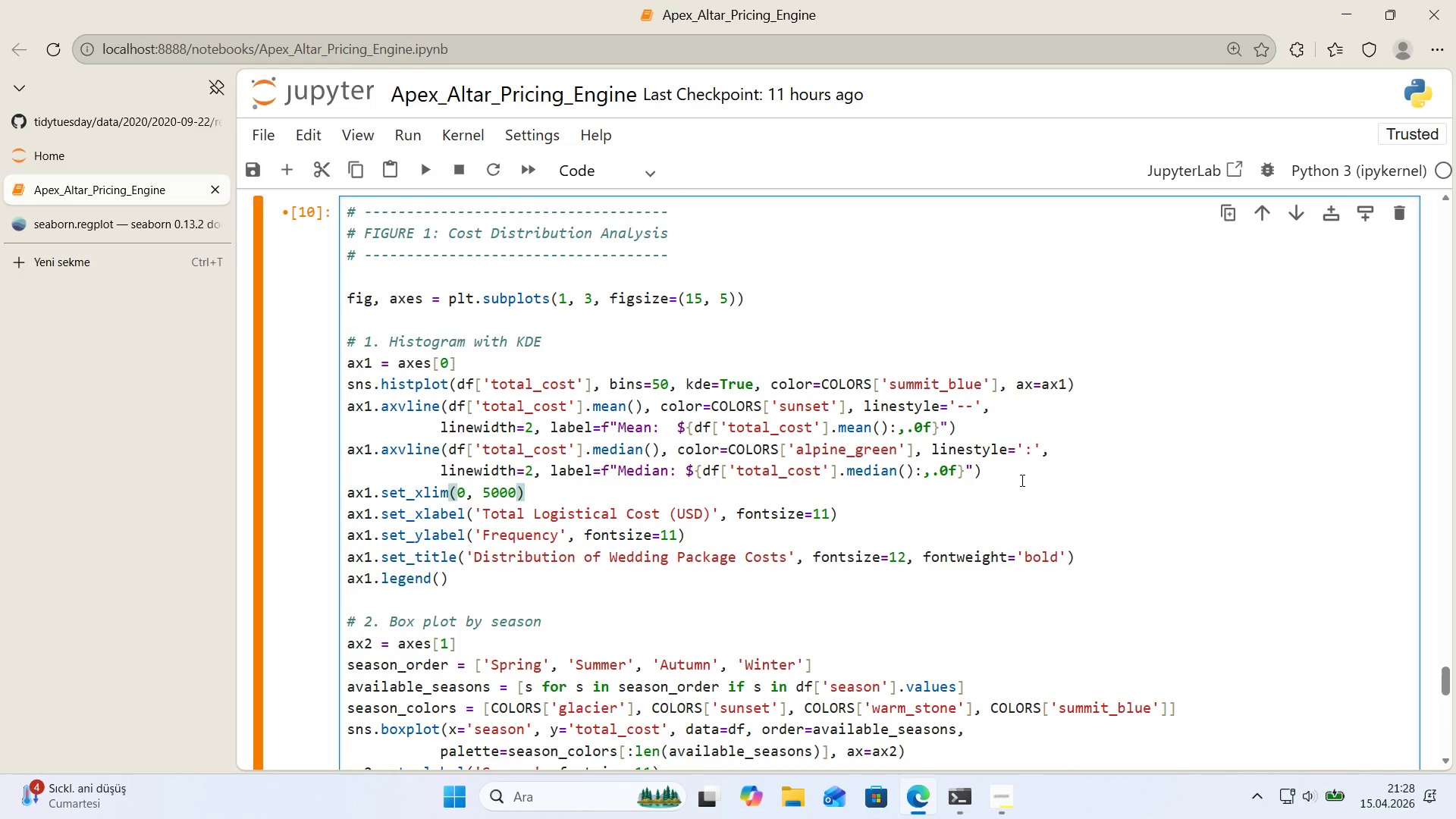 
key(Numpad0)
 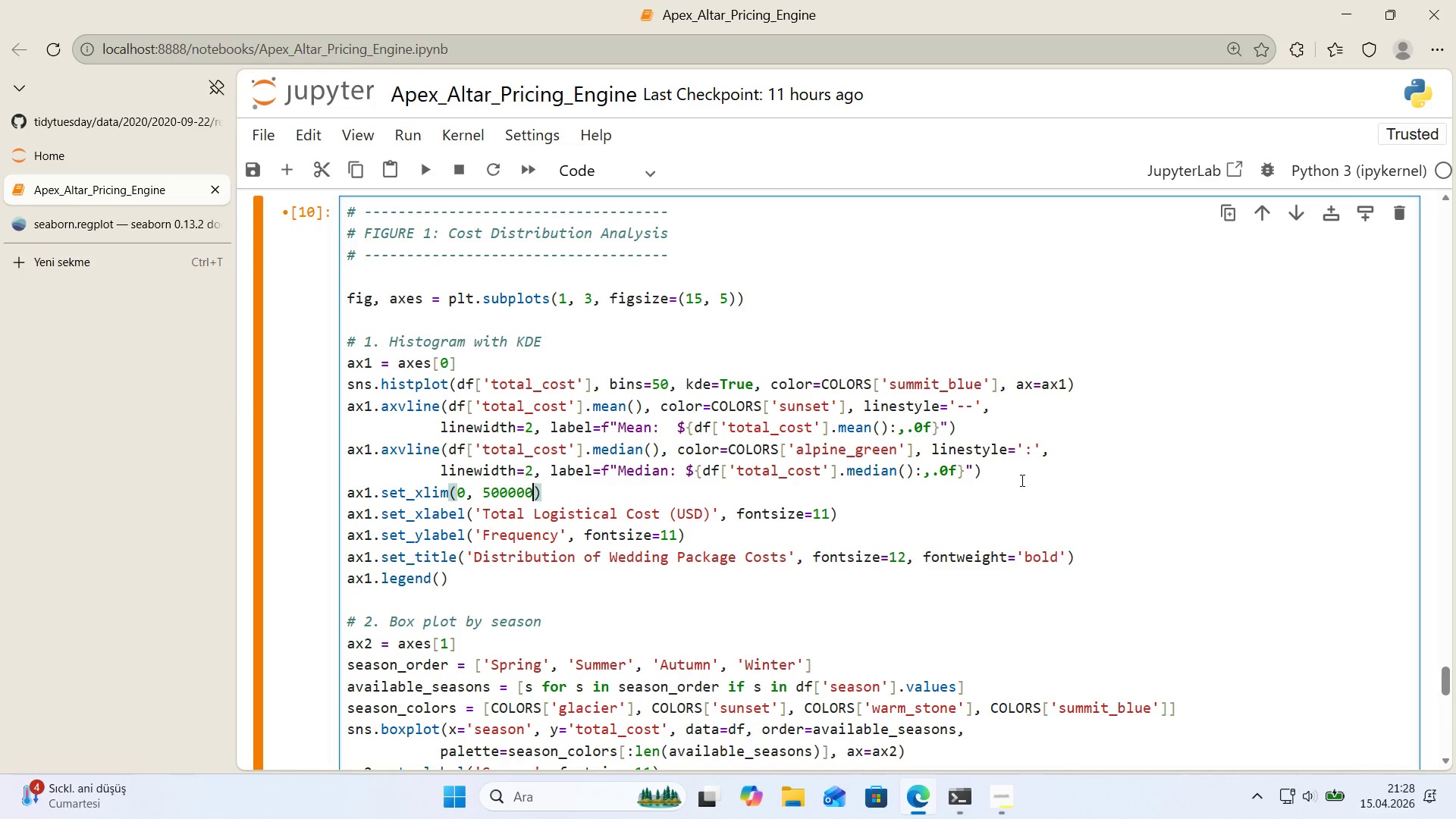 
key(Numpad0)
 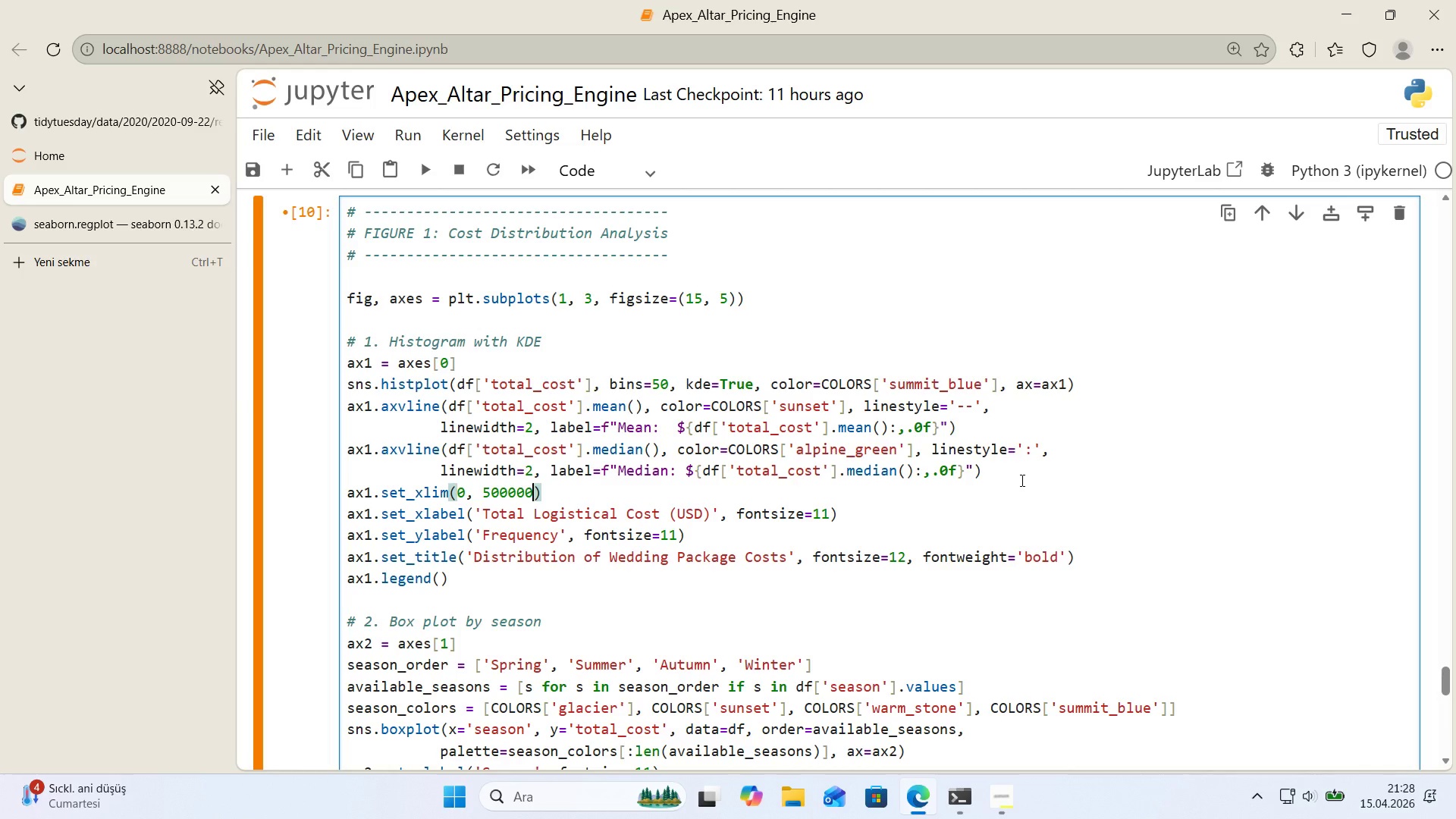 
key(ArrowRight)
 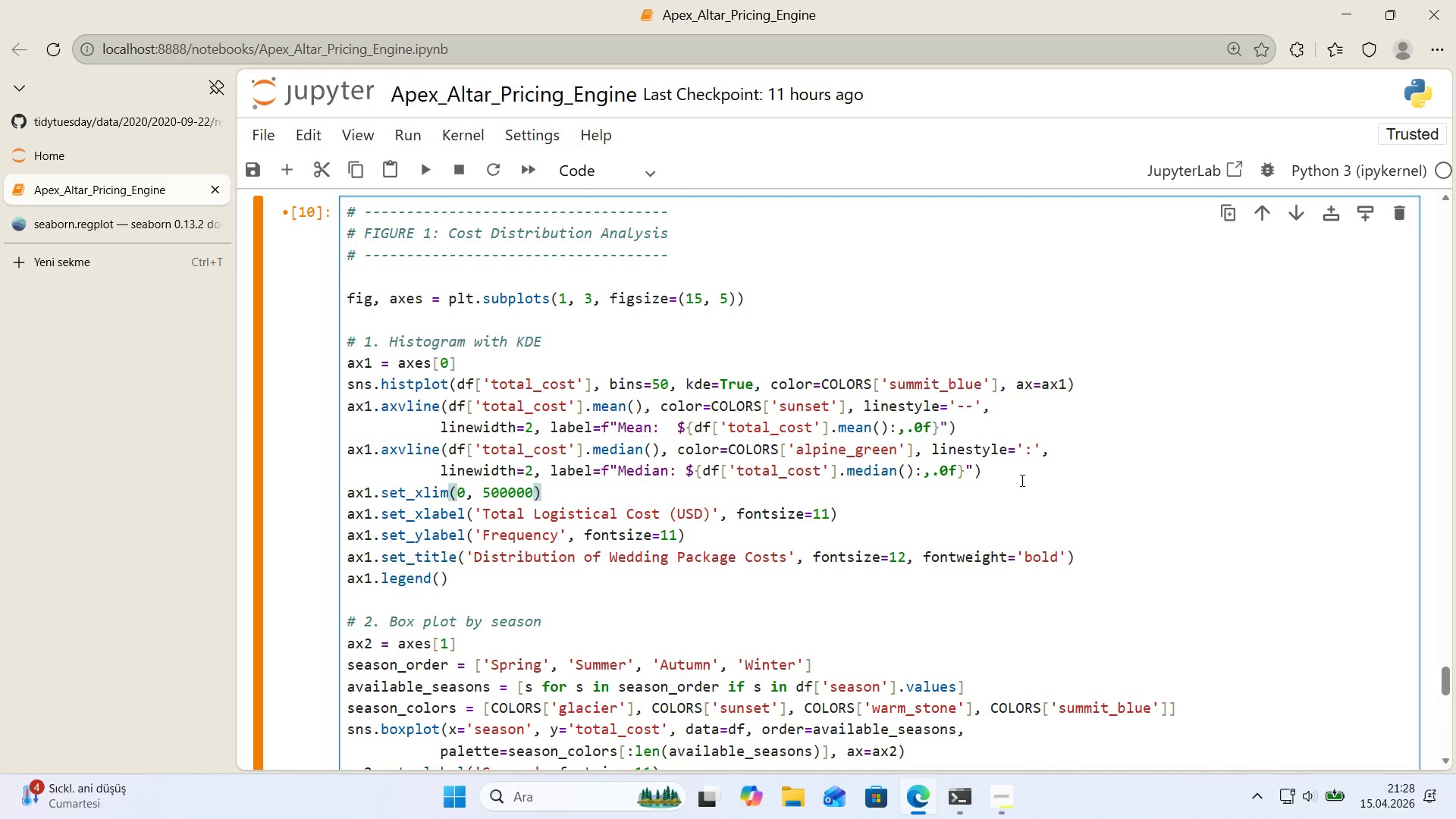 
wait(20.27)
 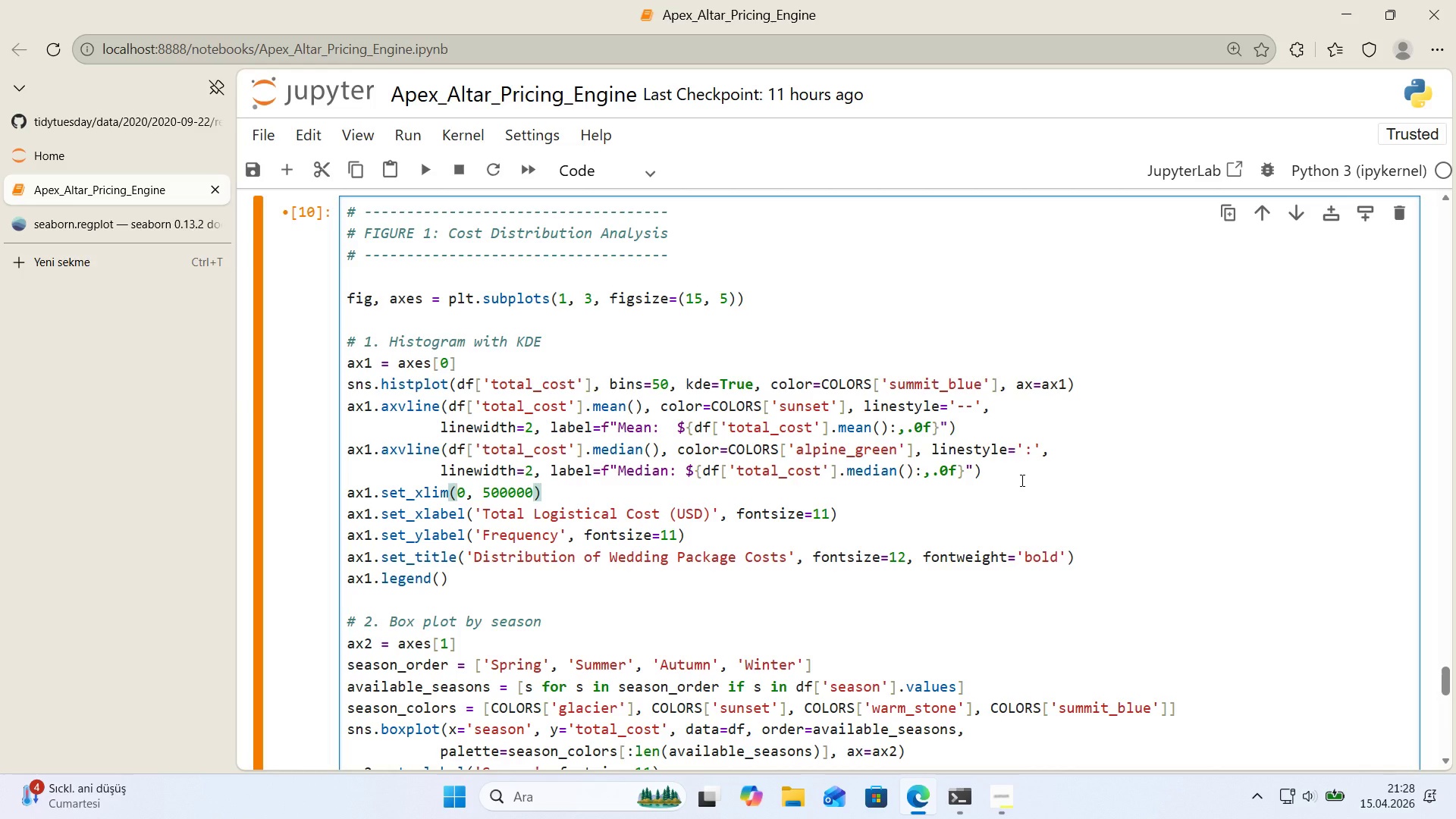 
key(Shift+Enter)
 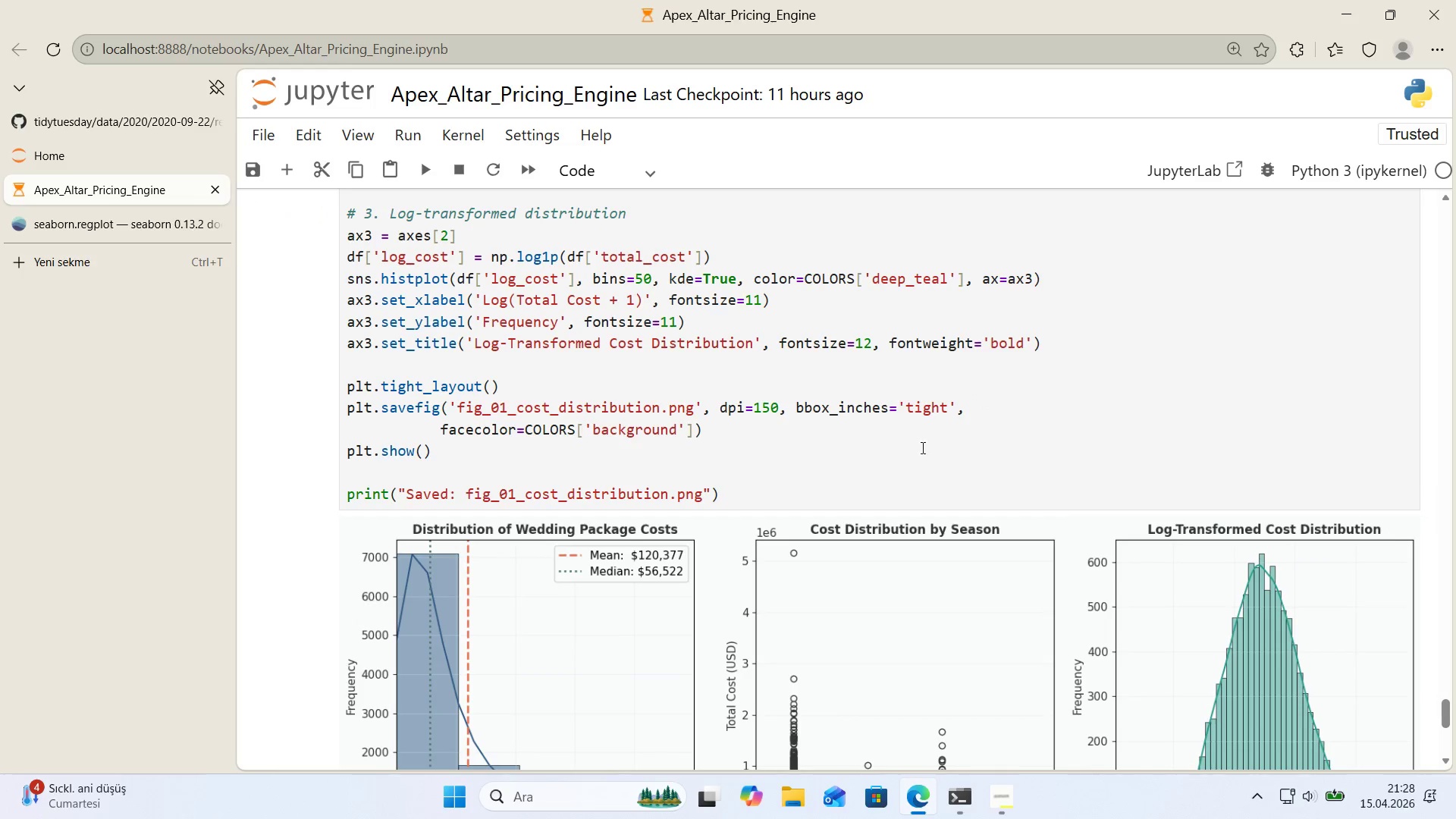 
scroll: coordinate [912, 431], scroll_direction: down, amount: 2.0
 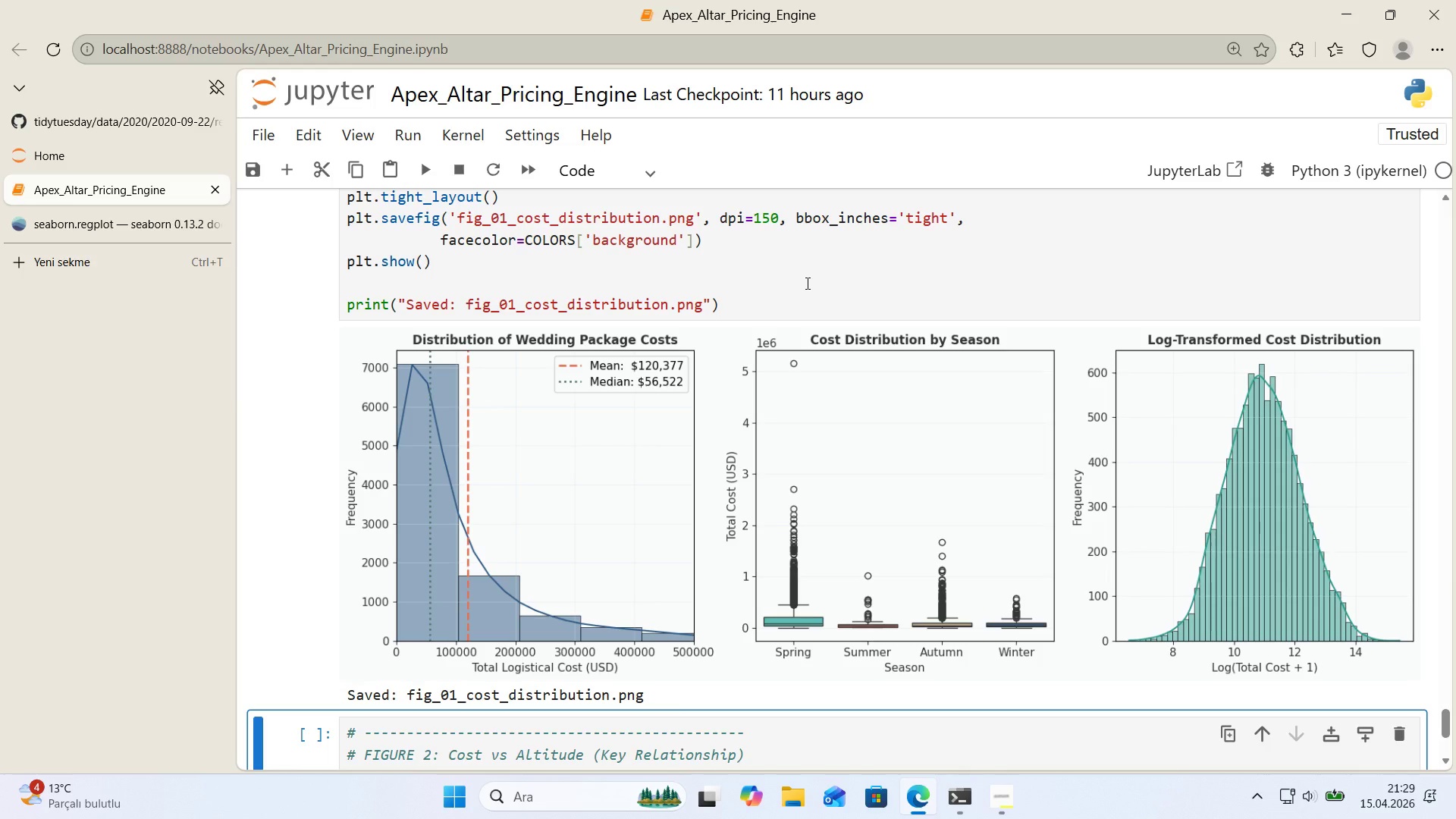 
wait(64.39)
 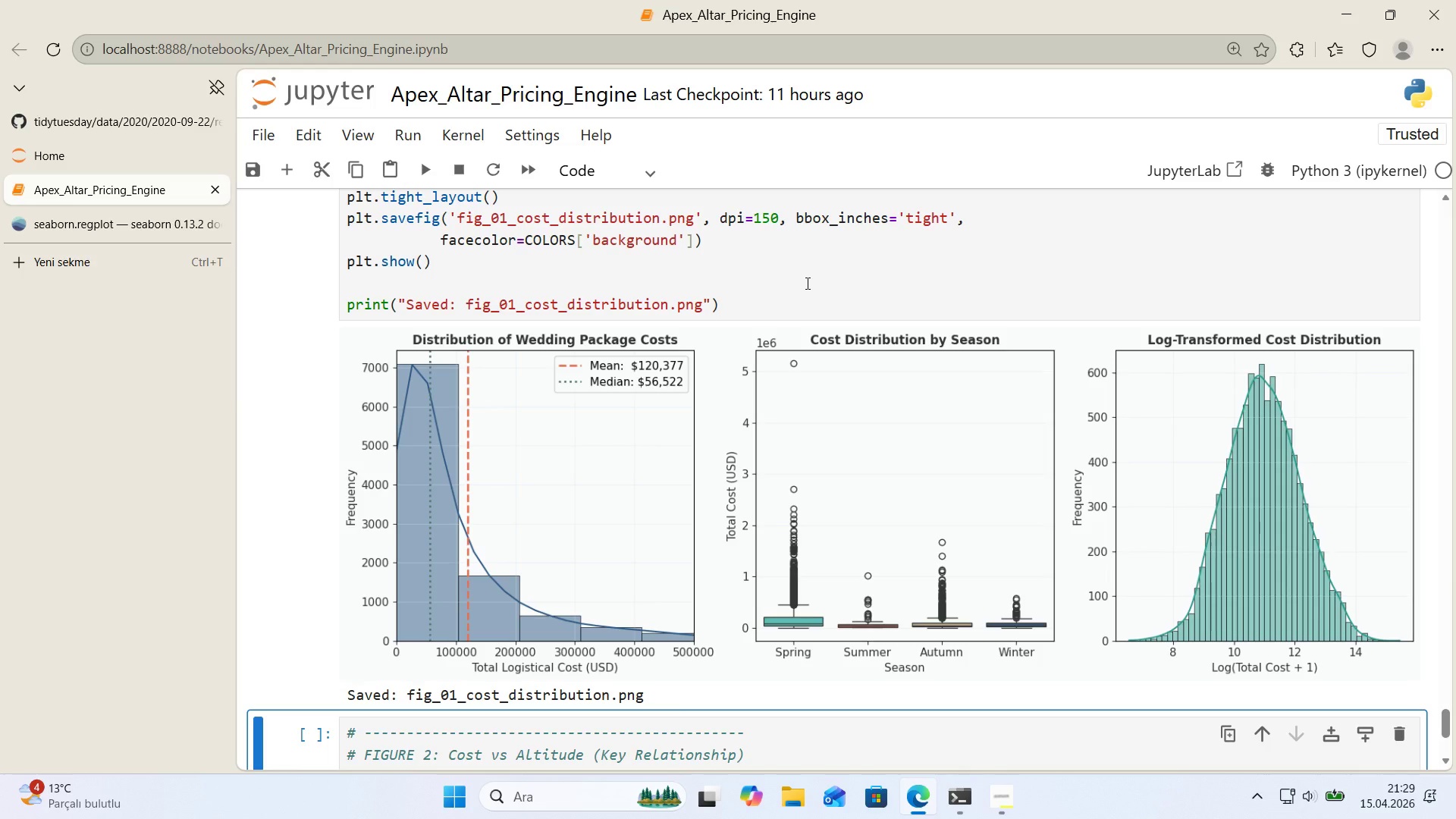 
scroll: coordinate [485, 255], scroll_direction: up, amount: 6.0
 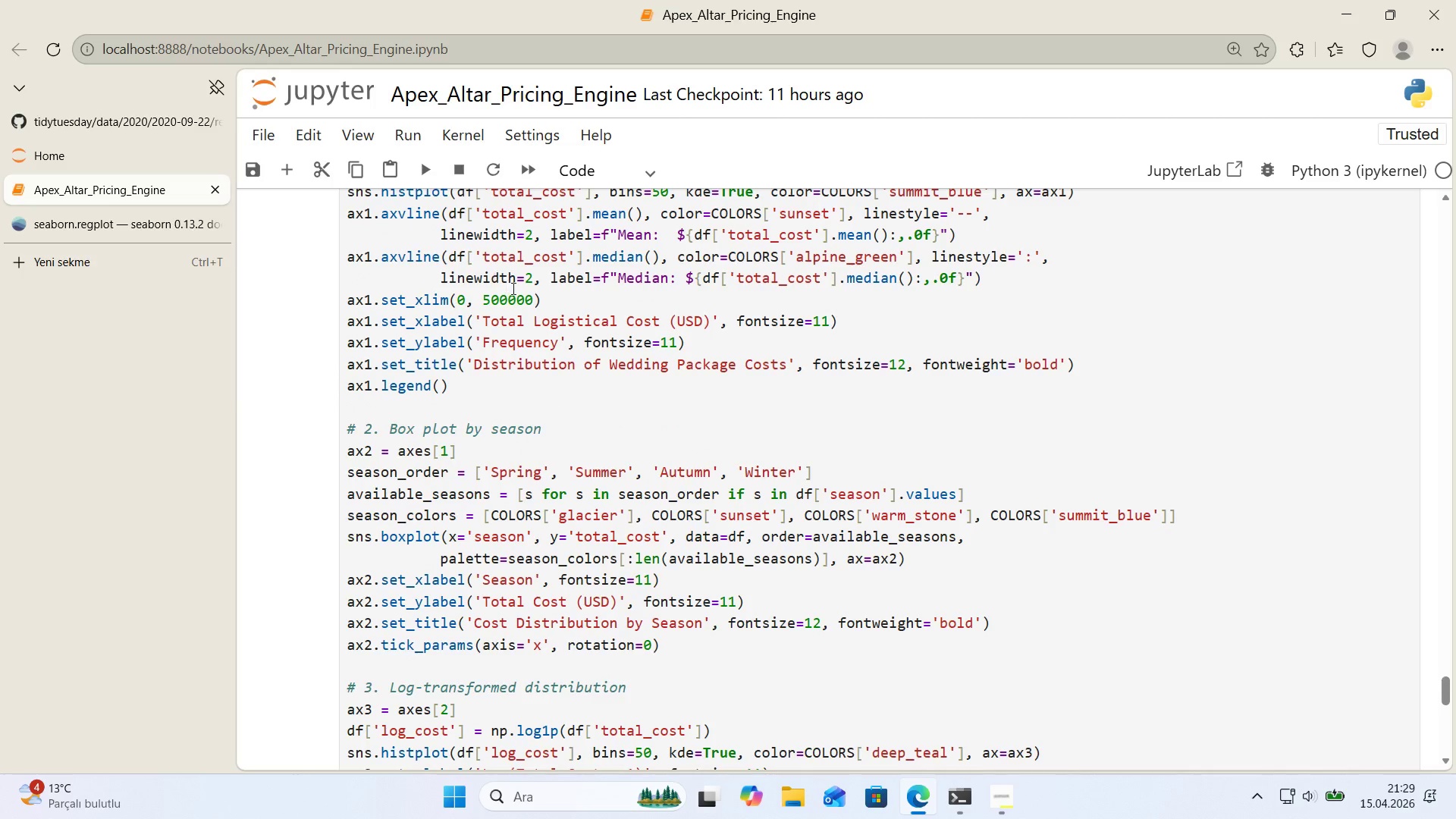 
double_click([512, 295])
 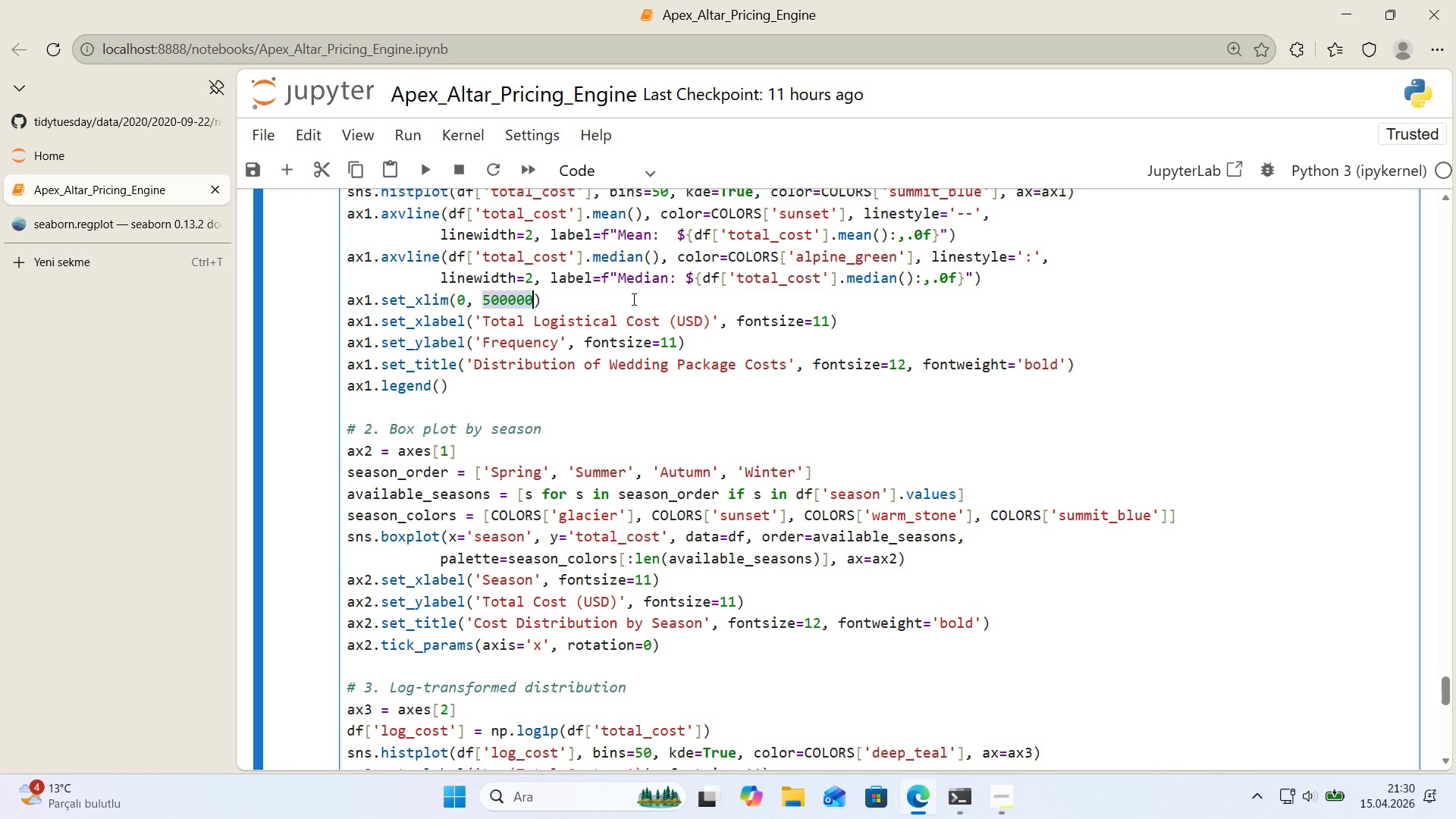 
wait(53.38)
 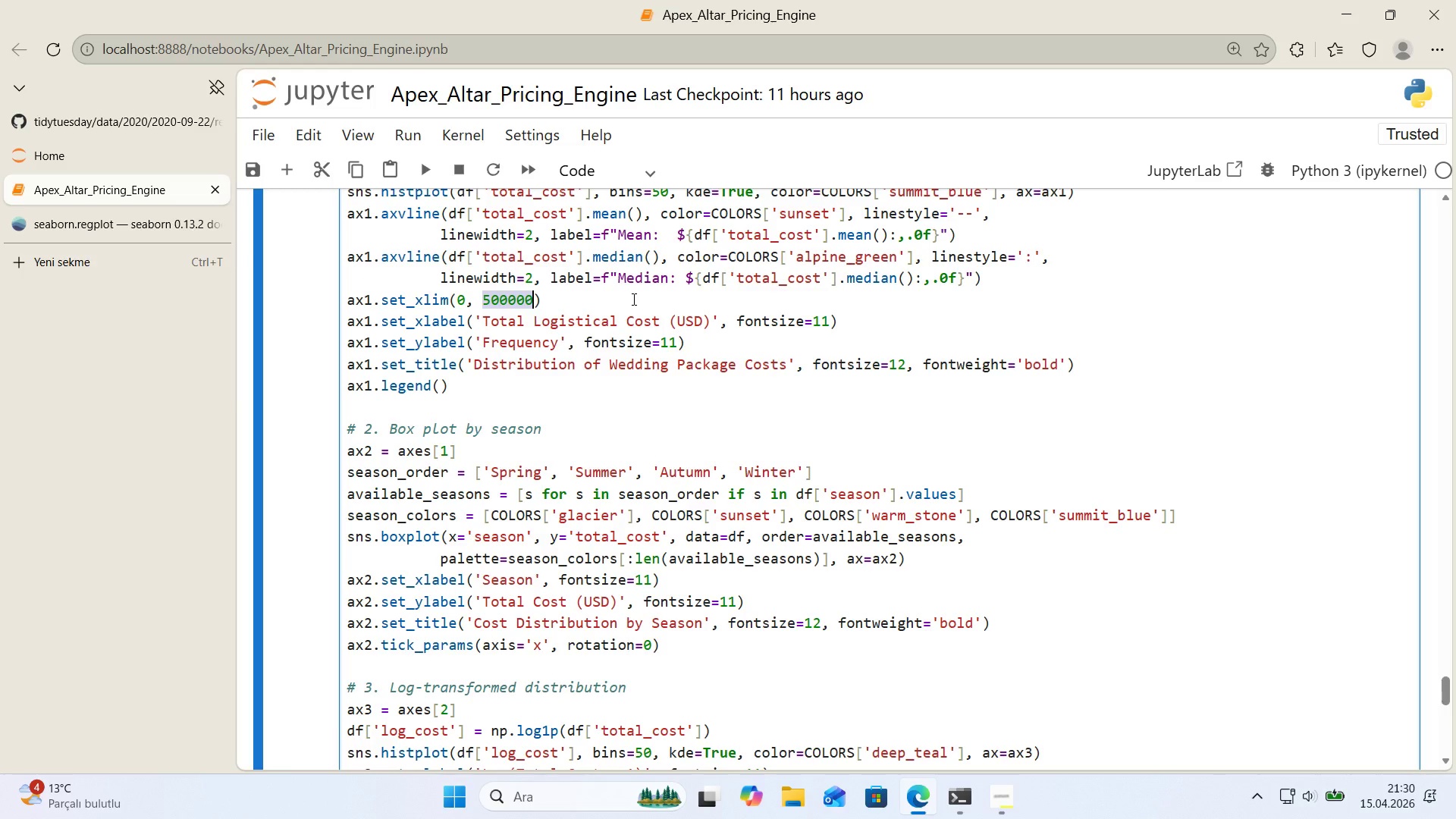 
key(Numpad7)
 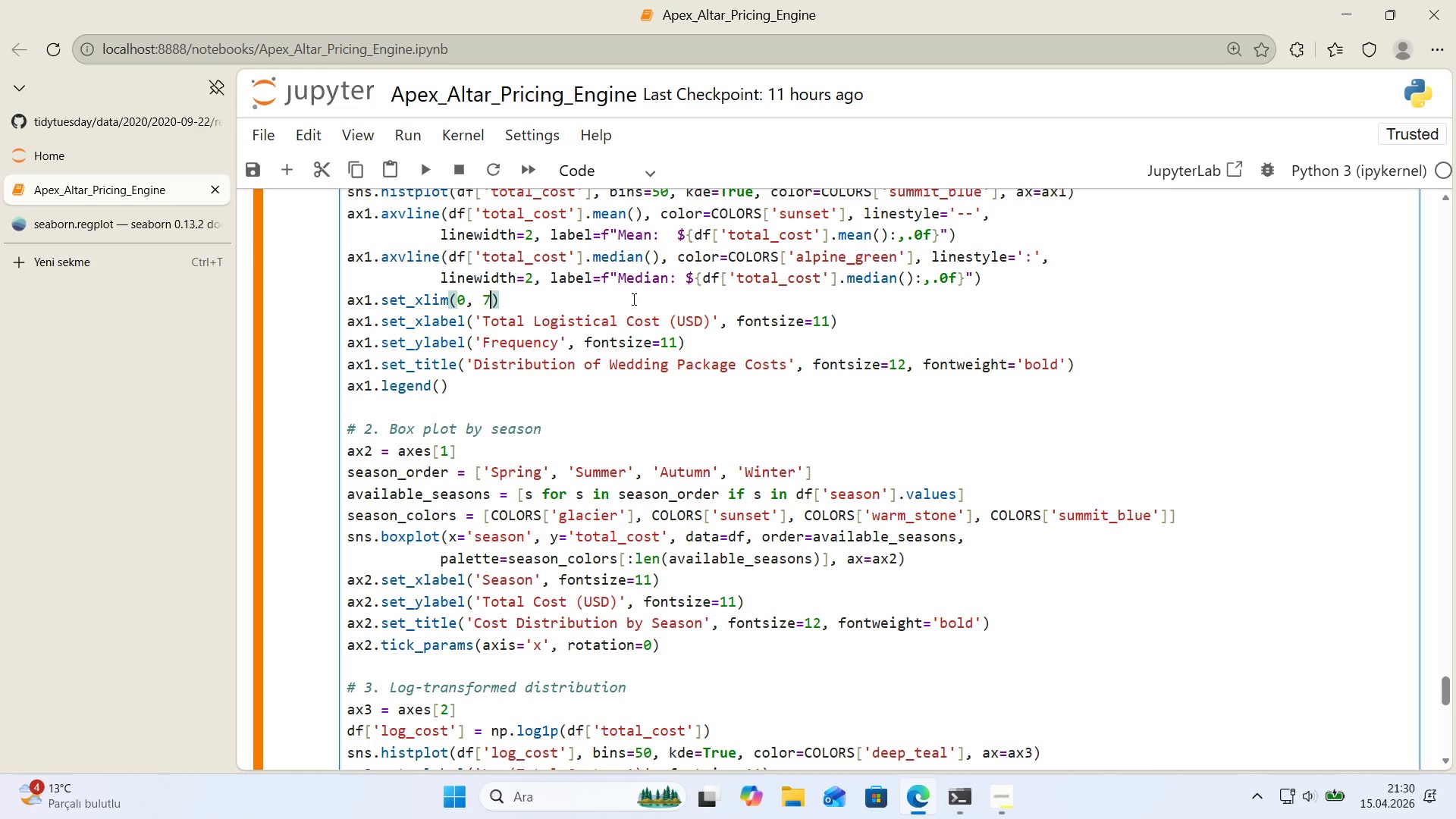 
key(Numpad5)
 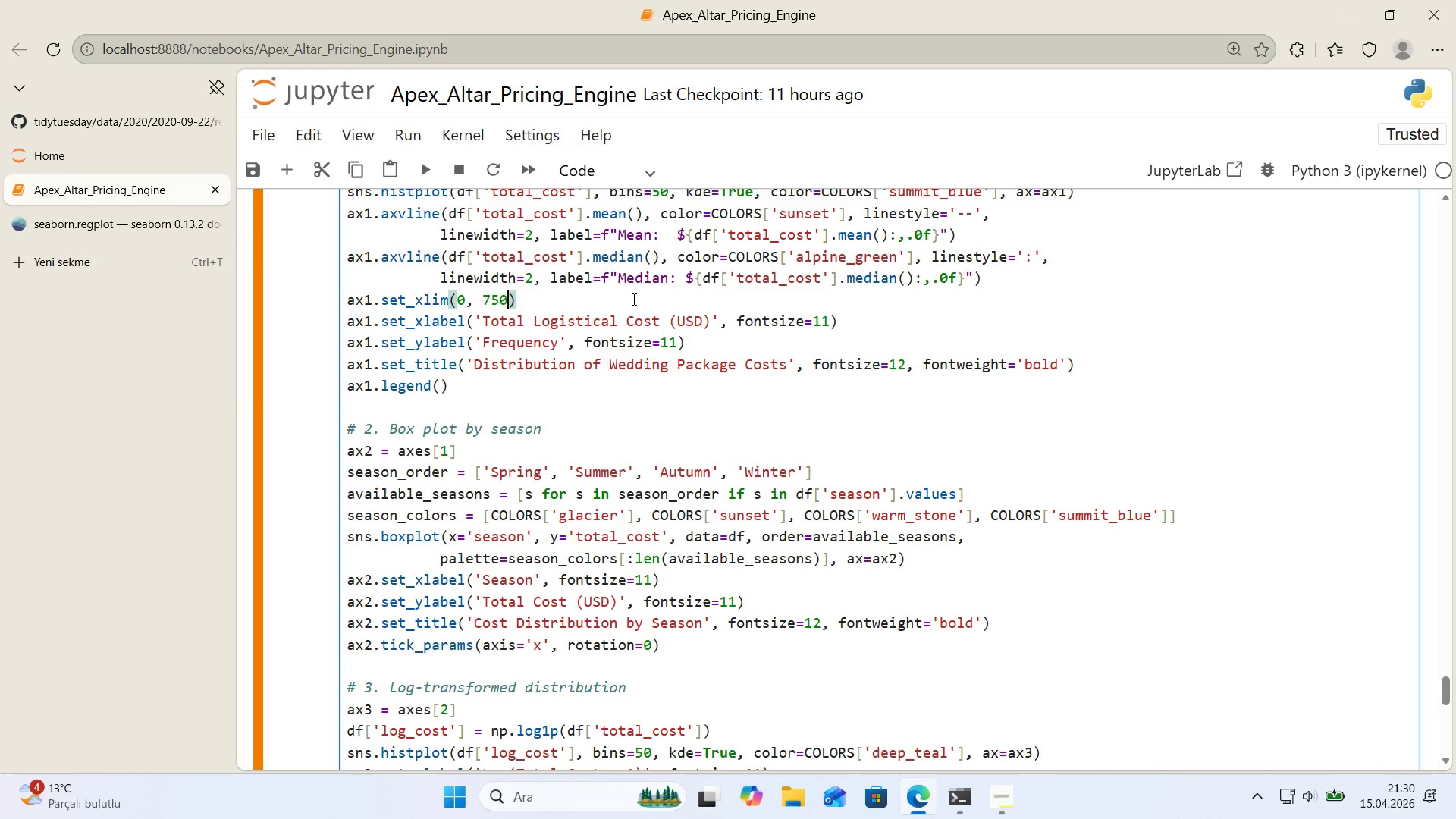 
key(Numpad0)
 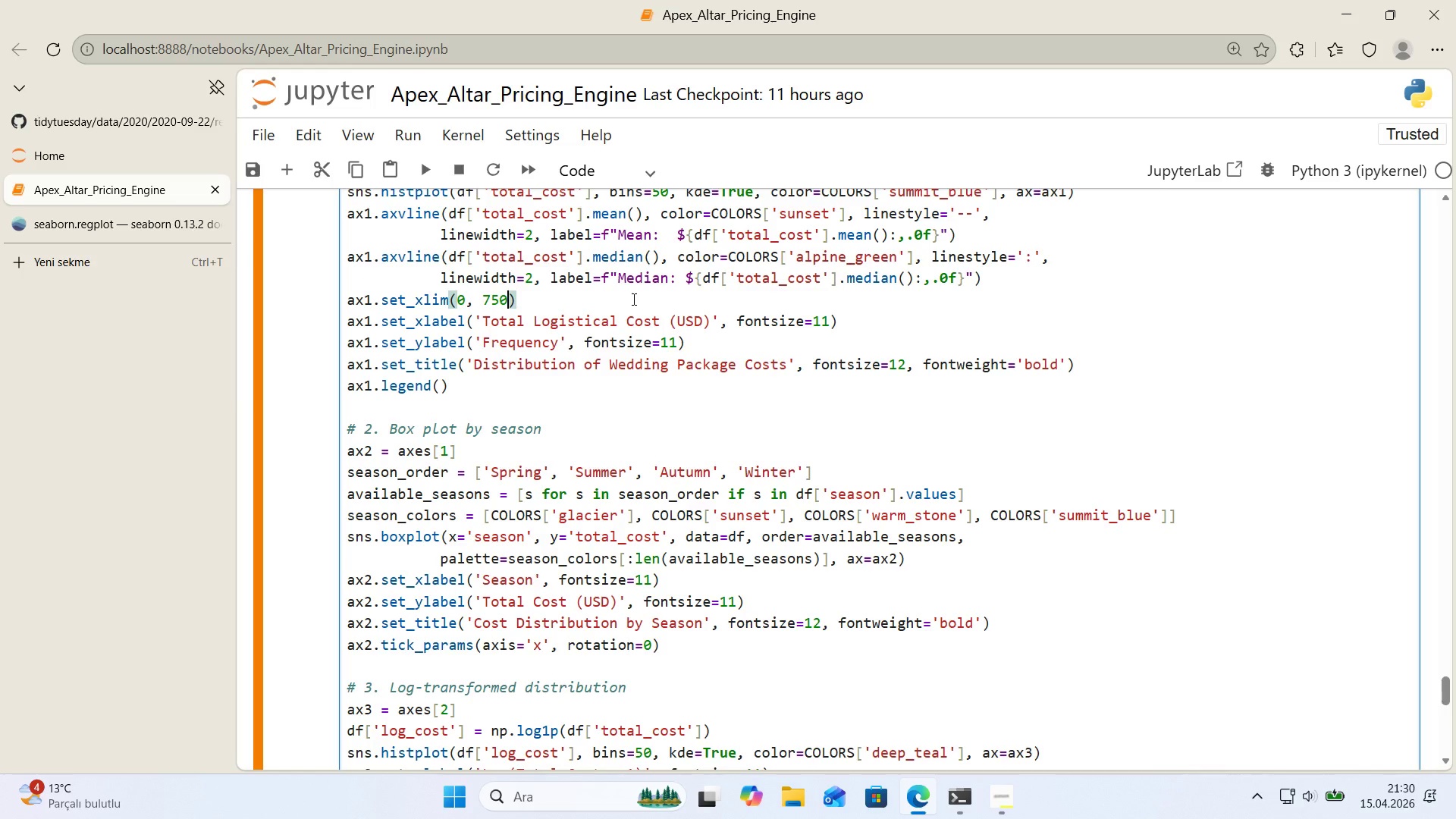 
key(Numpad0)
 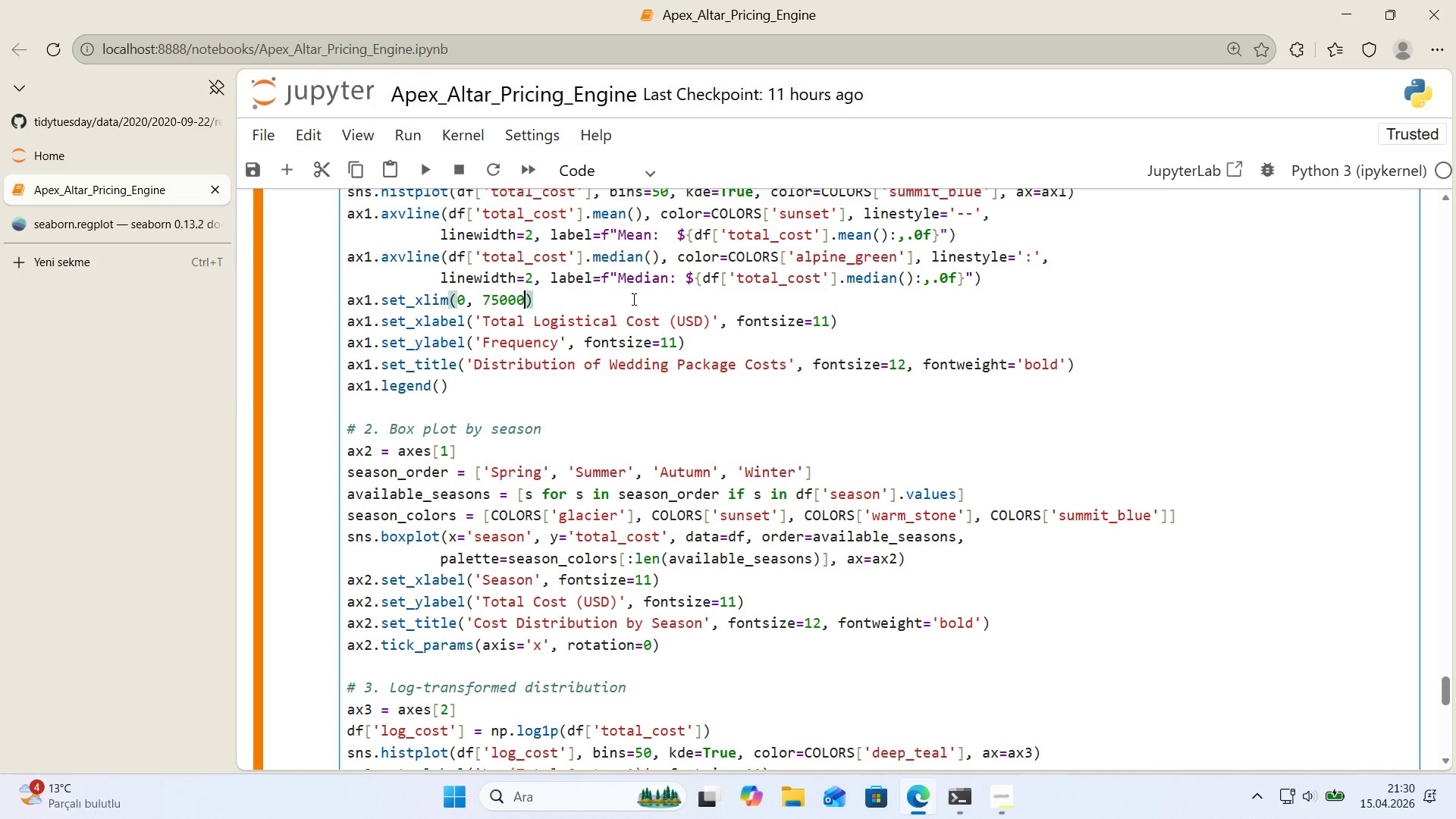 
key(Numpad0)
 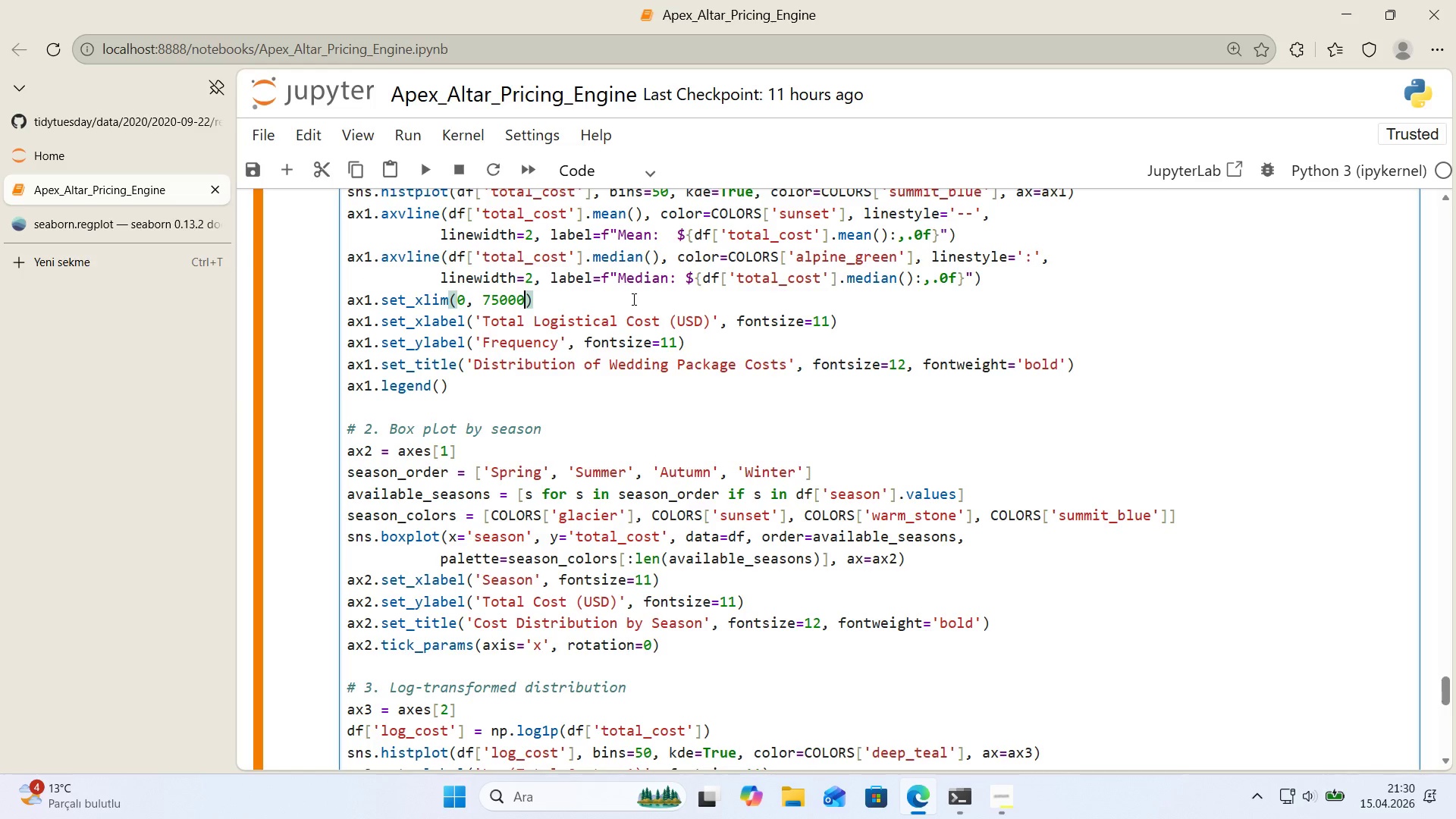 
key(Numpad0)
 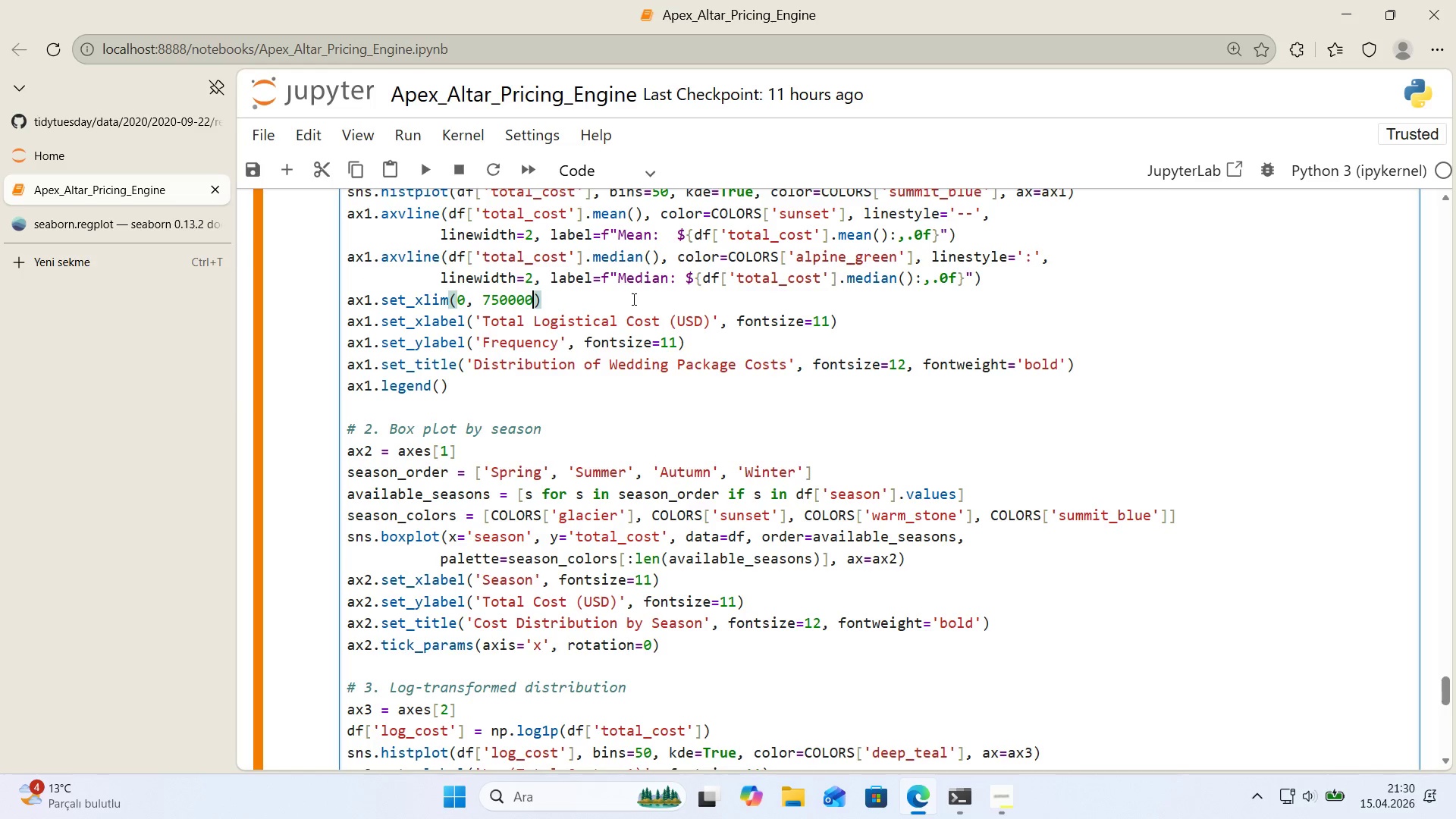 
key(Shift+Enter)
 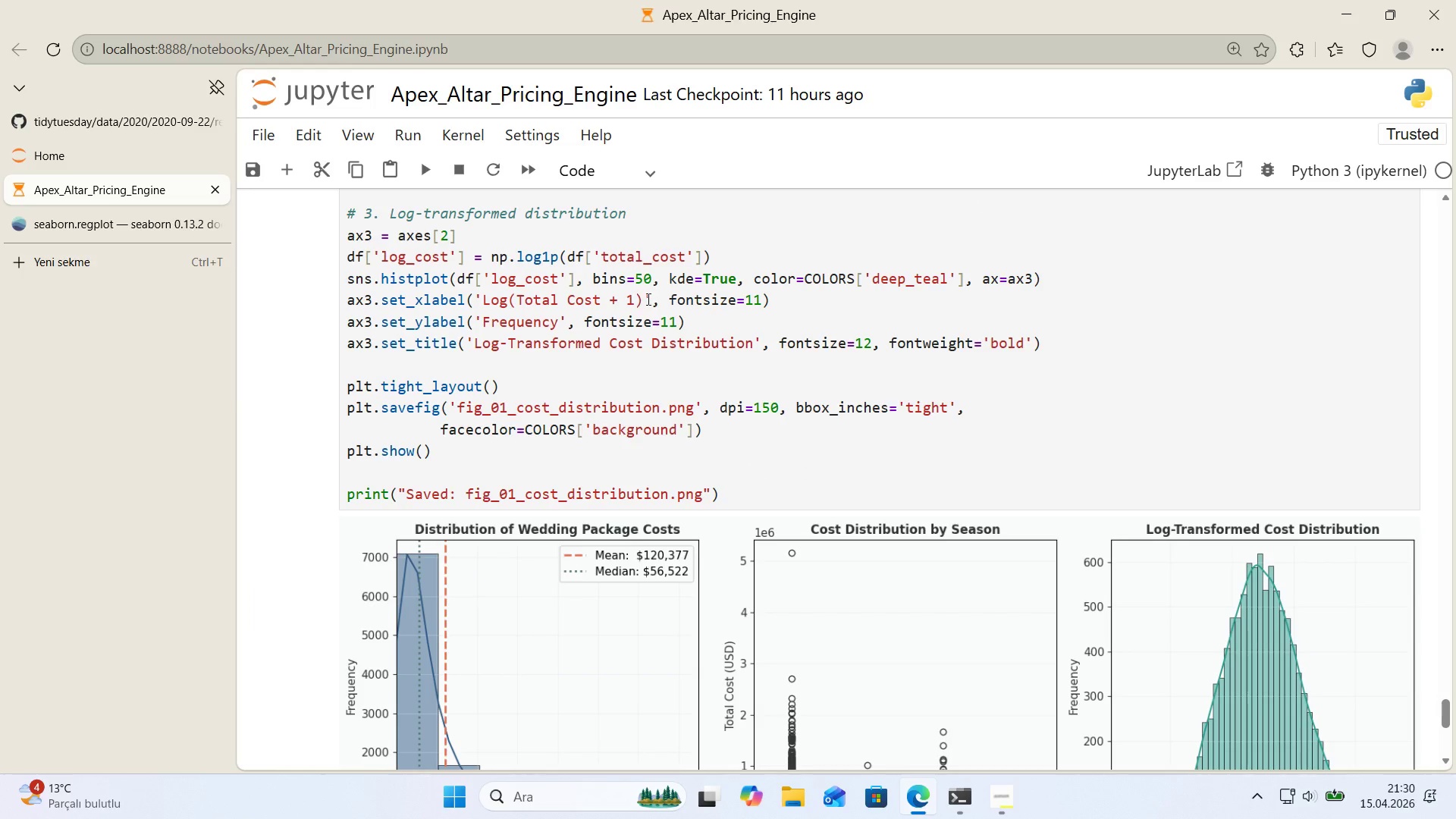 
scroll: coordinate [632, 328], scroll_direction: down, amount: 2.0
 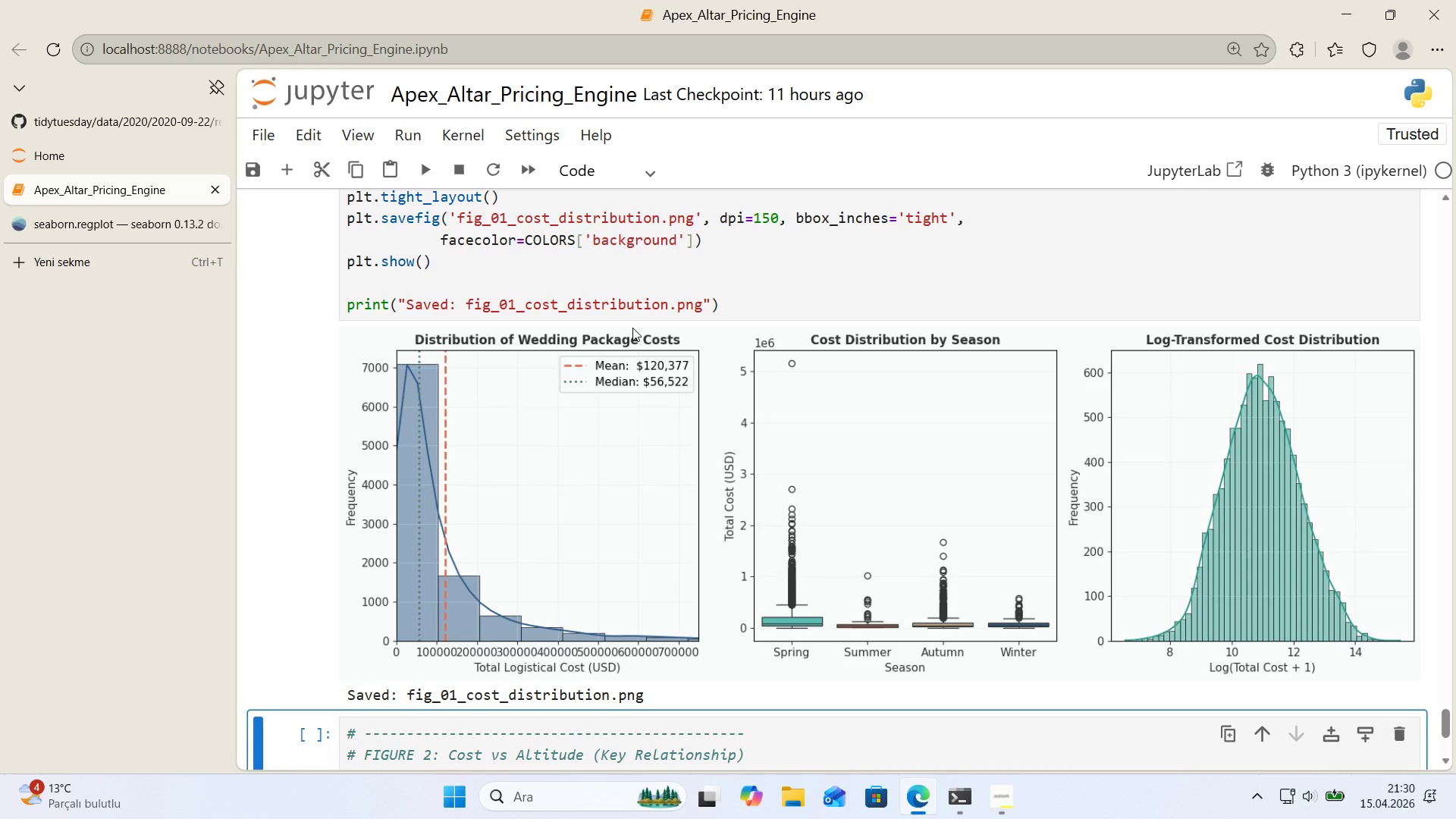 
wait(13.01)
 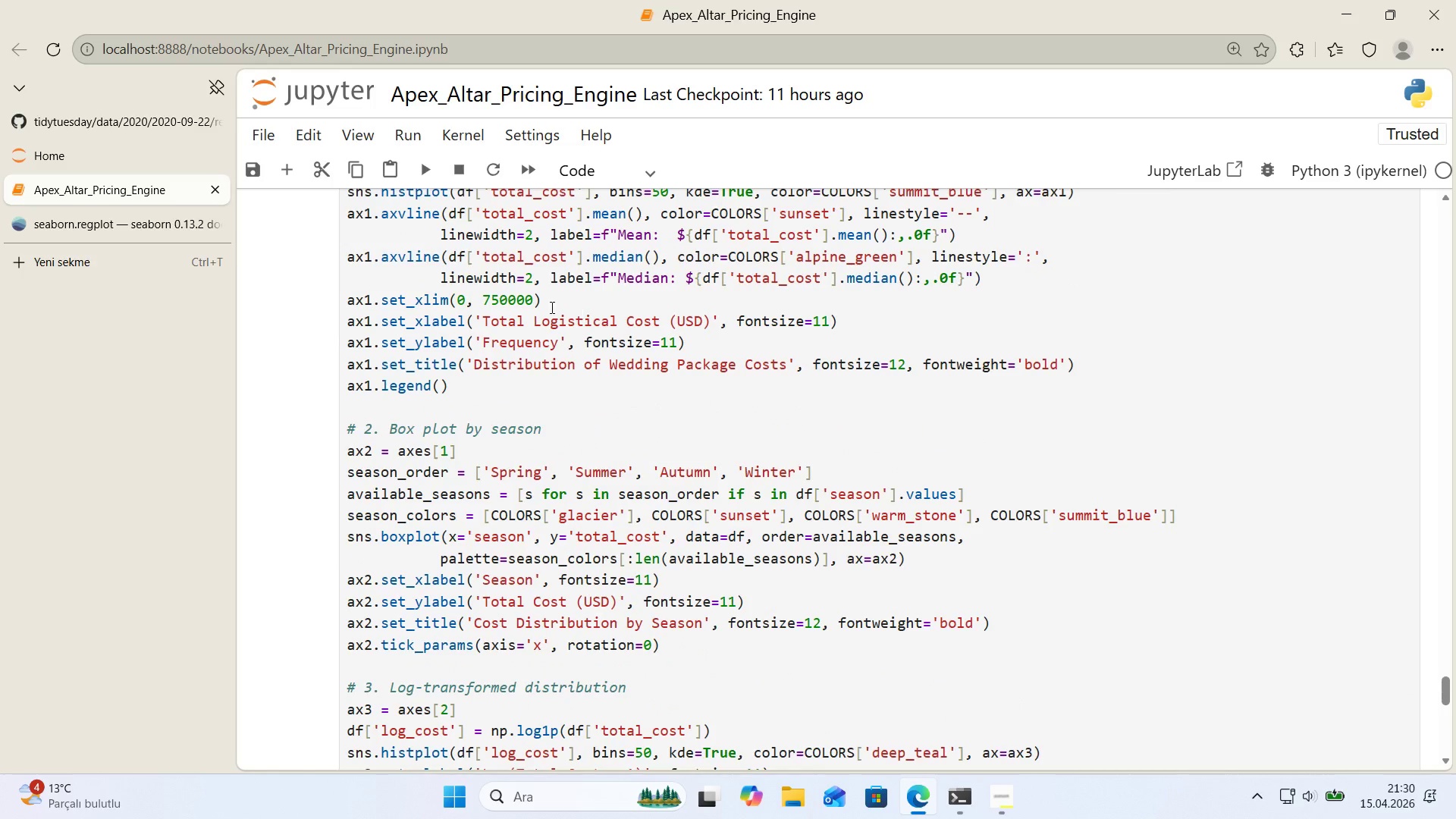 
left_click([499, 292])
 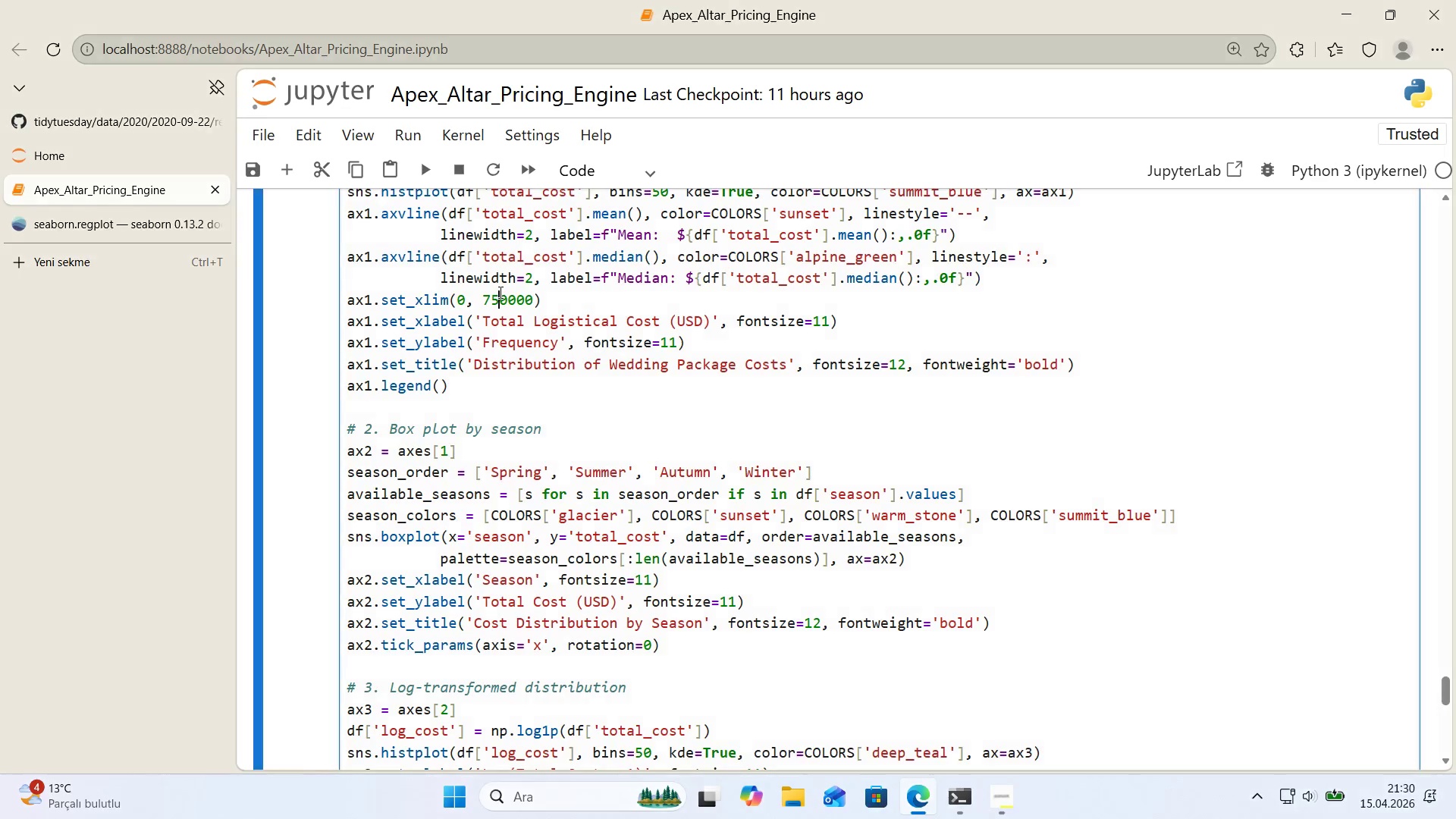 
scroll: coordinate [607, 322], scroll_direction: up, amount: 7.0
 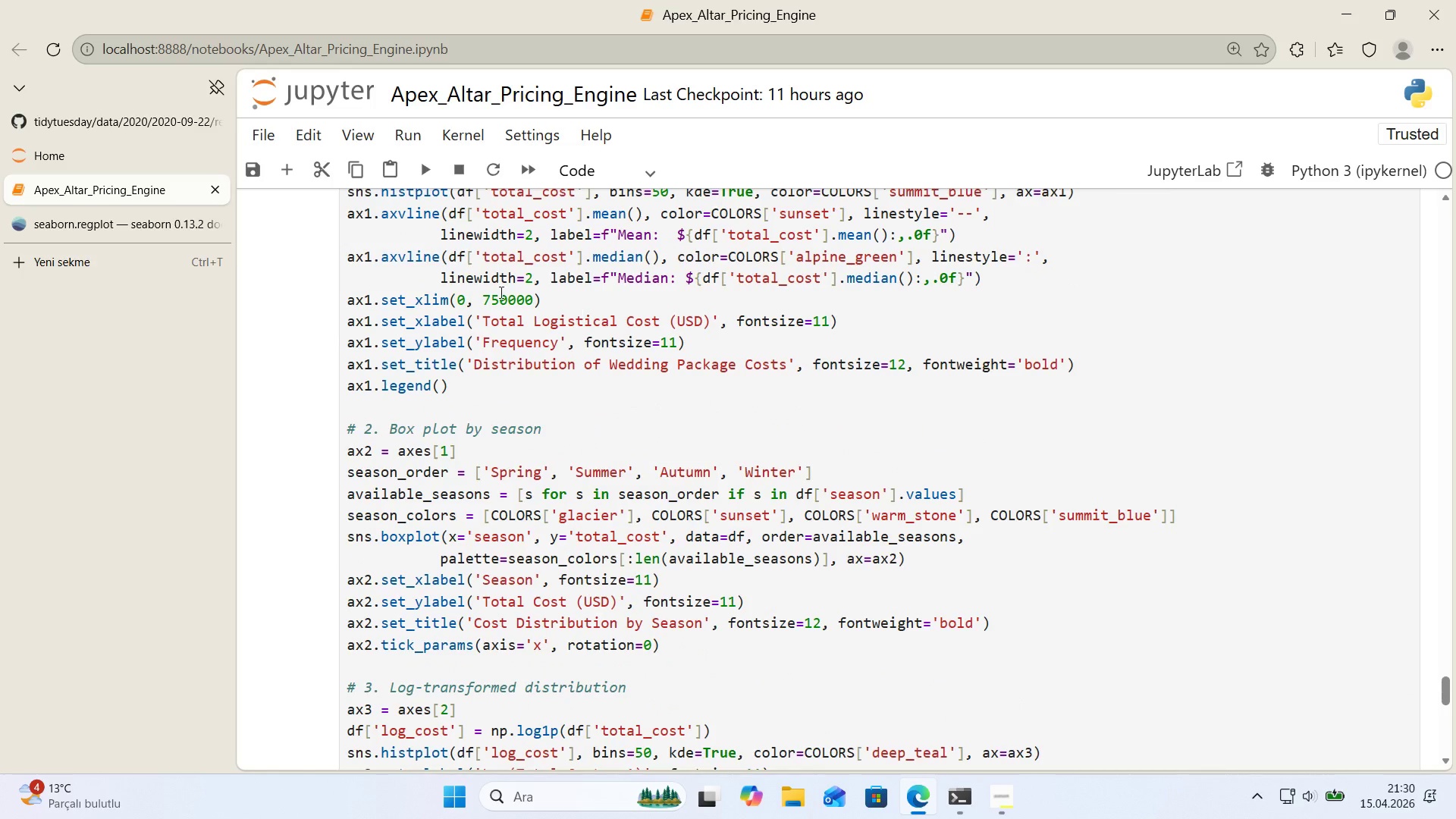 
double_click([499, 292])
 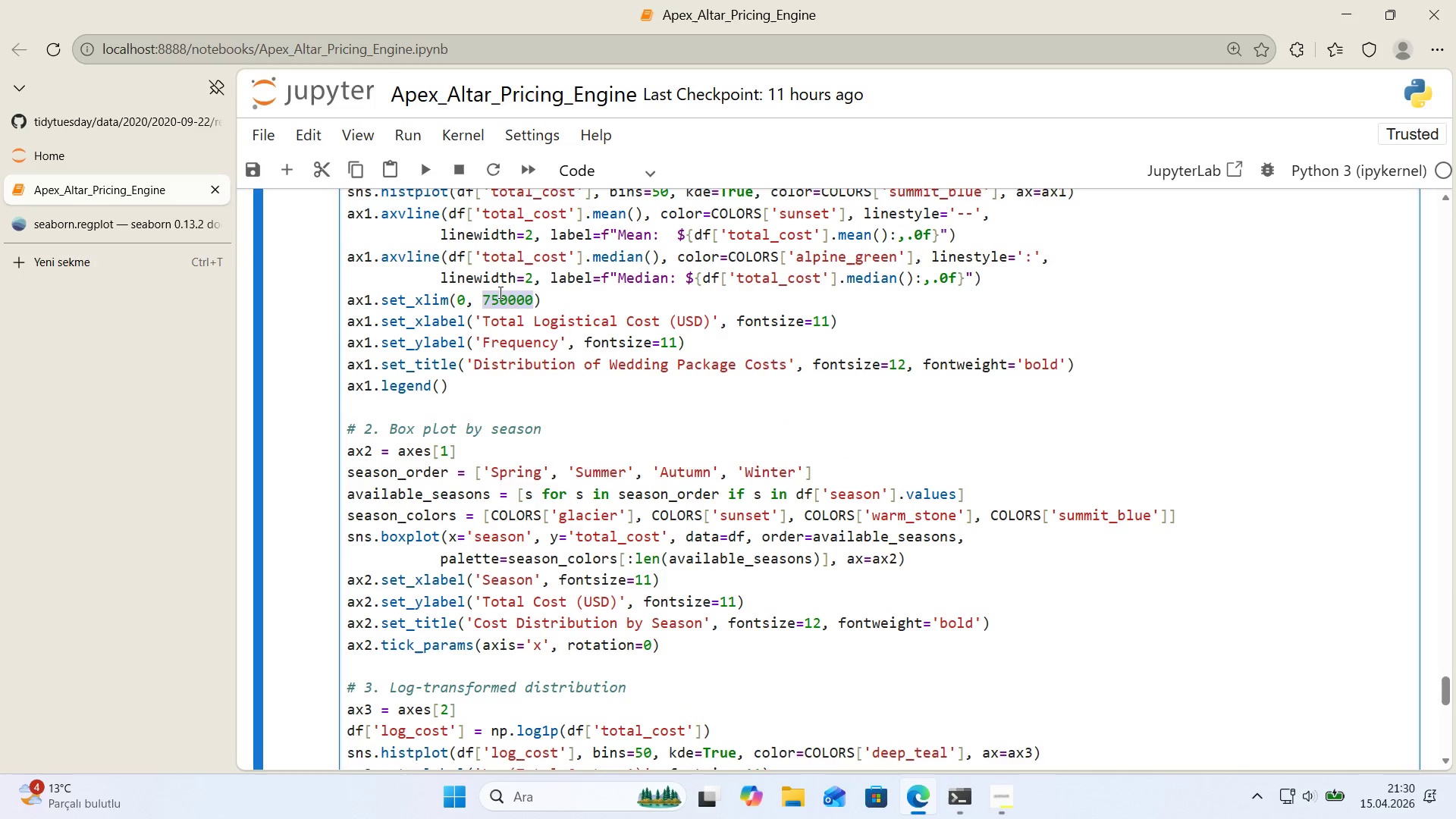 
key(Numpad8)
 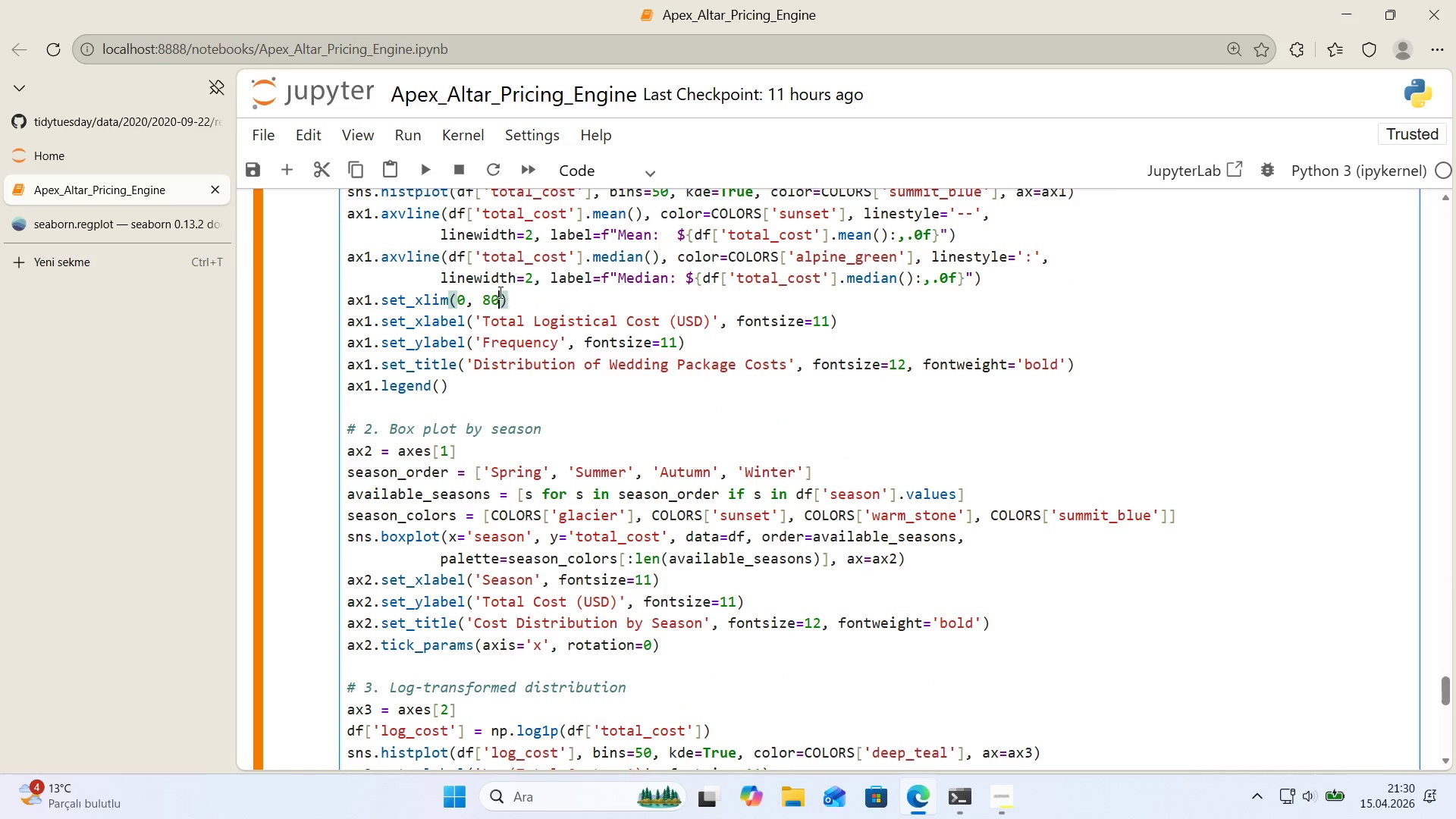 
key(Numpad0)
 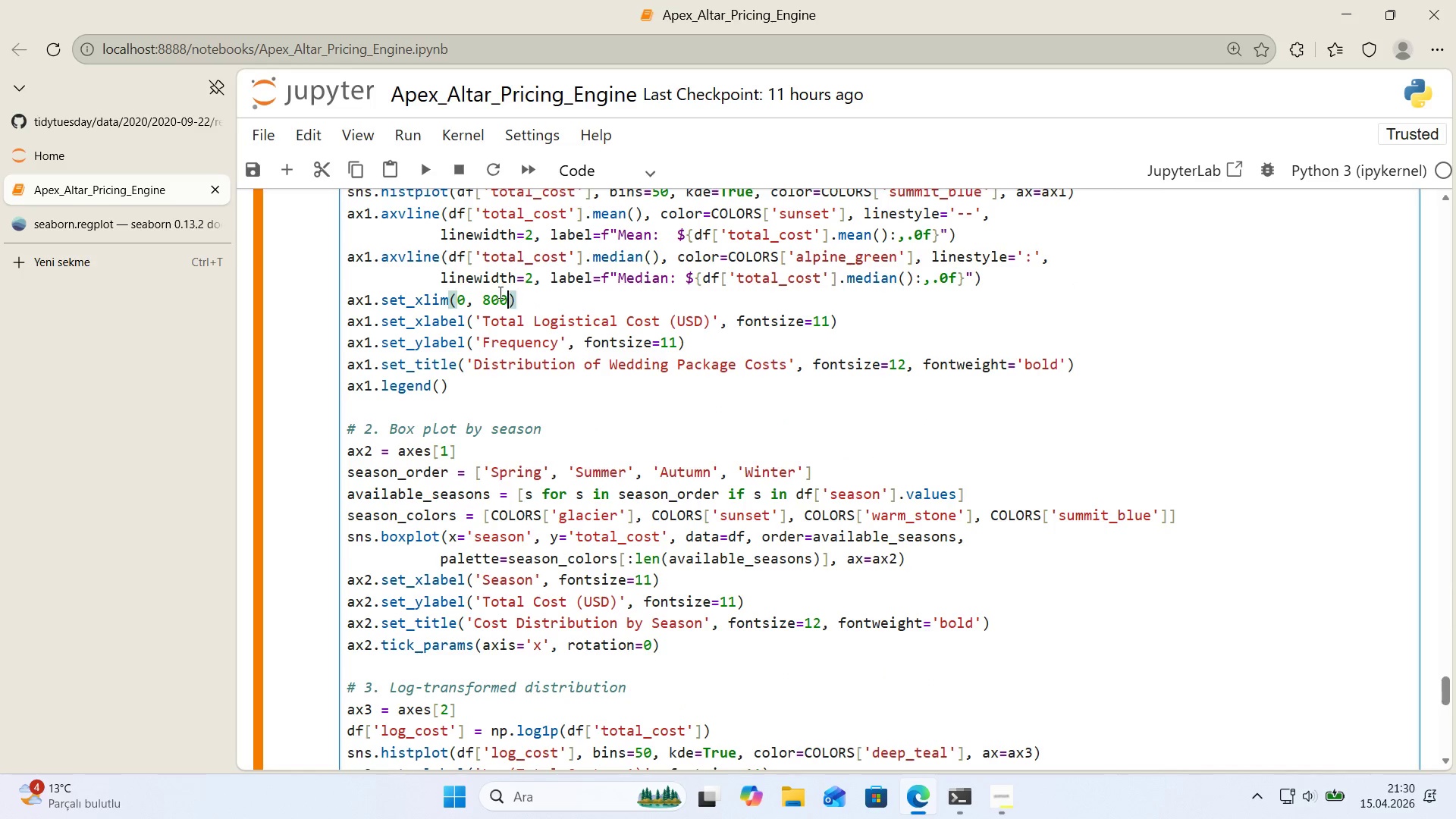 
key(Numpad0)
 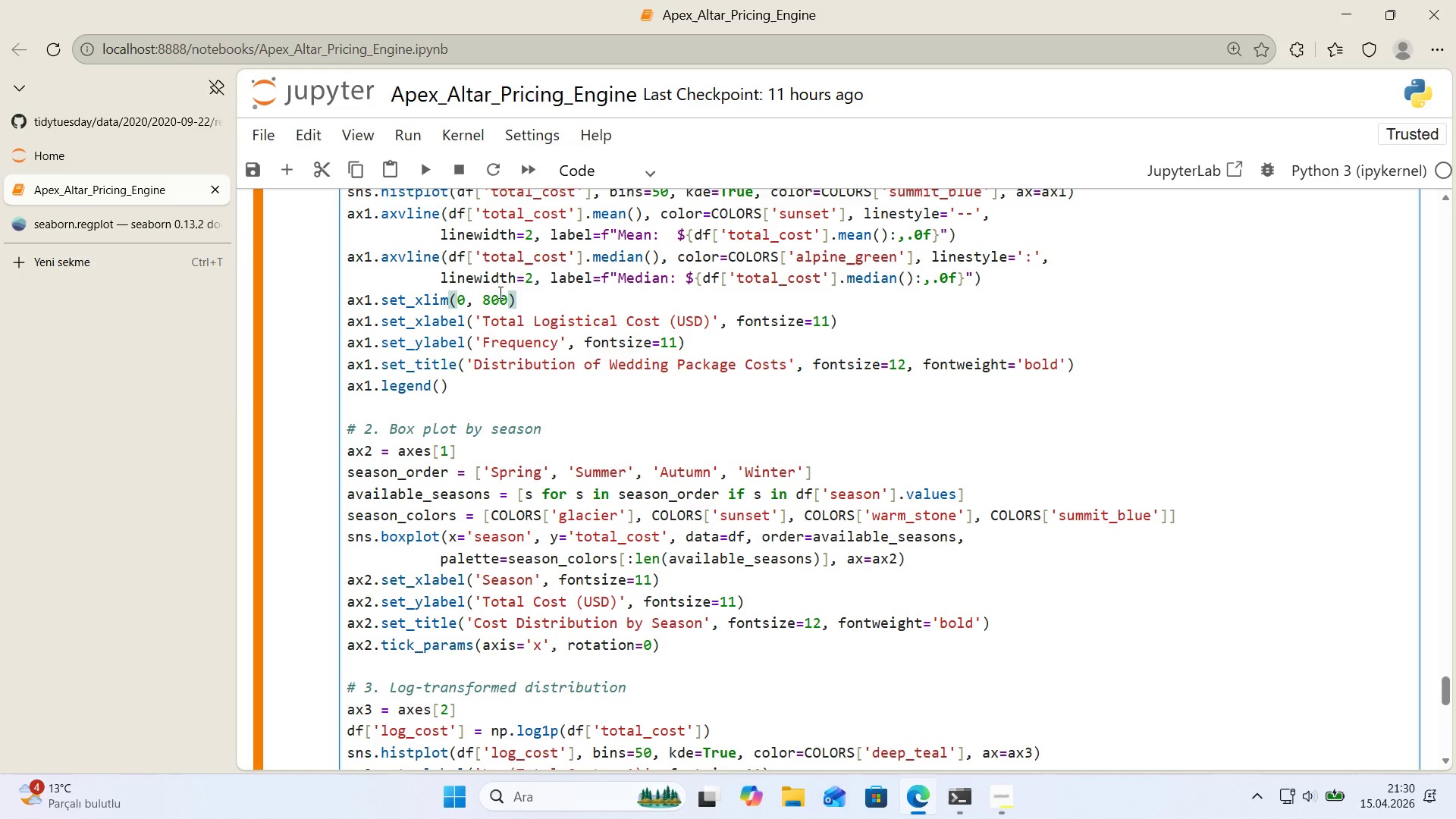 
wait(9.67)
 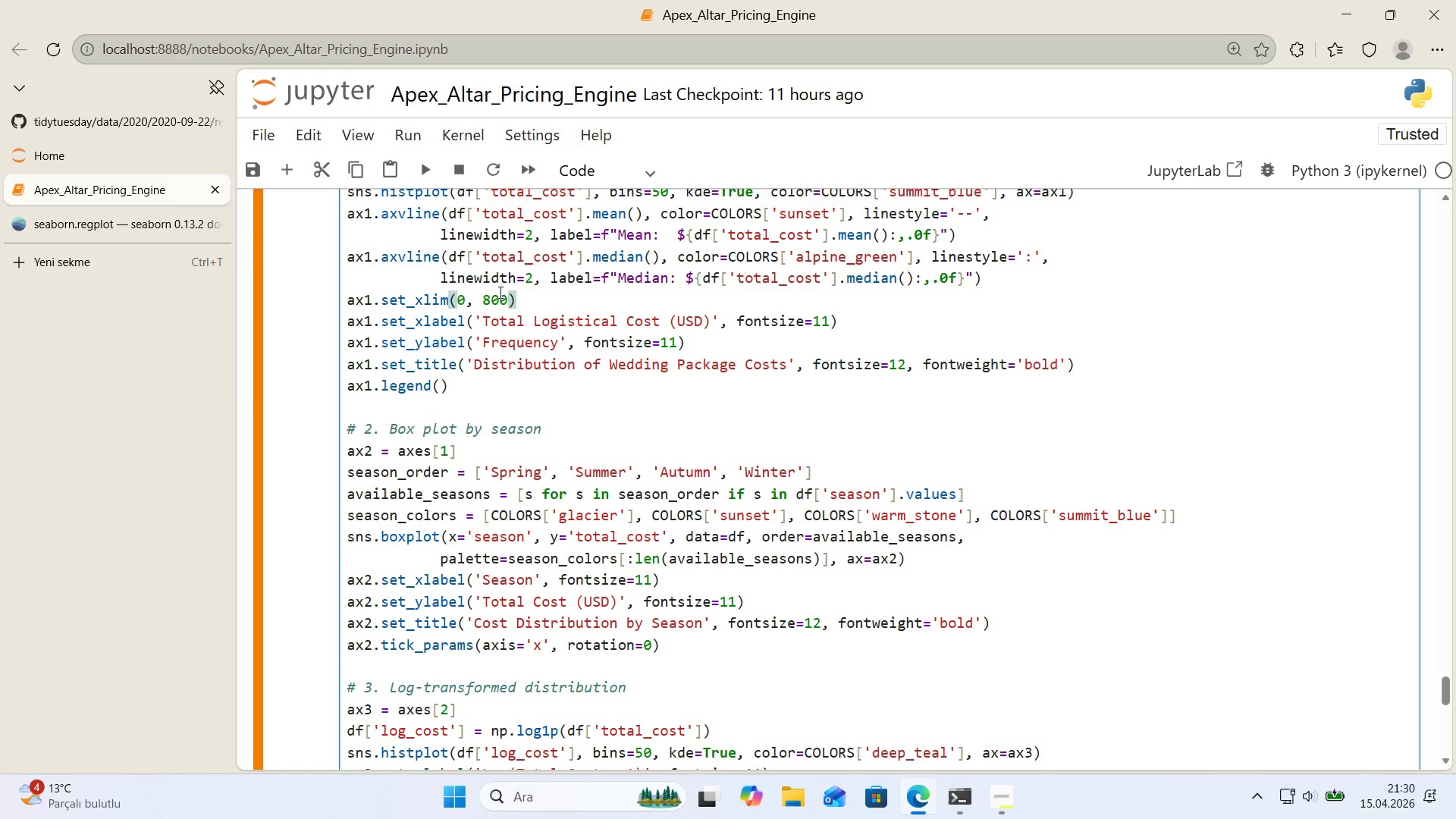 
key(Numpad0)
 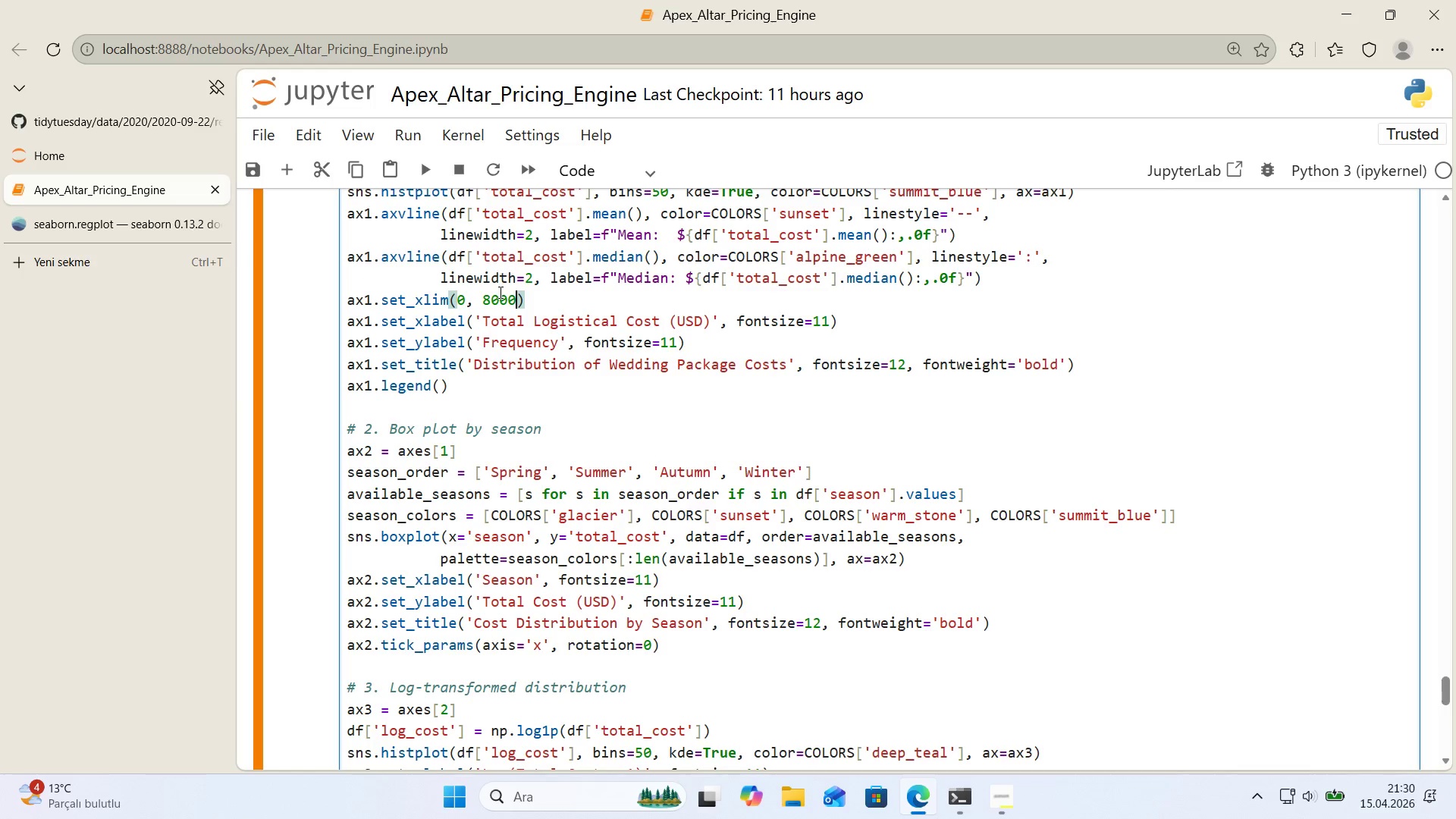 
key(Numpad0)
 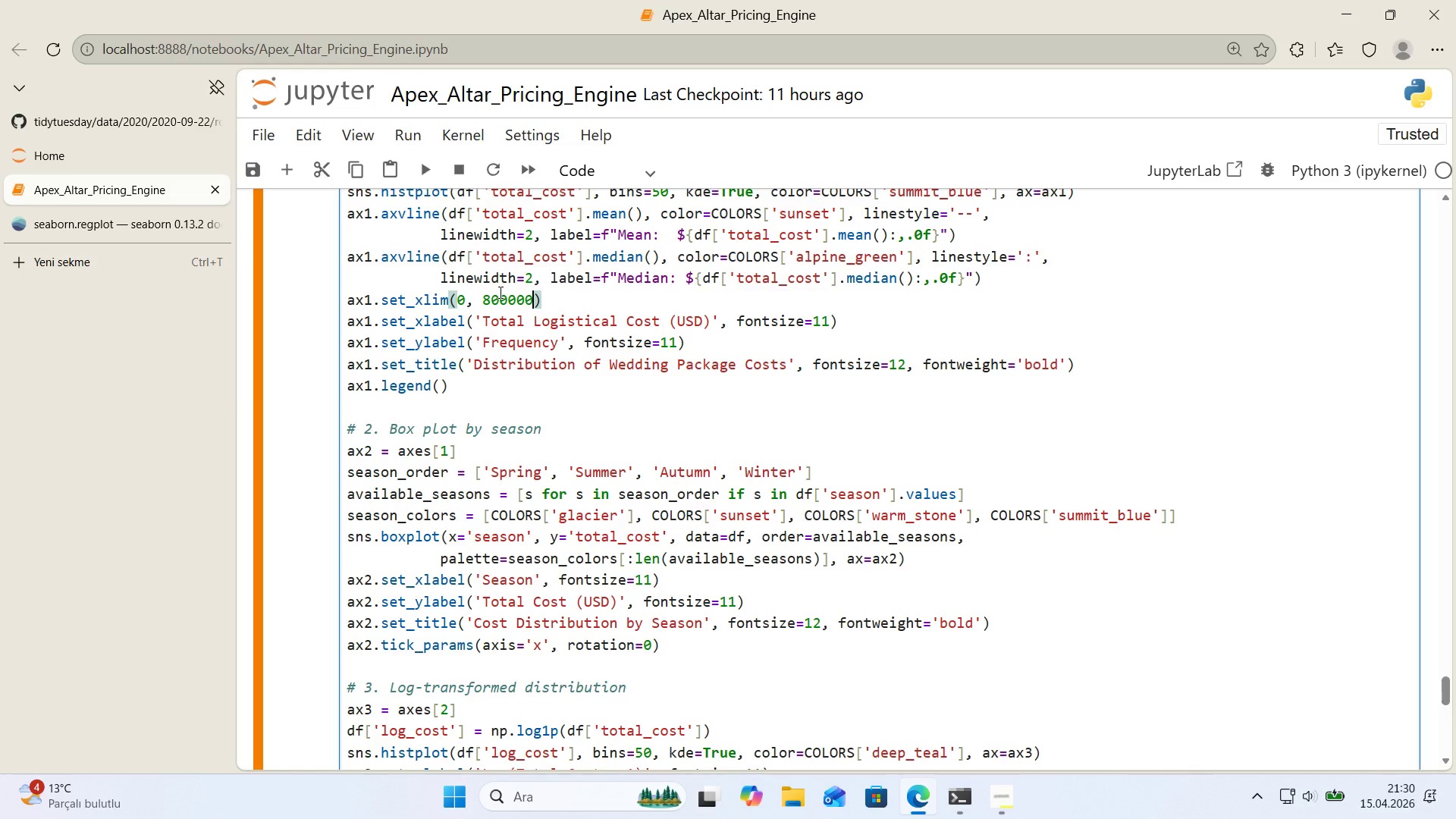 
key(Numpad0)
 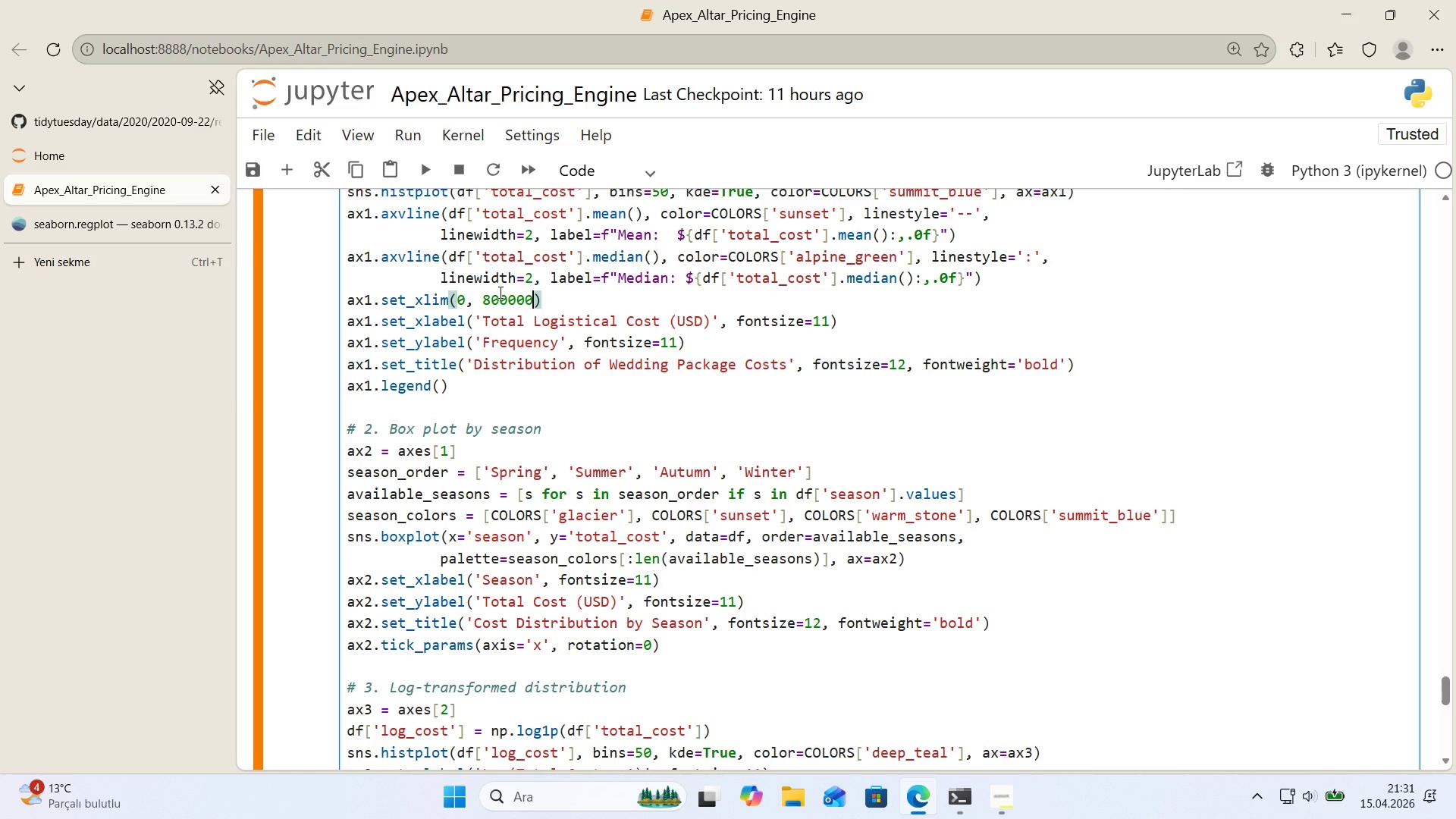 
key(Shift+Enter)
 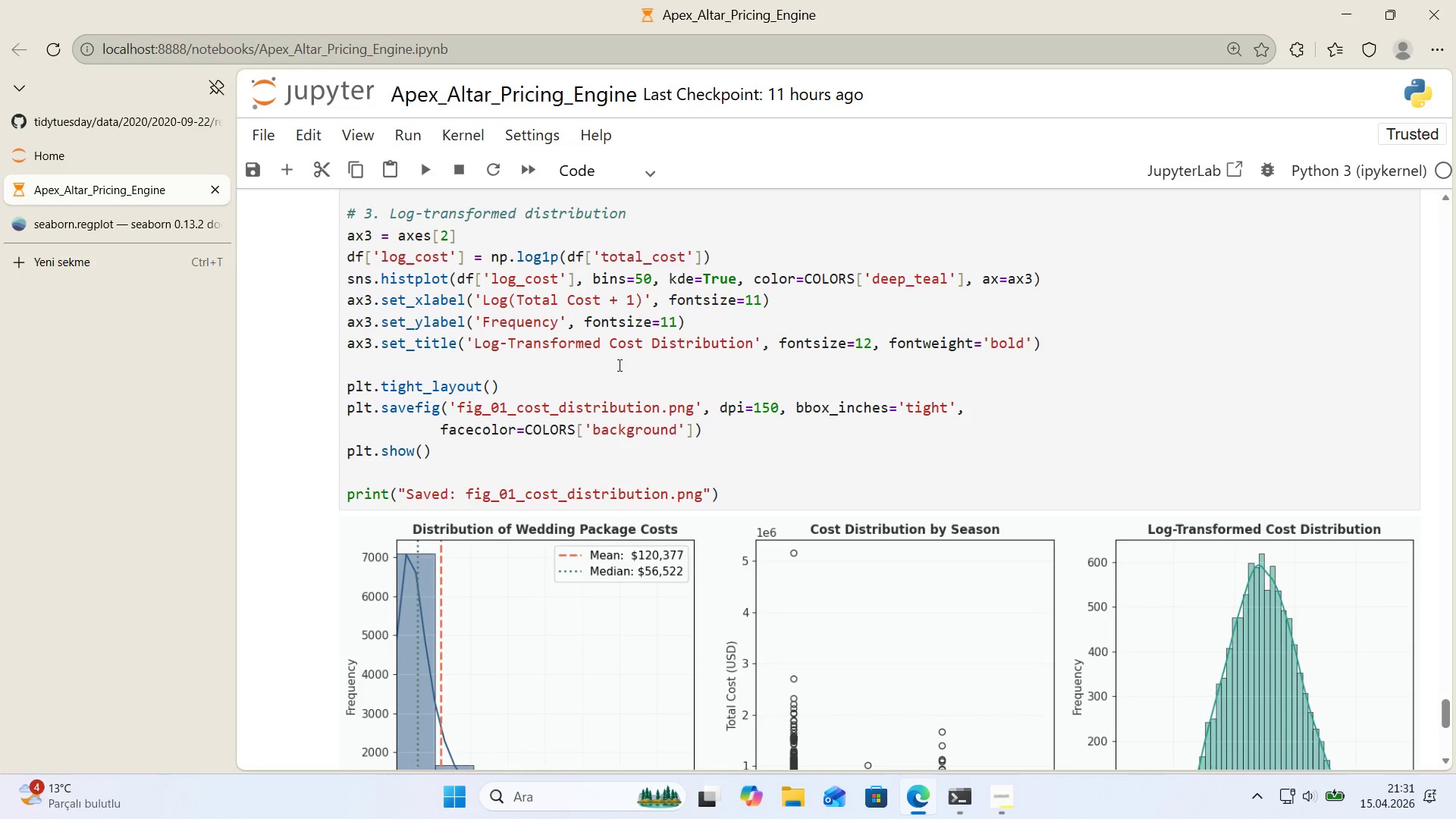 
scroll: coordinate [620, 362], scroll_direction: down, amount: 2.0
 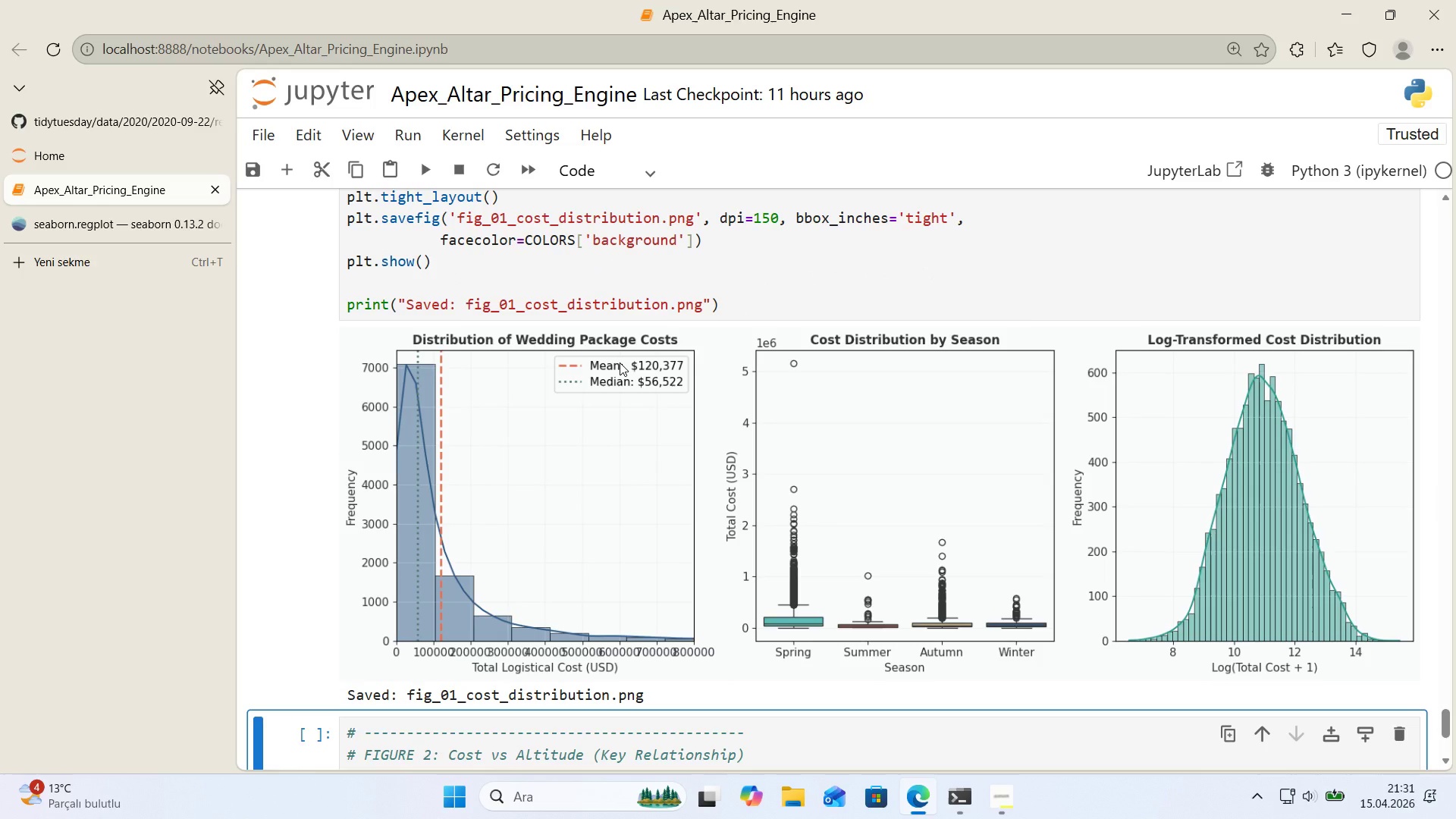 
scroll: coordinate [587, 372], scroll_direction: up, amount: 6.0
 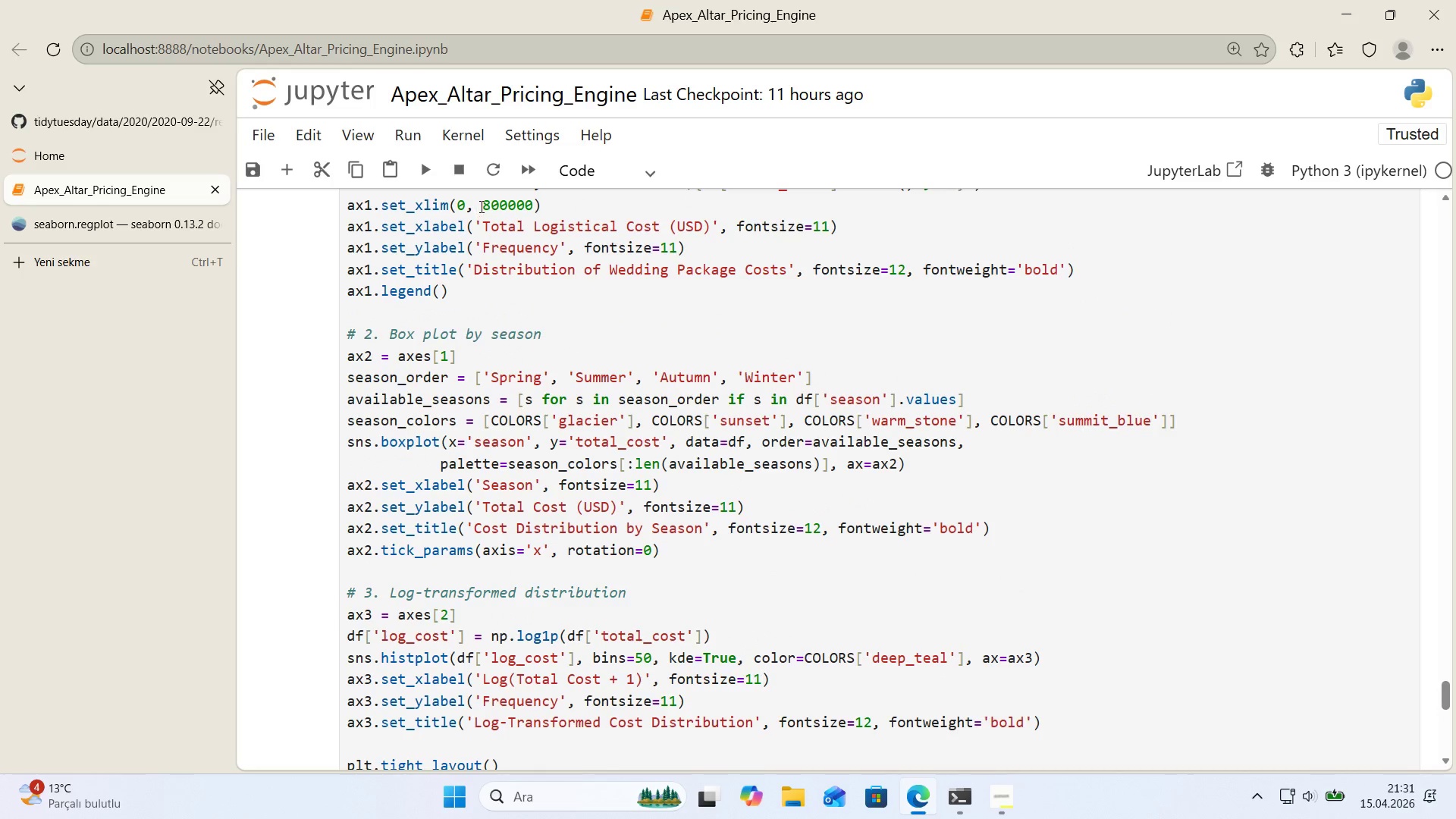 
left_click_drag(start_coordinate=[482, 206], to_coordinate=[486, 206])
 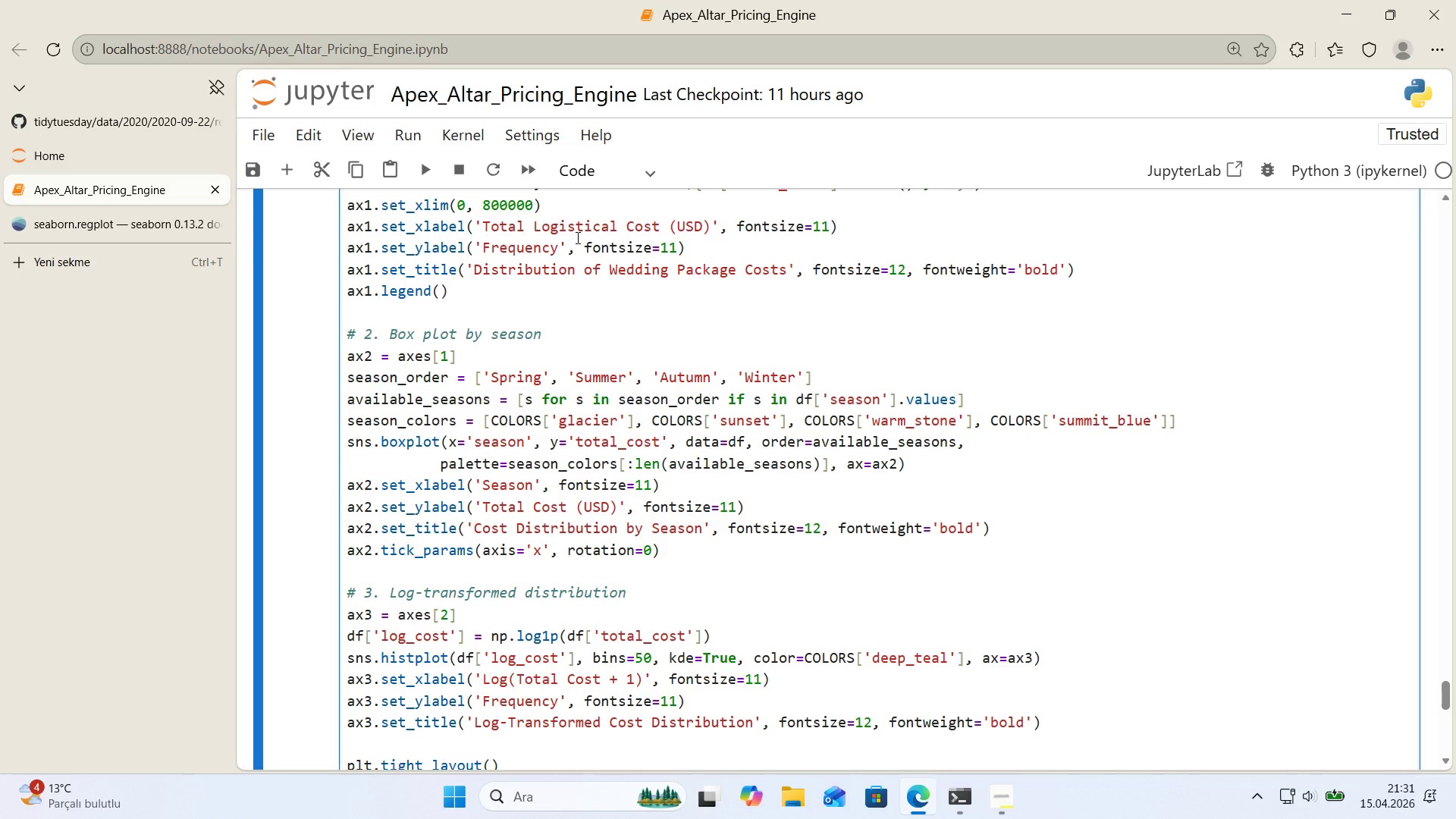 
key(1)
 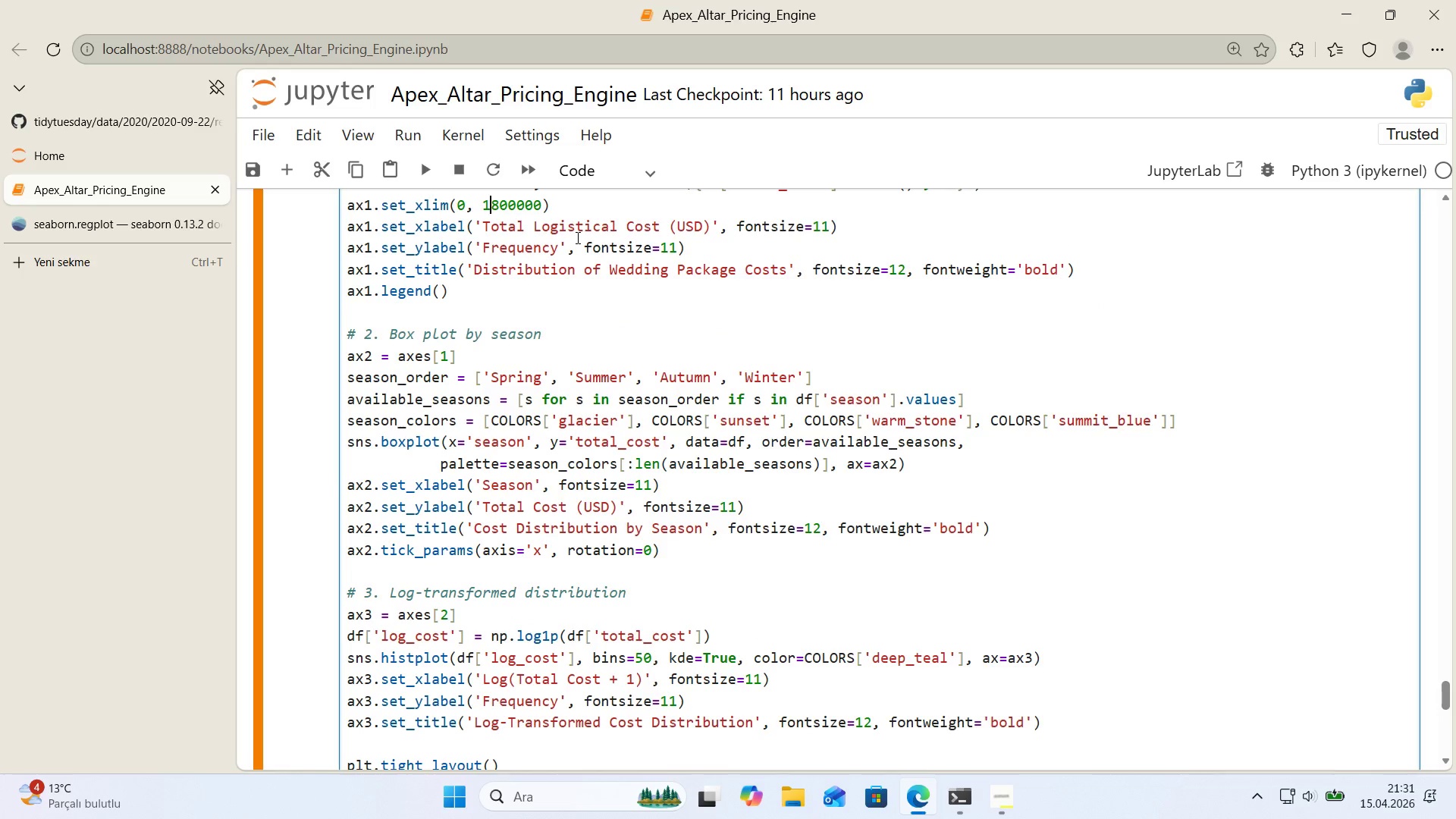 
key(Delete)
 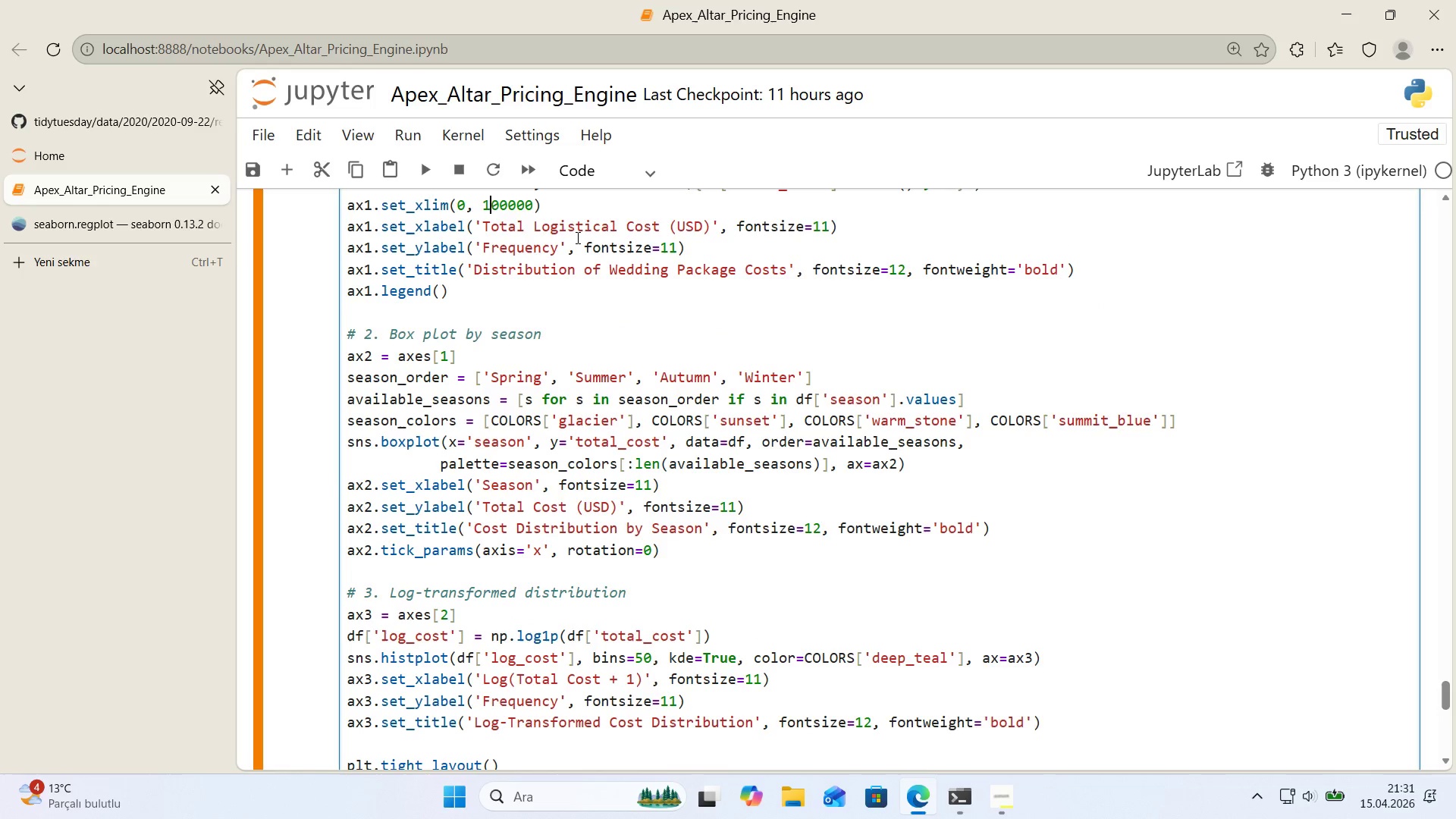 
key(Numpad0)
 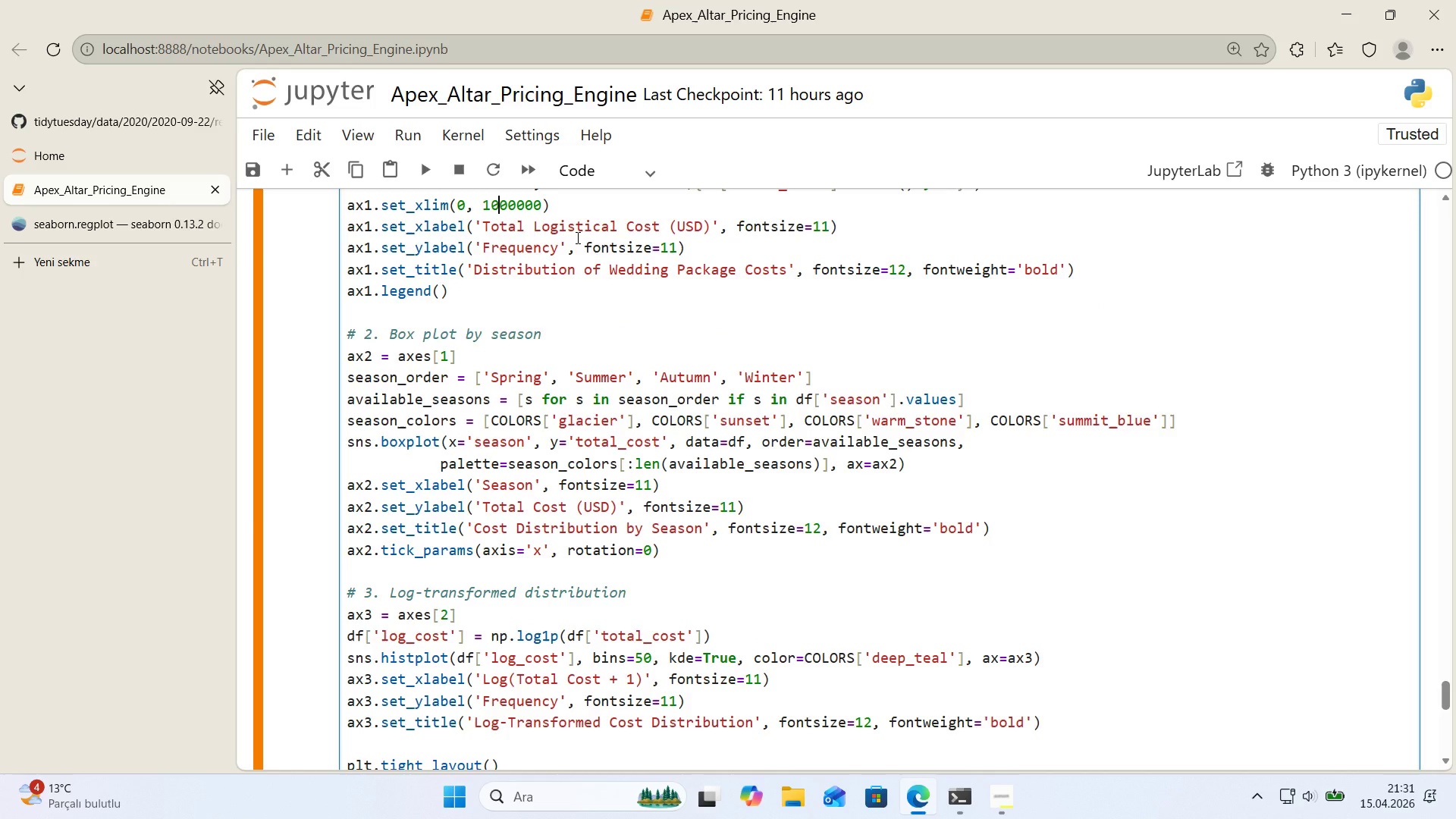 
key(Shift+Enter)
 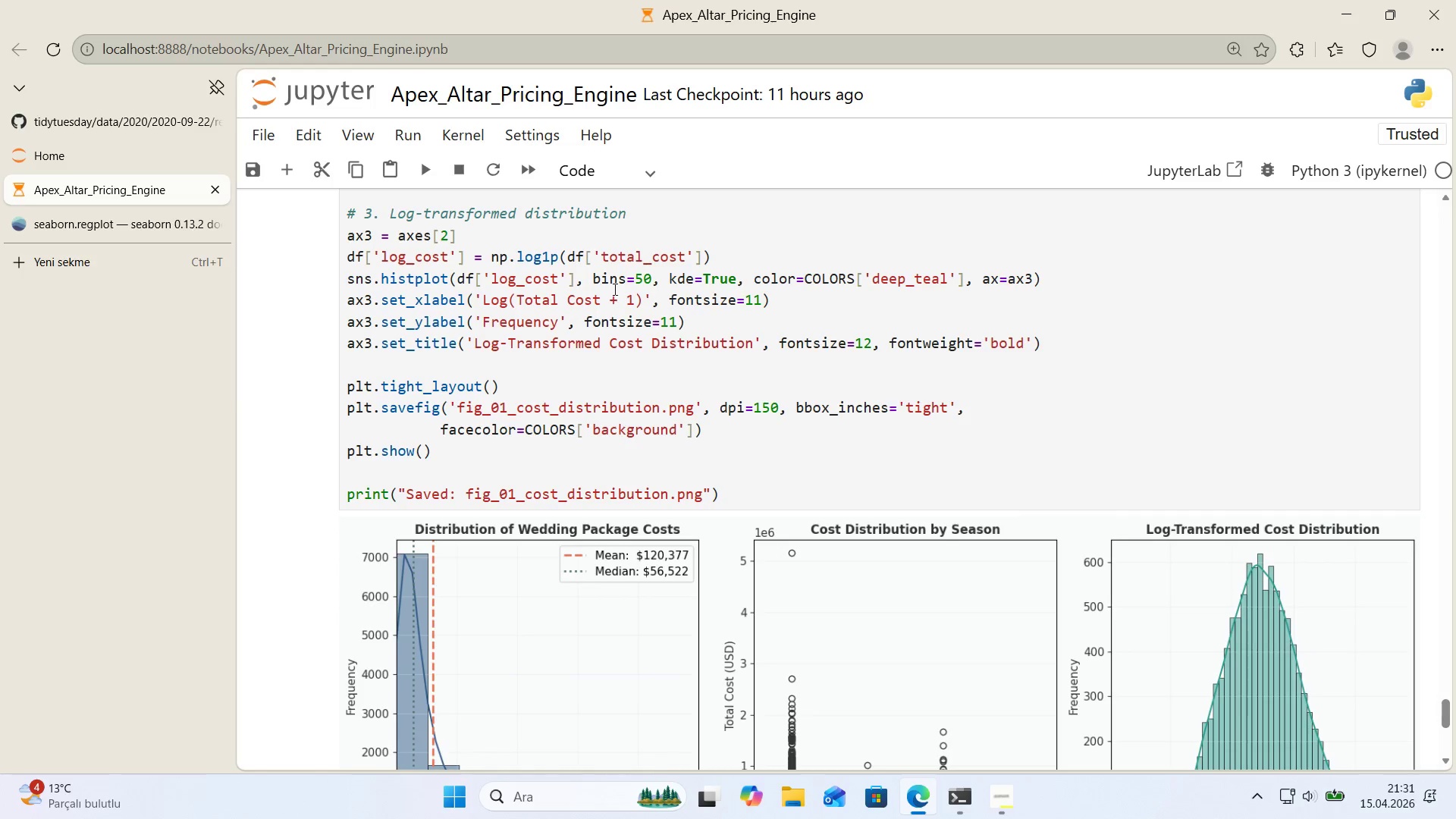 
scroll: coordinate [613, 289], scroll_direction: down, amount: 1.0
 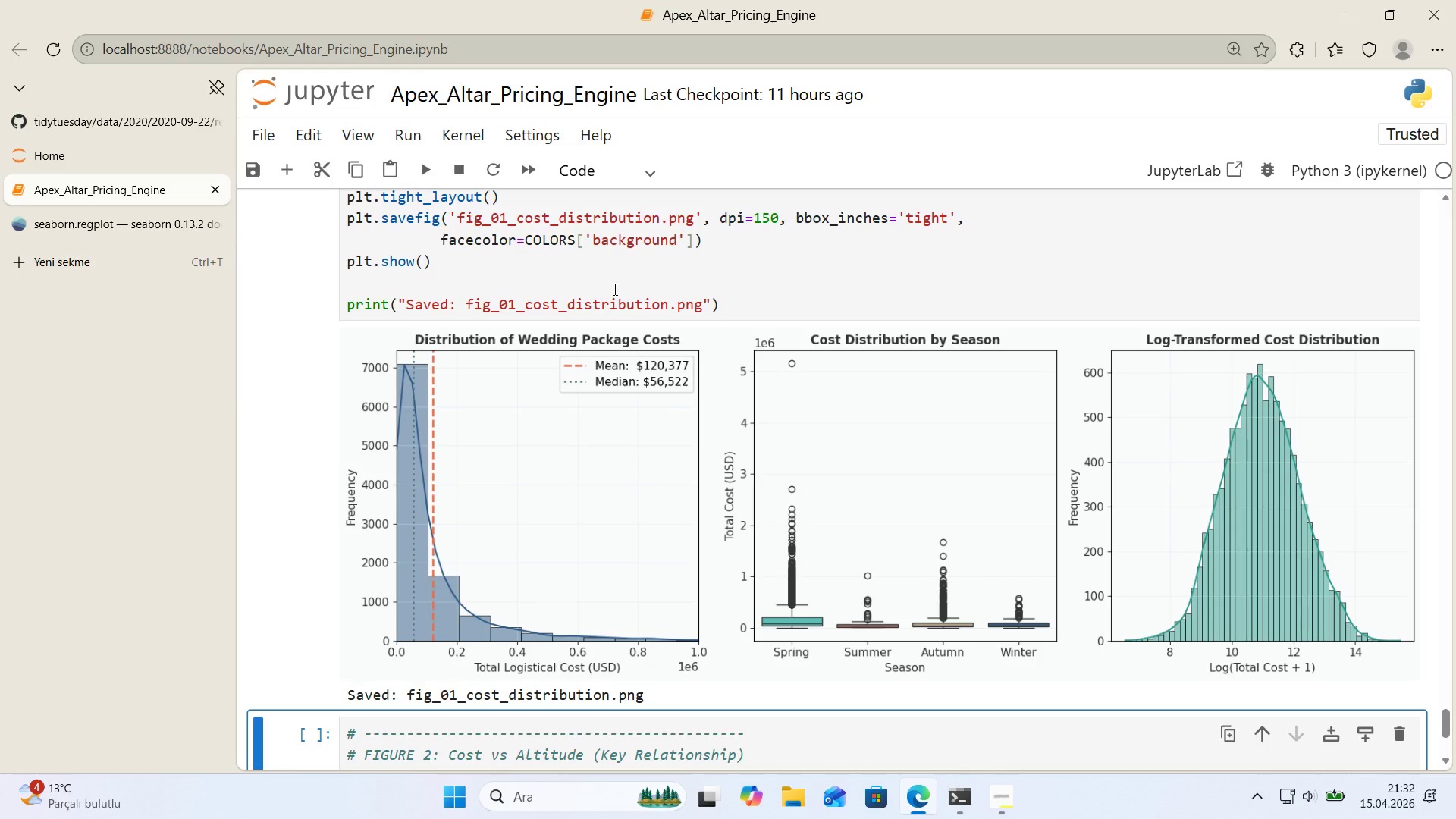 
wait(55.39)
 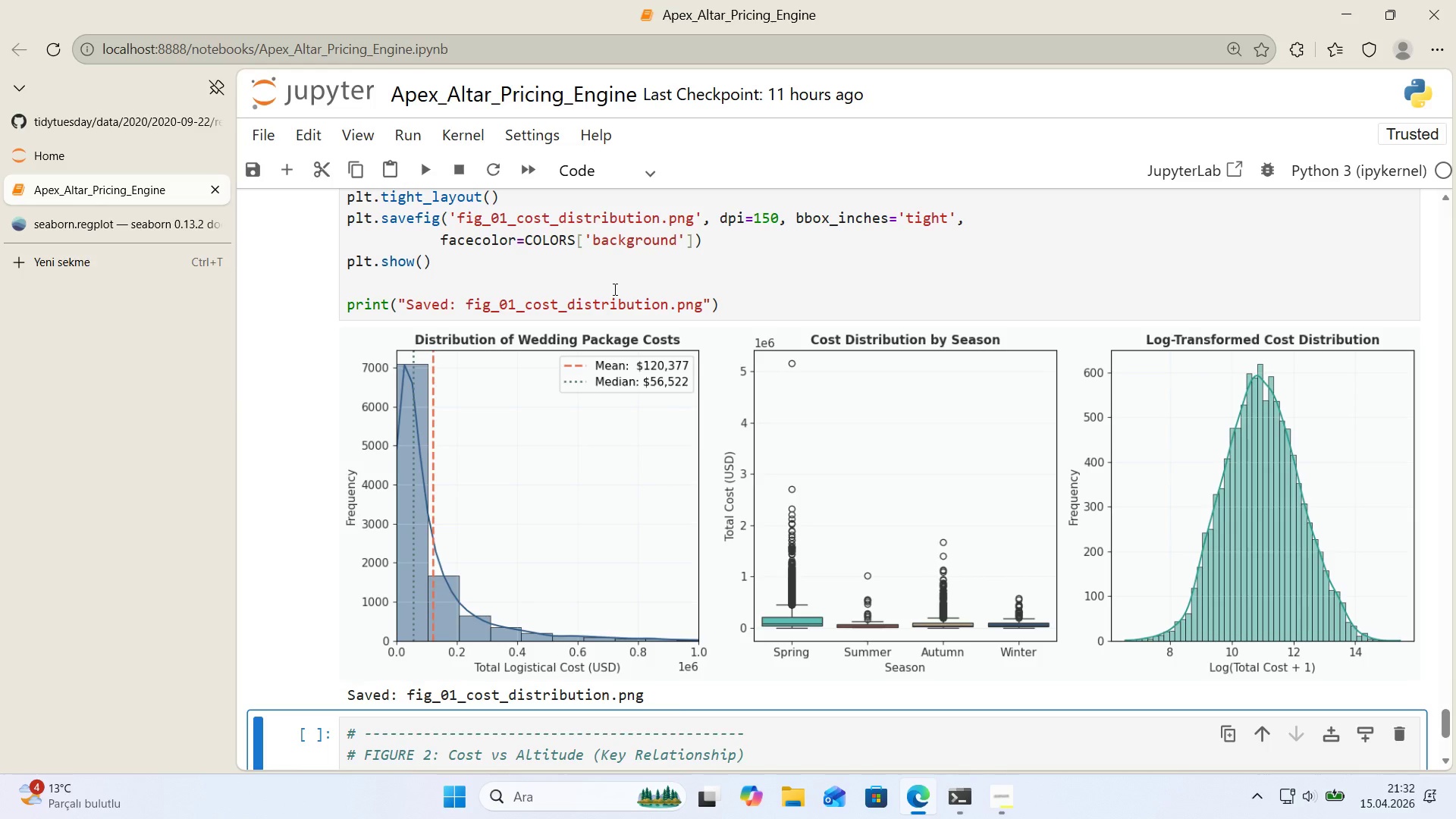 
scroll: coordinate [617, 356], scroll_direction: up, amount: 8.0
 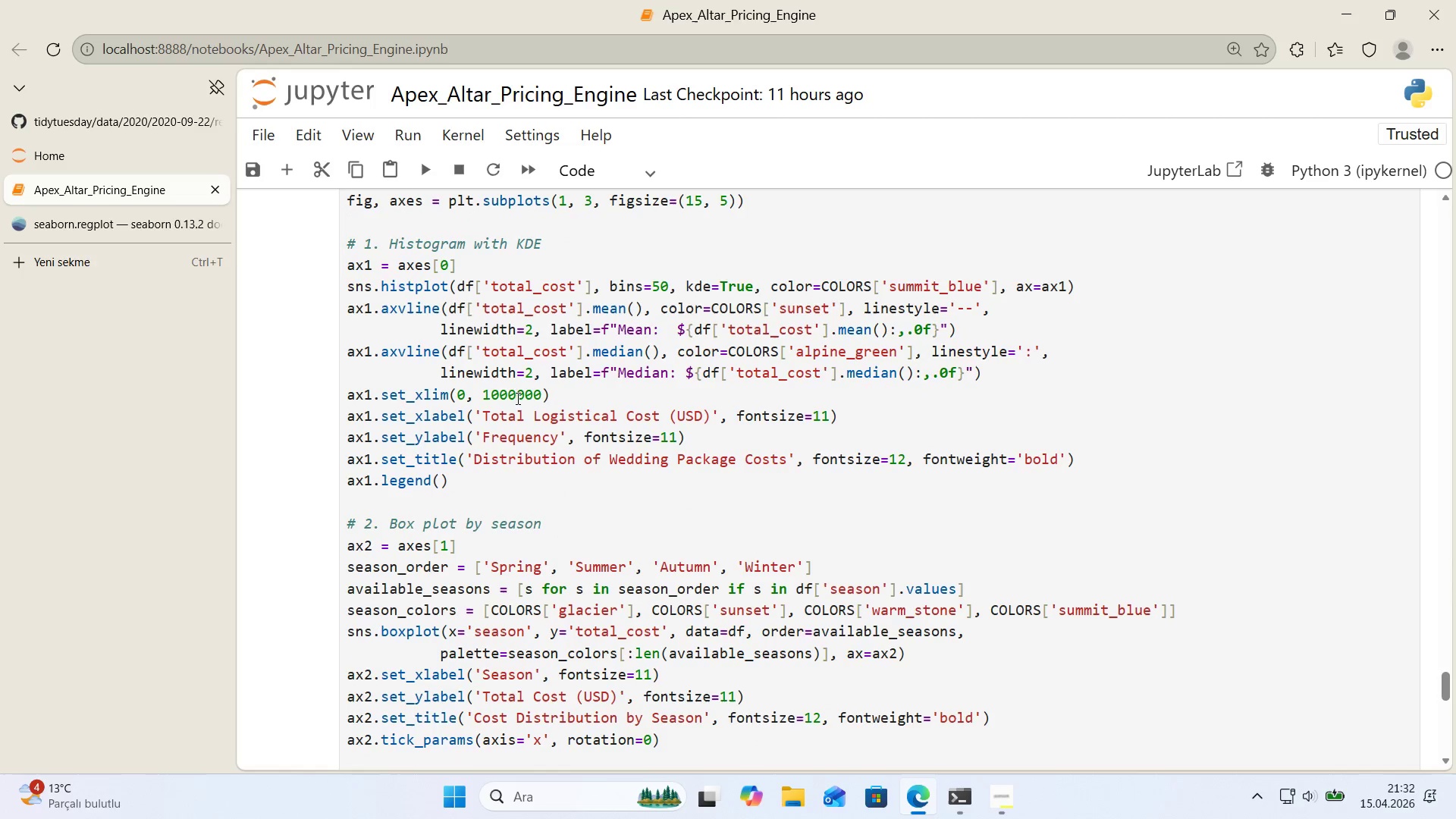 
double_click([513, 394])
 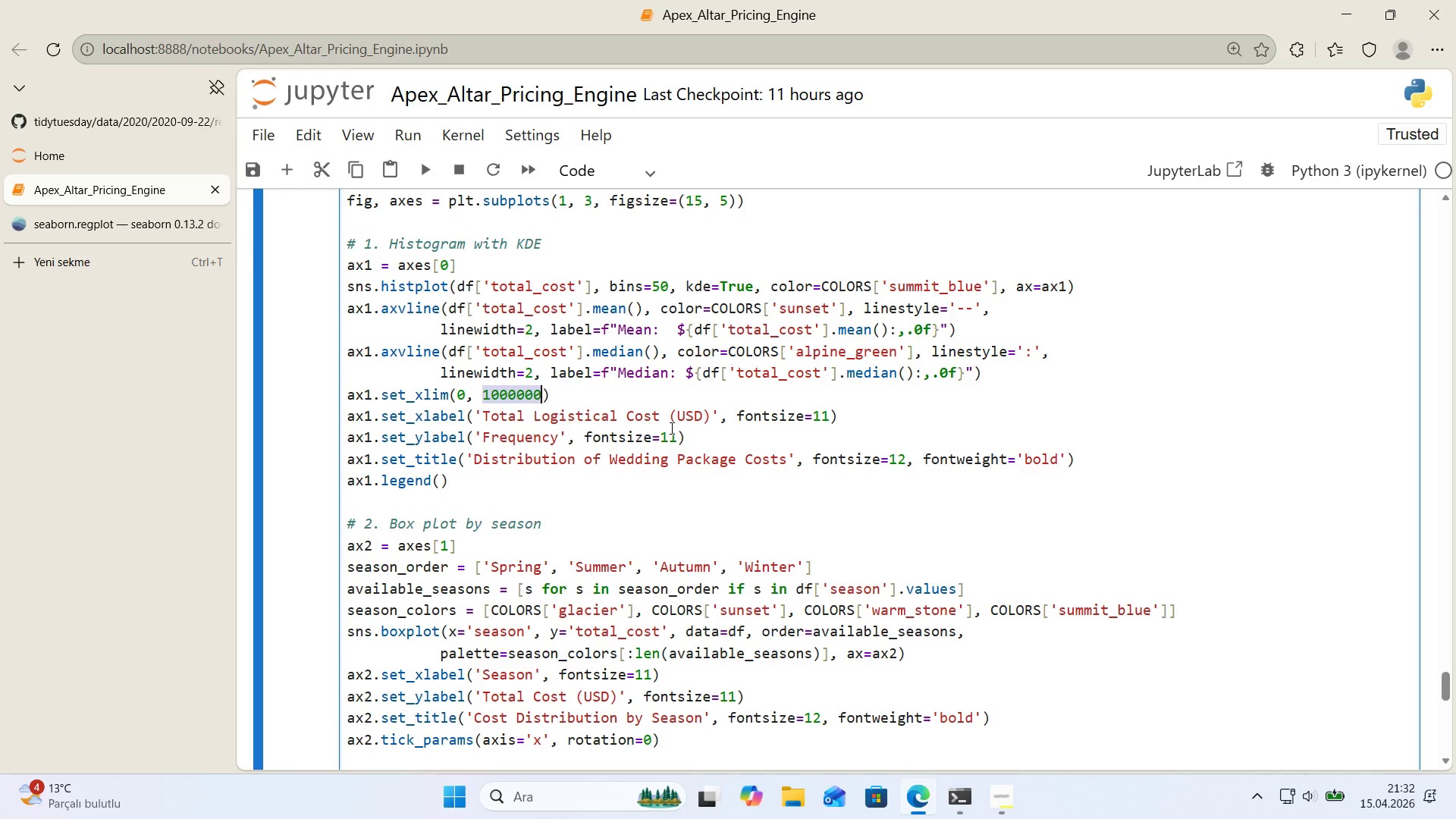 
wait(16.25)
 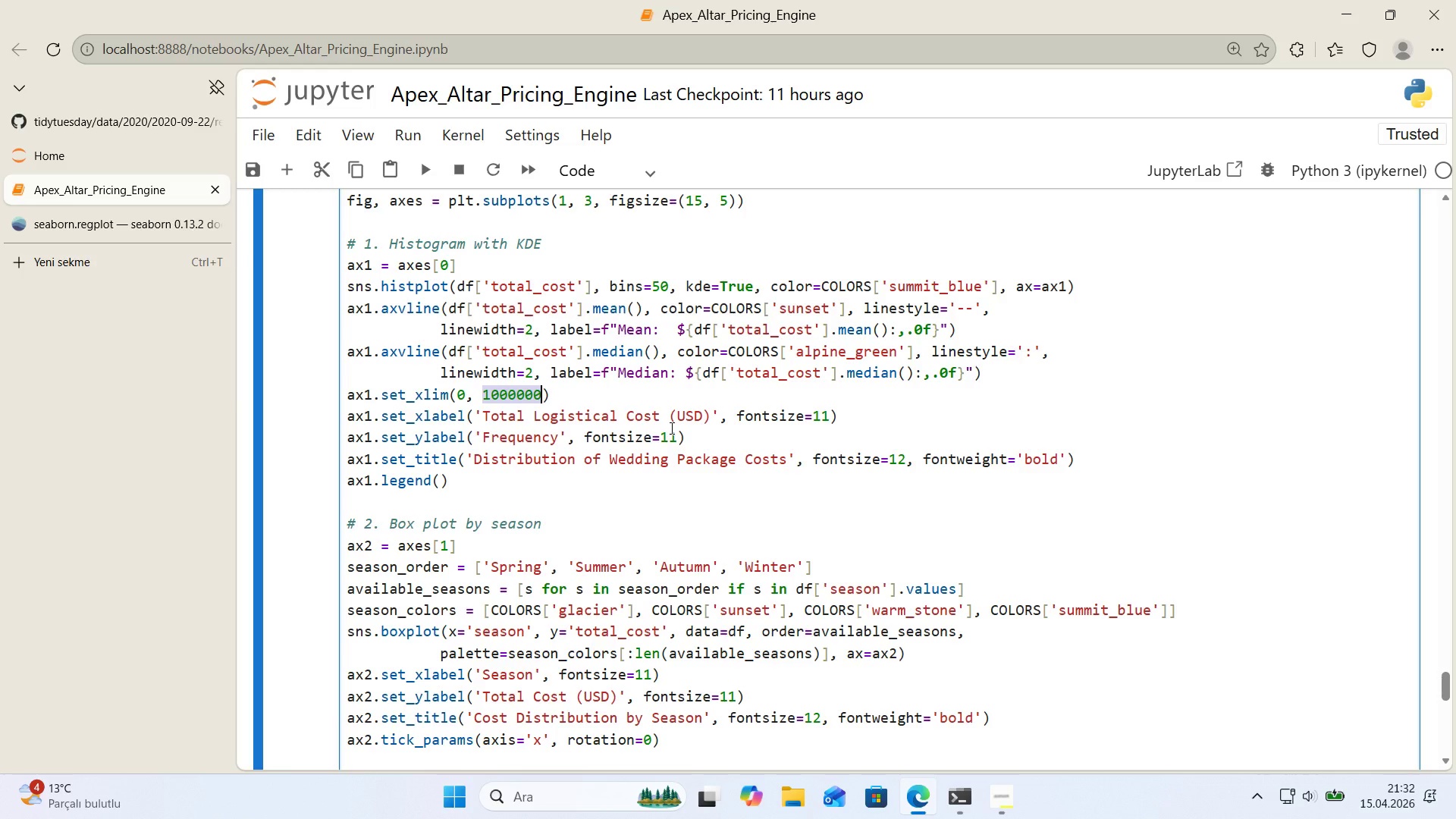 
scroll: coordinate [670, 428], scroll_direction: down, amount: 1.0
 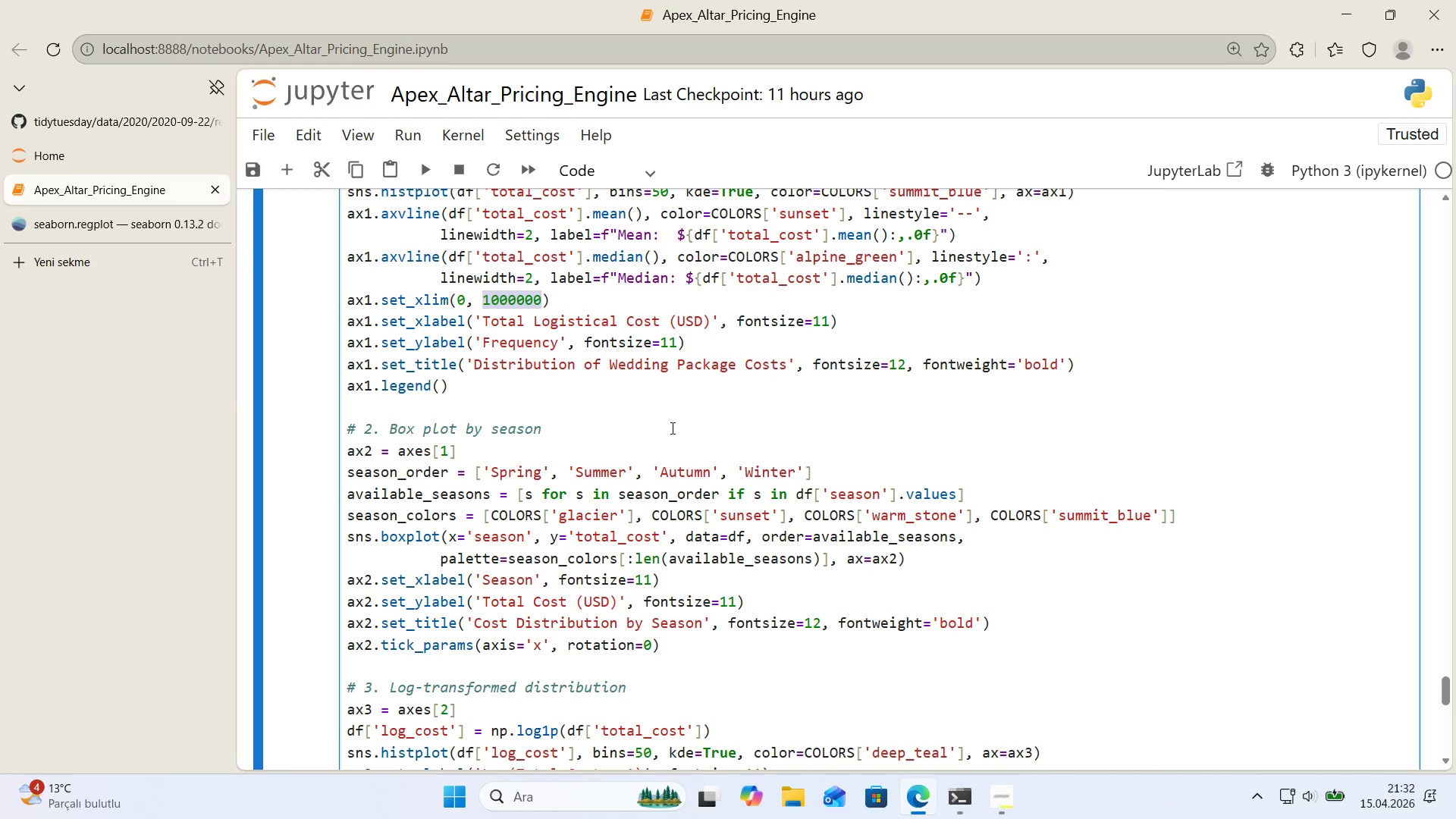 
wait(36.02)
 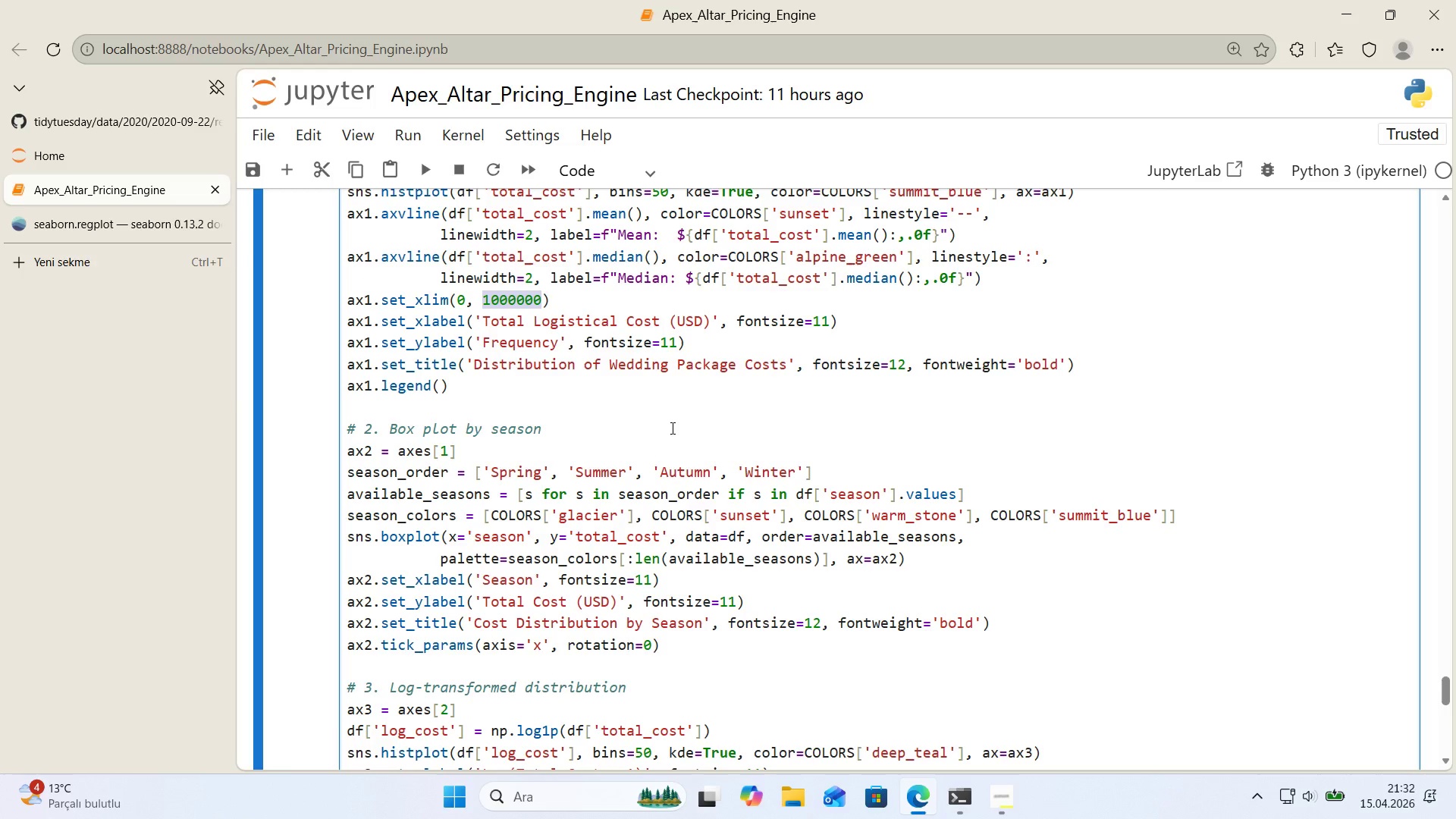 
scroll: coordinate [822, 303], scroll_direction: up, amount: 1.0
 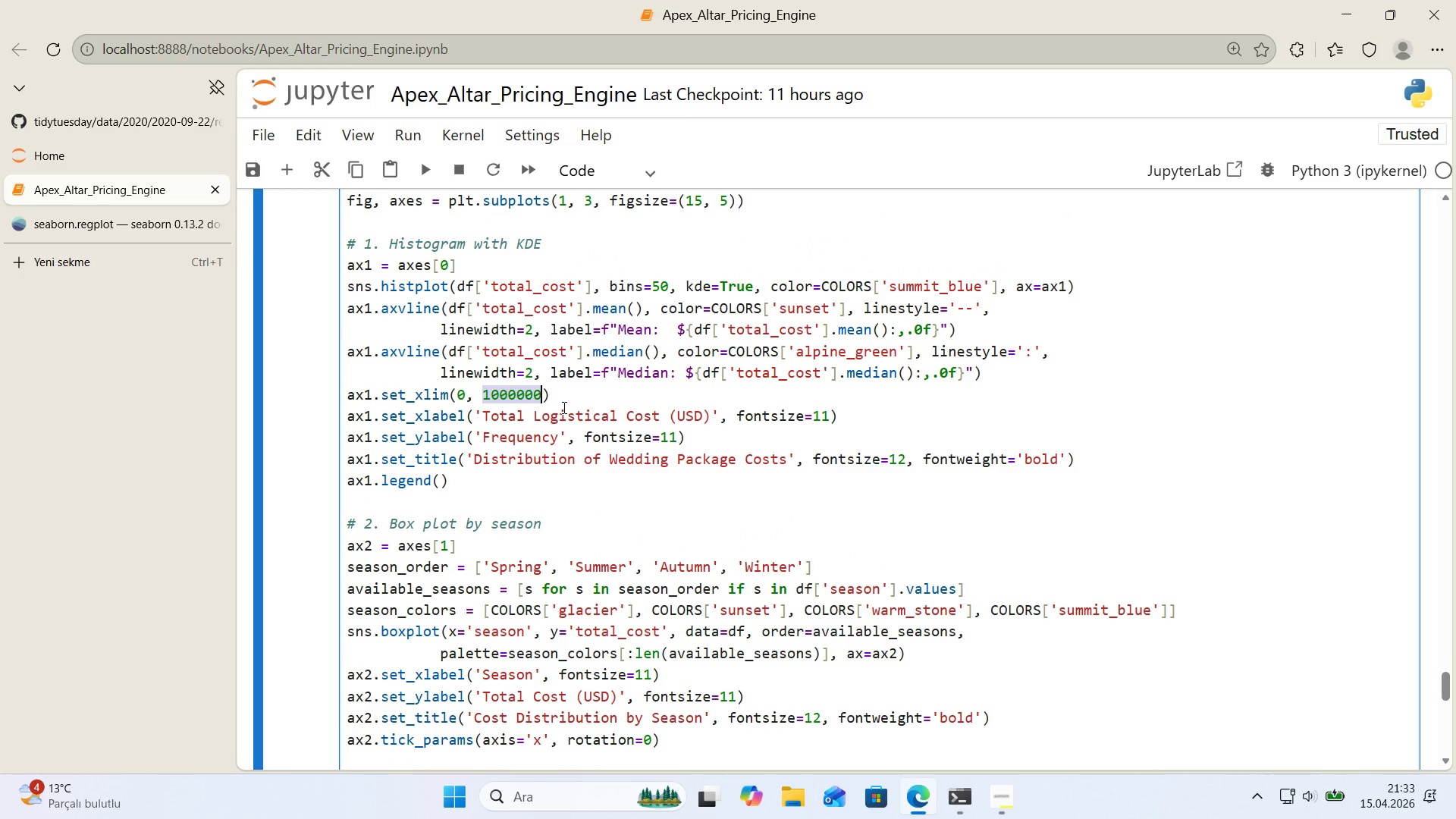 
key(Numpad1)
 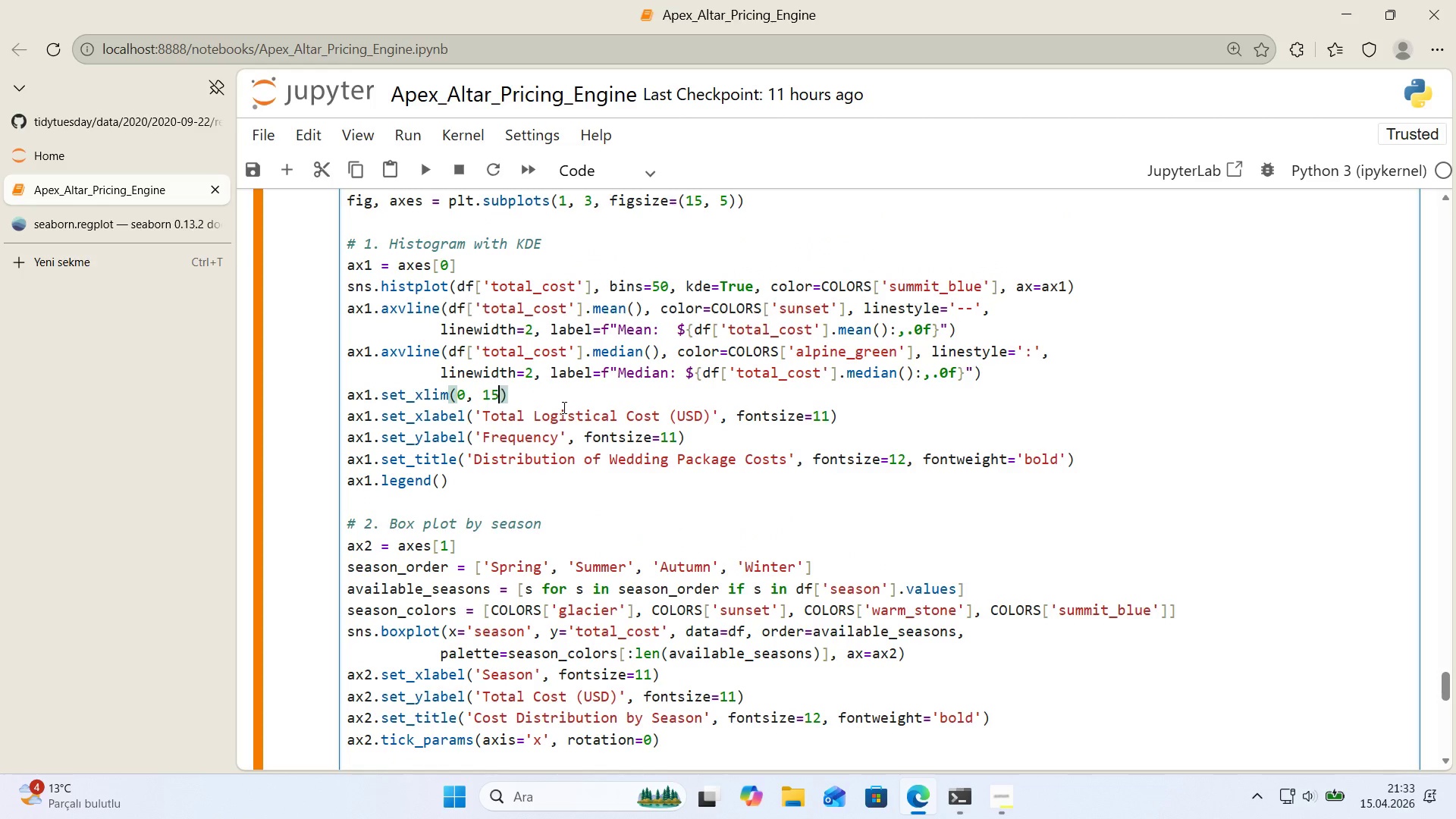 
key(Numpad5)
 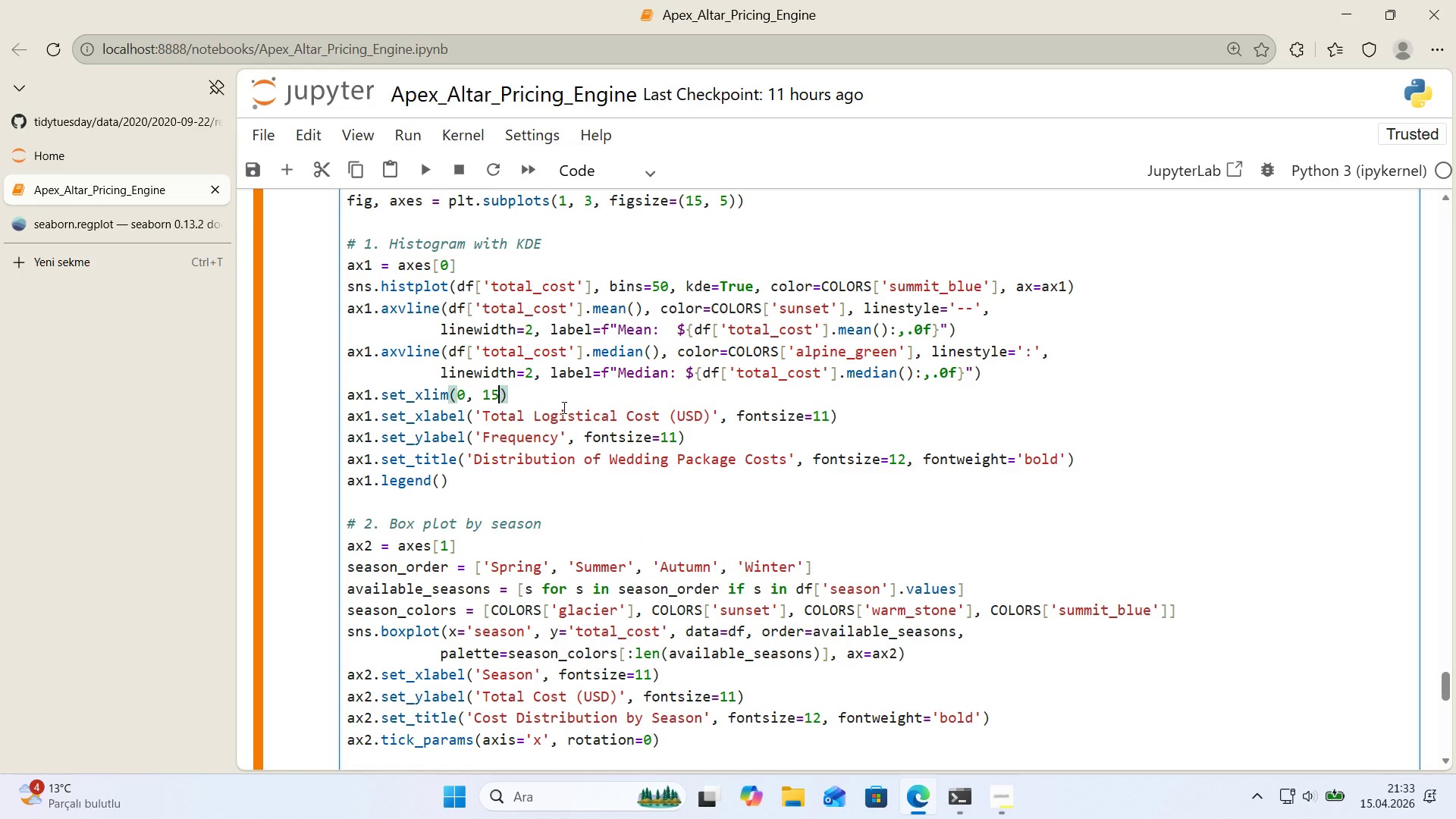 
key(Numpad0)
 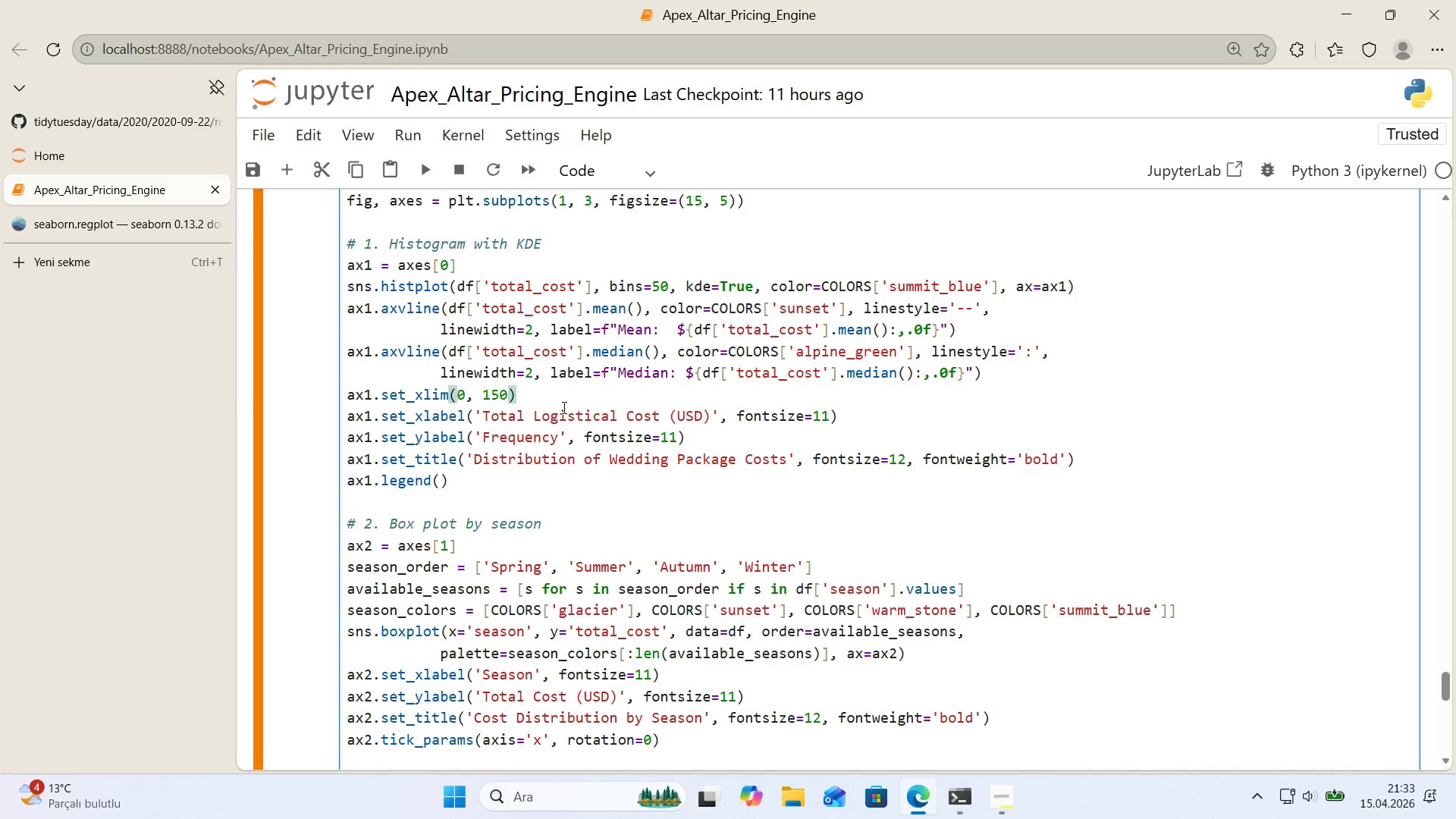 
key(Numpad0)
 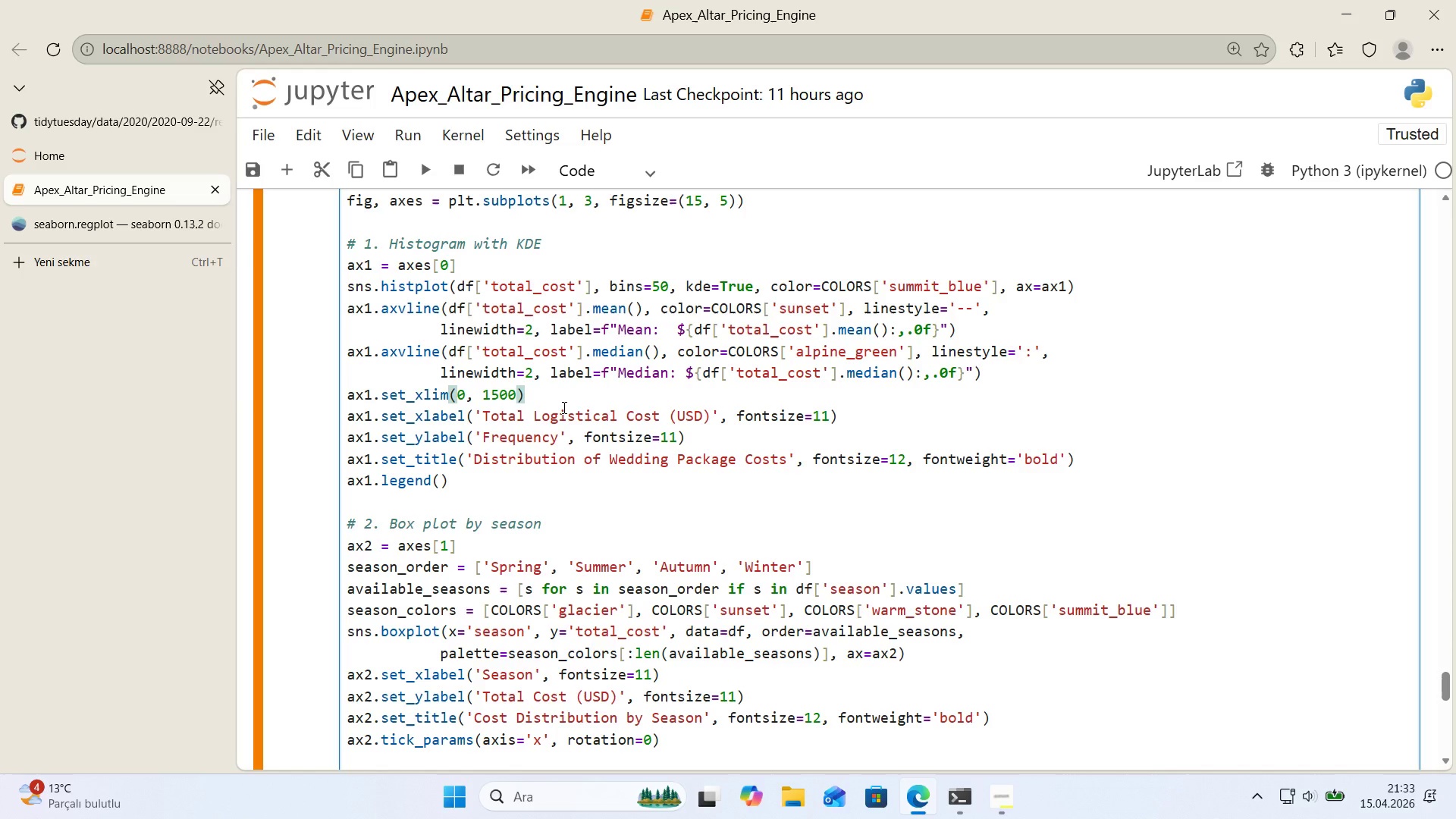 
key(Numpad0)
 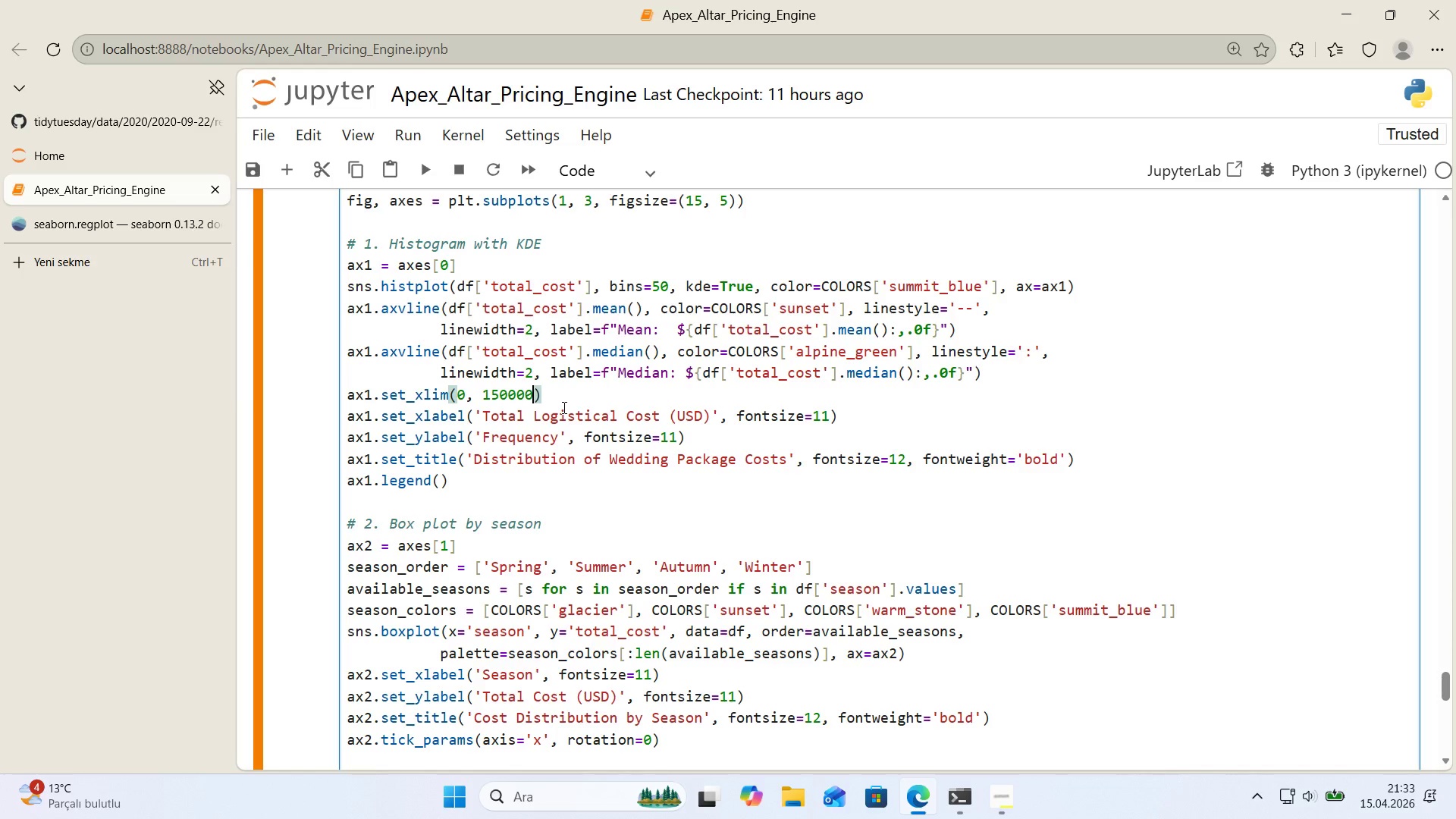 
key(Numpad0)
 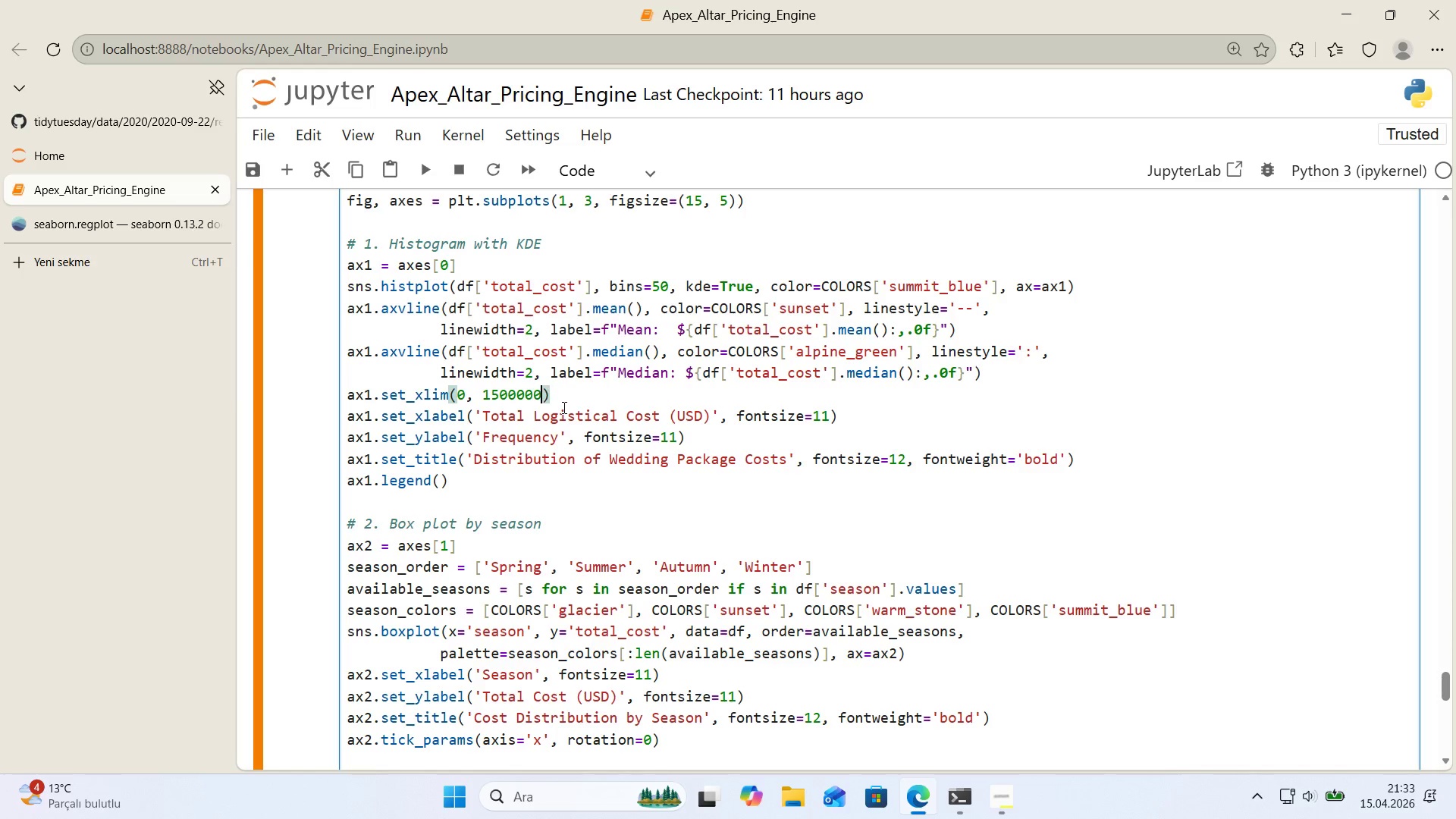 
key(Numpad0)
 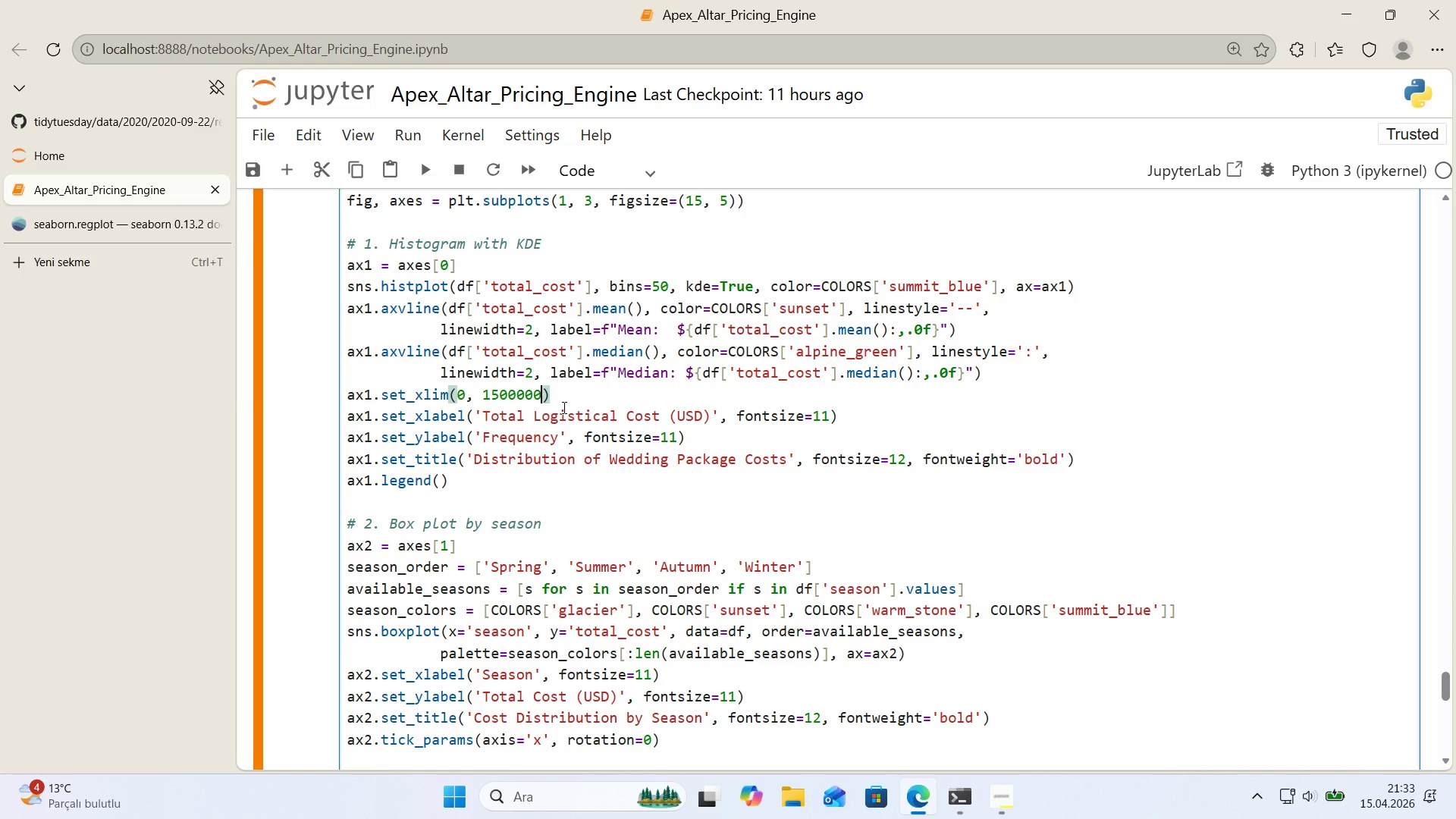 
key(Shift+Enter)
 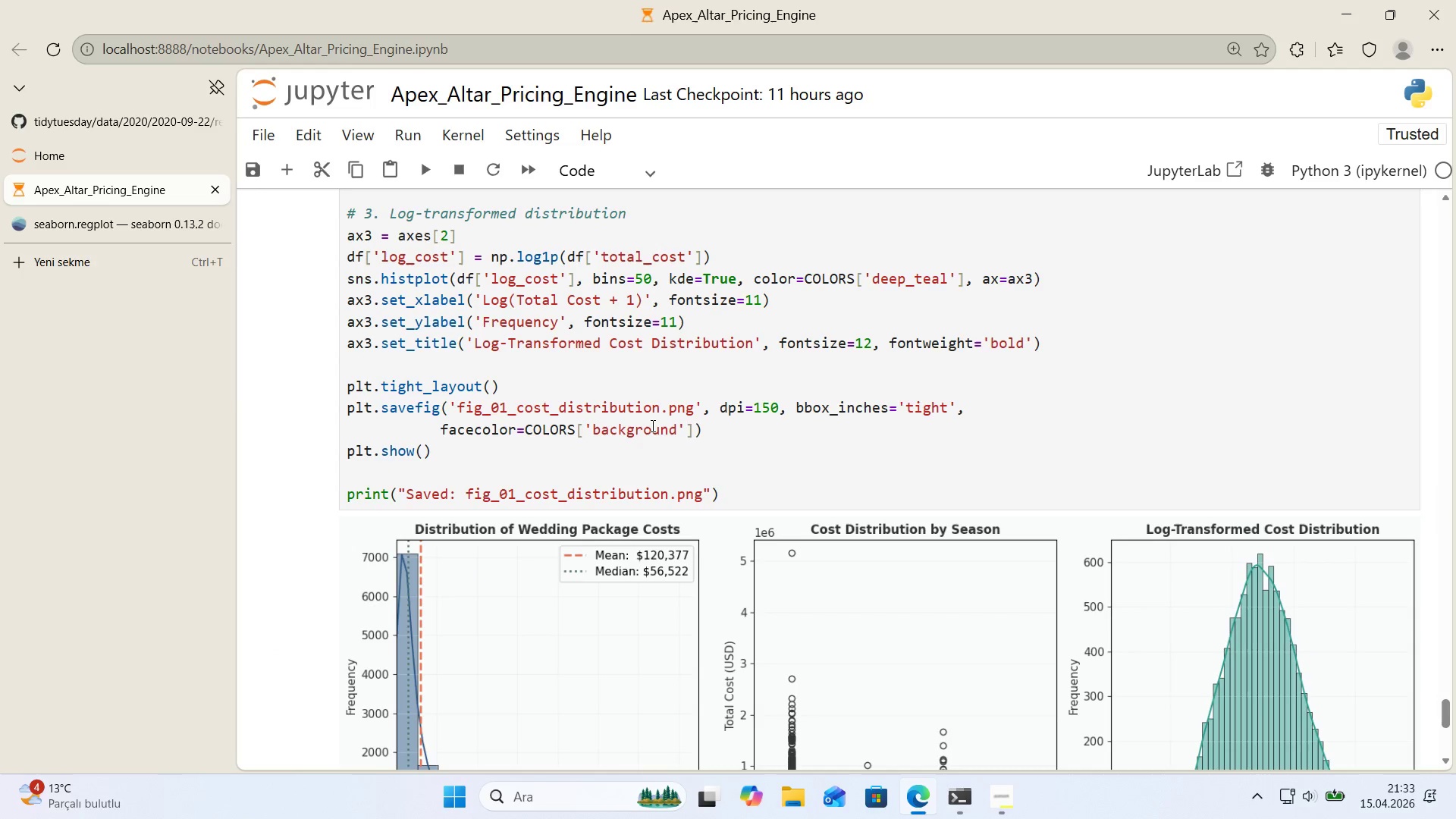 
scroll: coordinate [651, 425], scroll_direction: down, amount: 2.0
 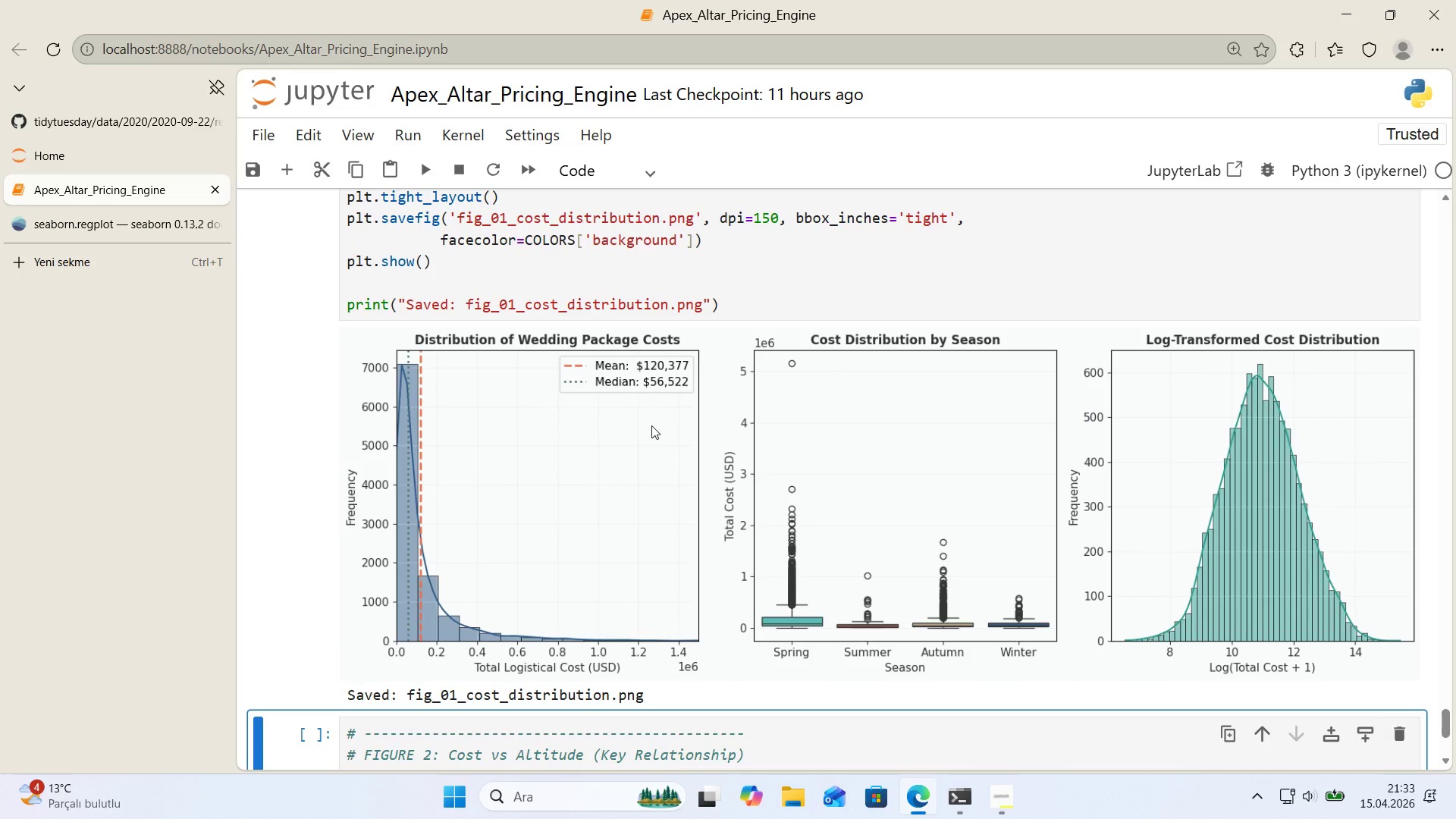 
wait(16.0)
 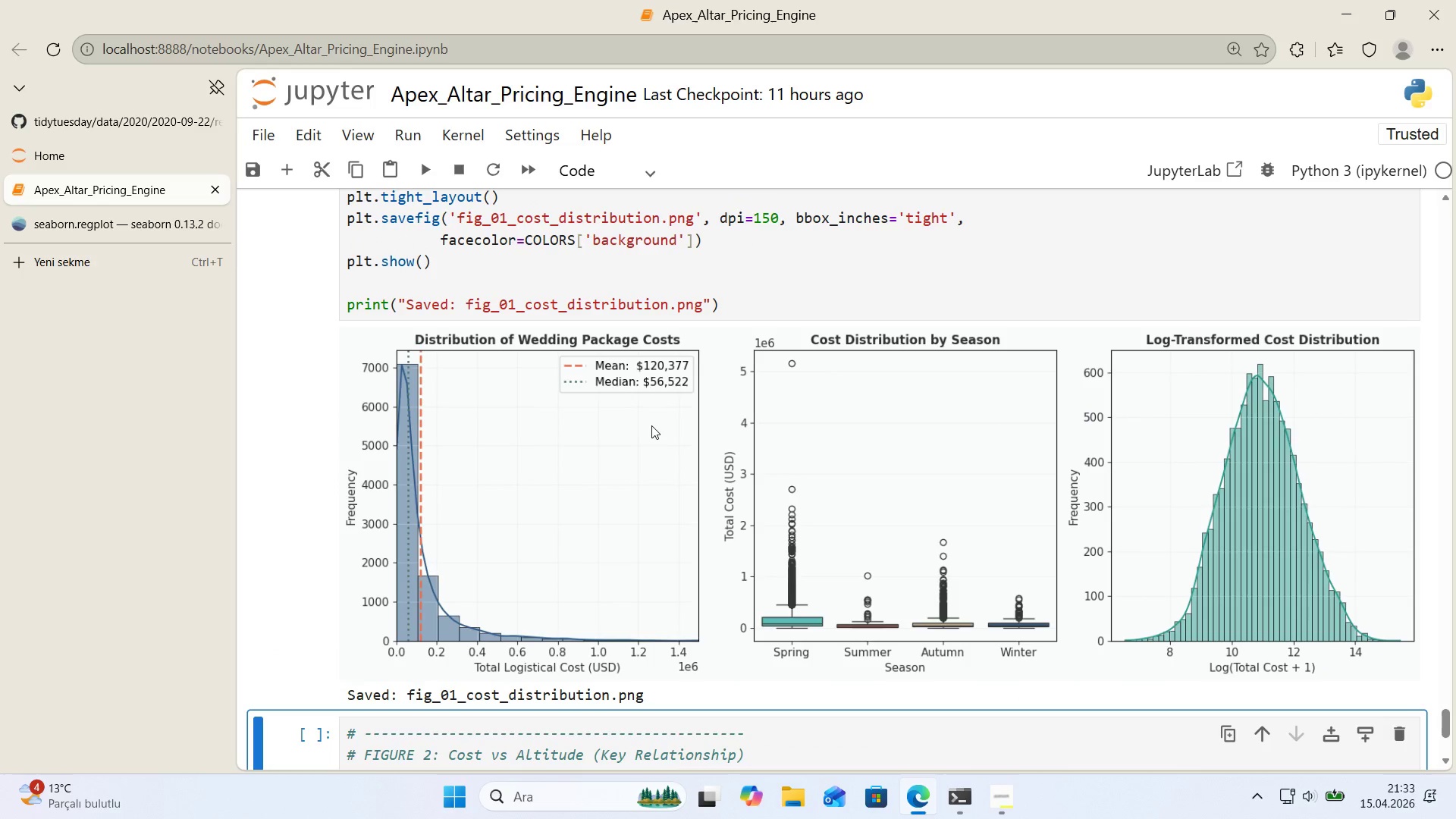 
scroll: coordinate [645, 425], scroll_direction: up, amount: 7.0
 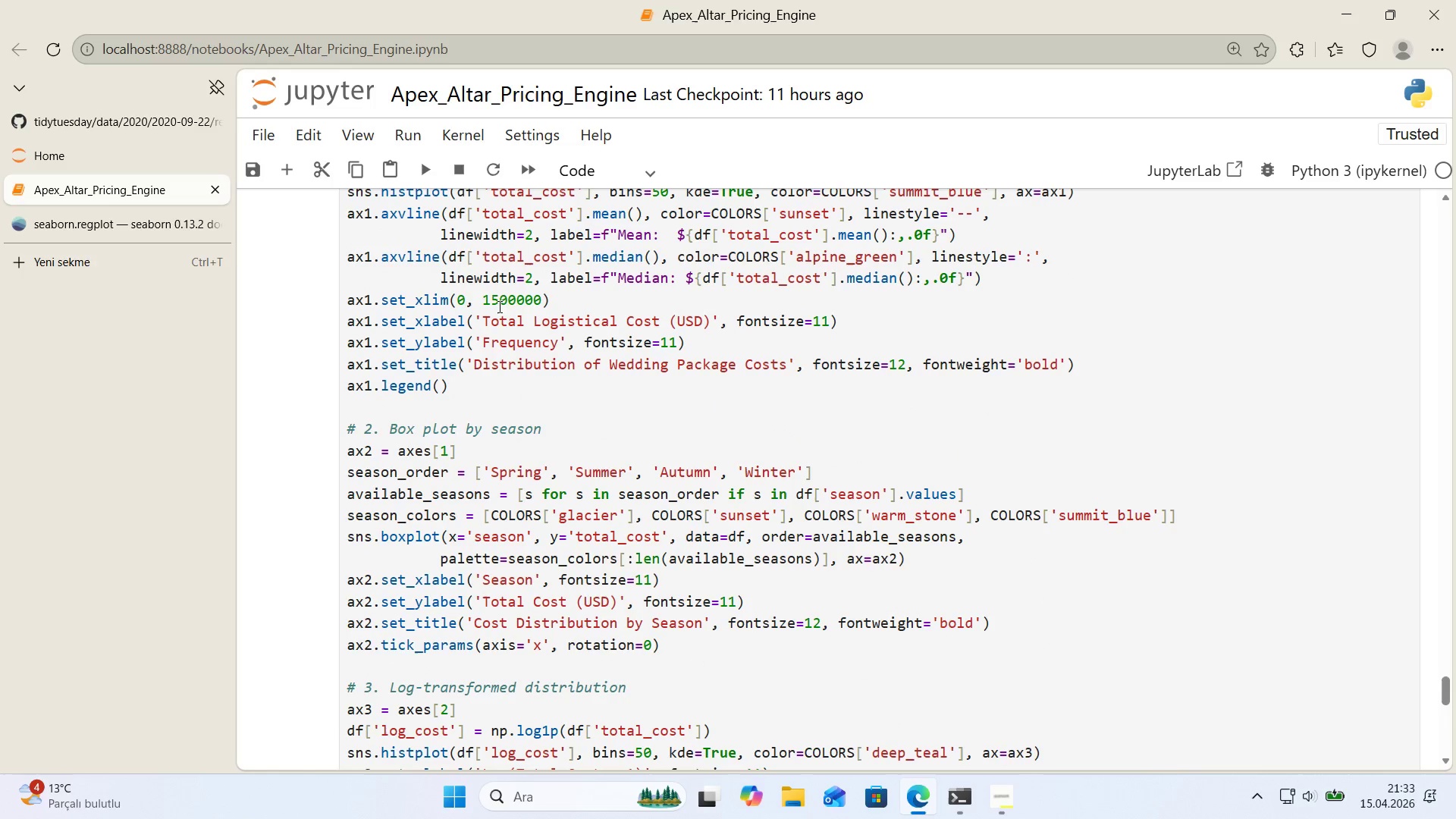 
left_click_drag(start_coordinate=[498, 307], to_coordinate=[485, 307])
 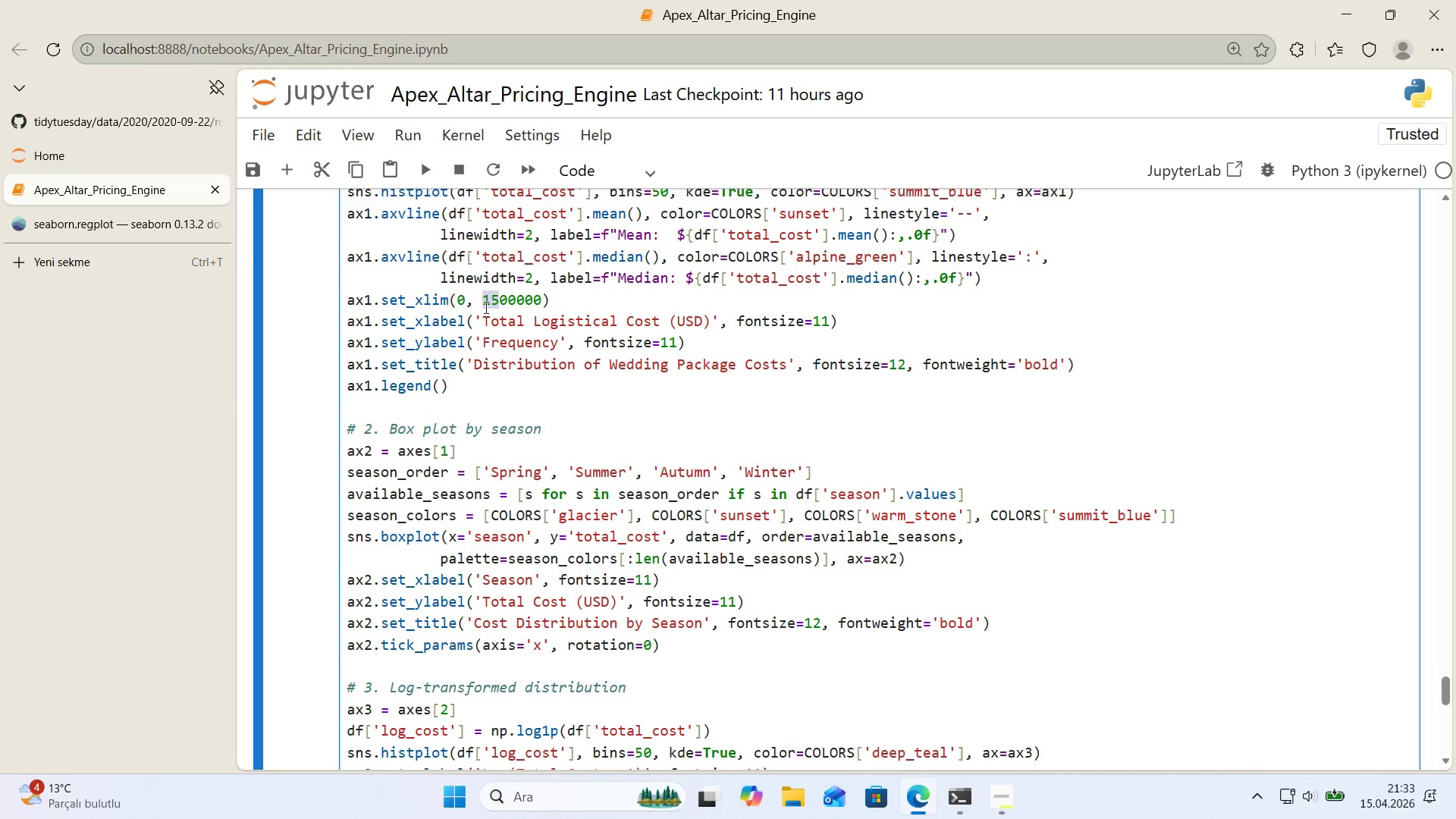 
key(2)
 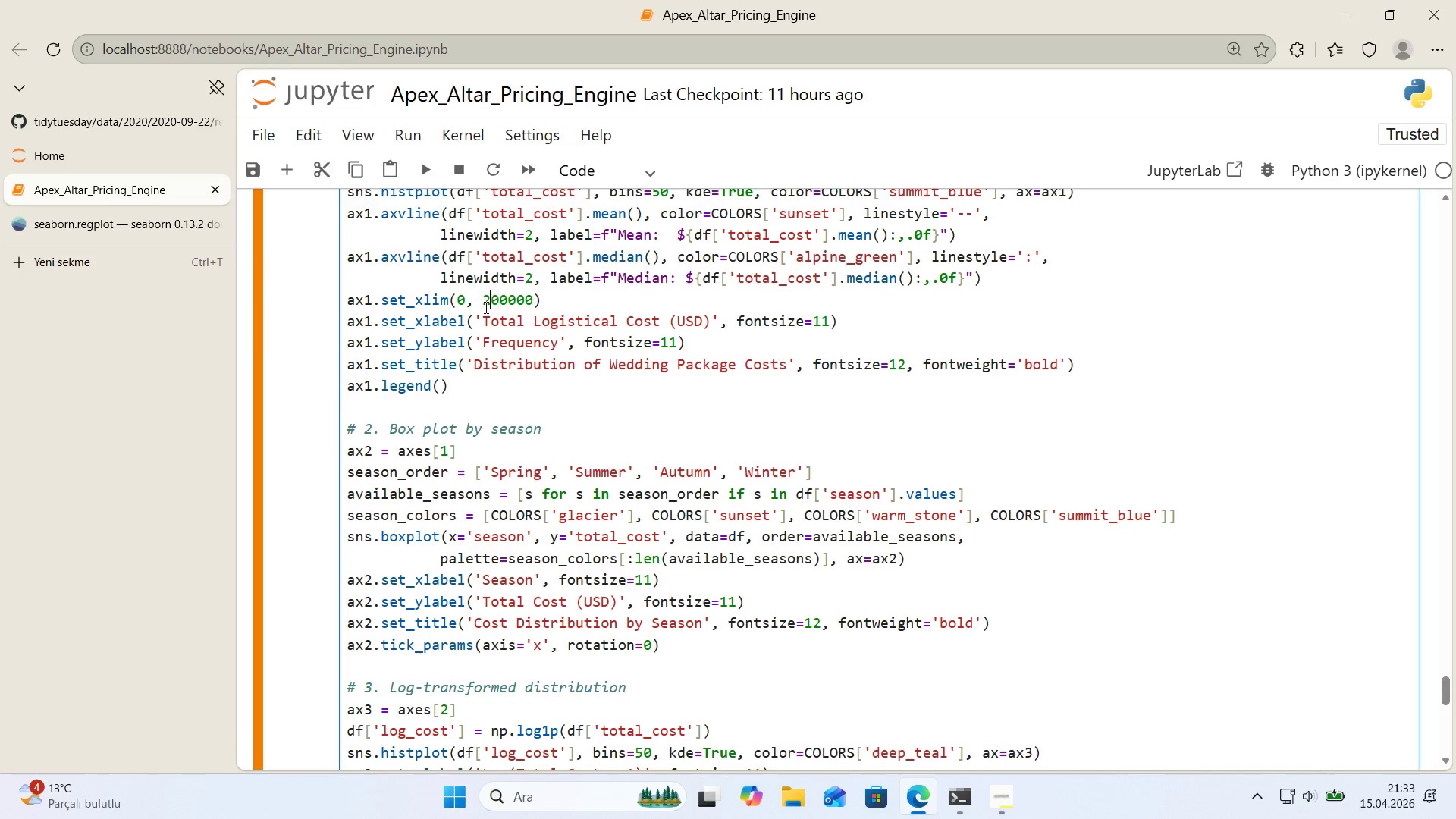 
key(Numpad0)
 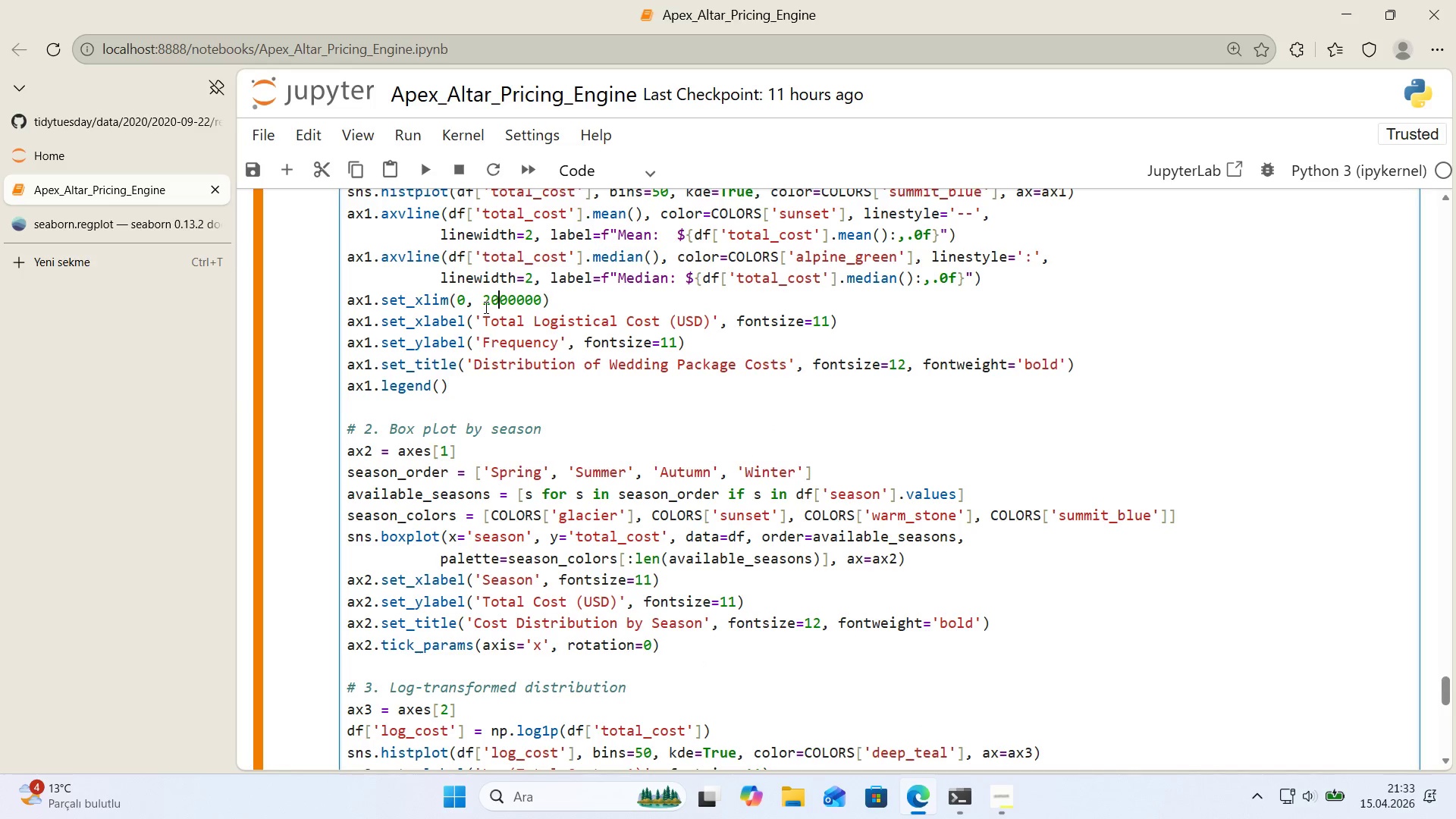 
key(Shift+Enter)
 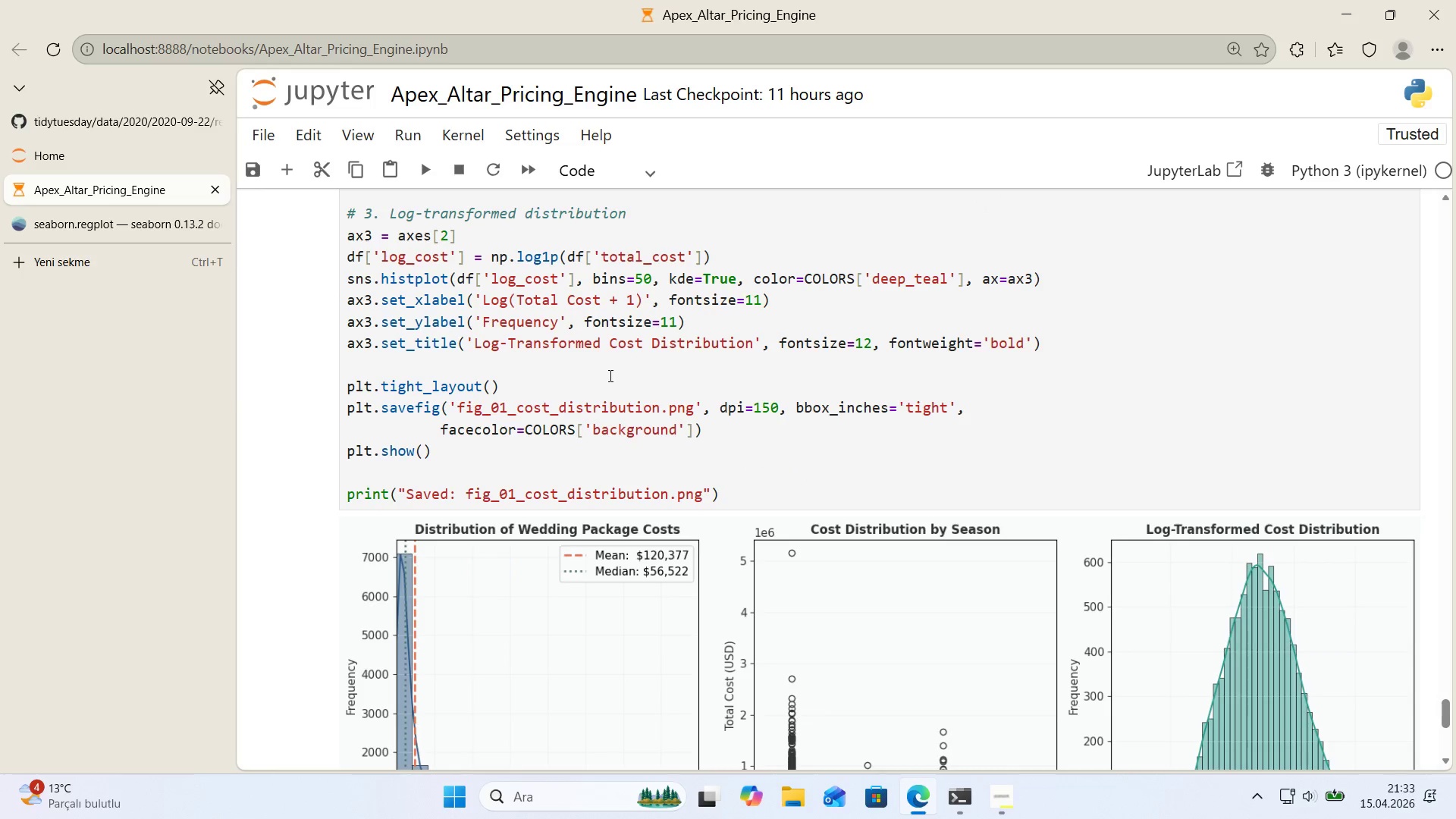 
scroll: coordinate [609, 375], scroll_direction: down, amount: 2.0
 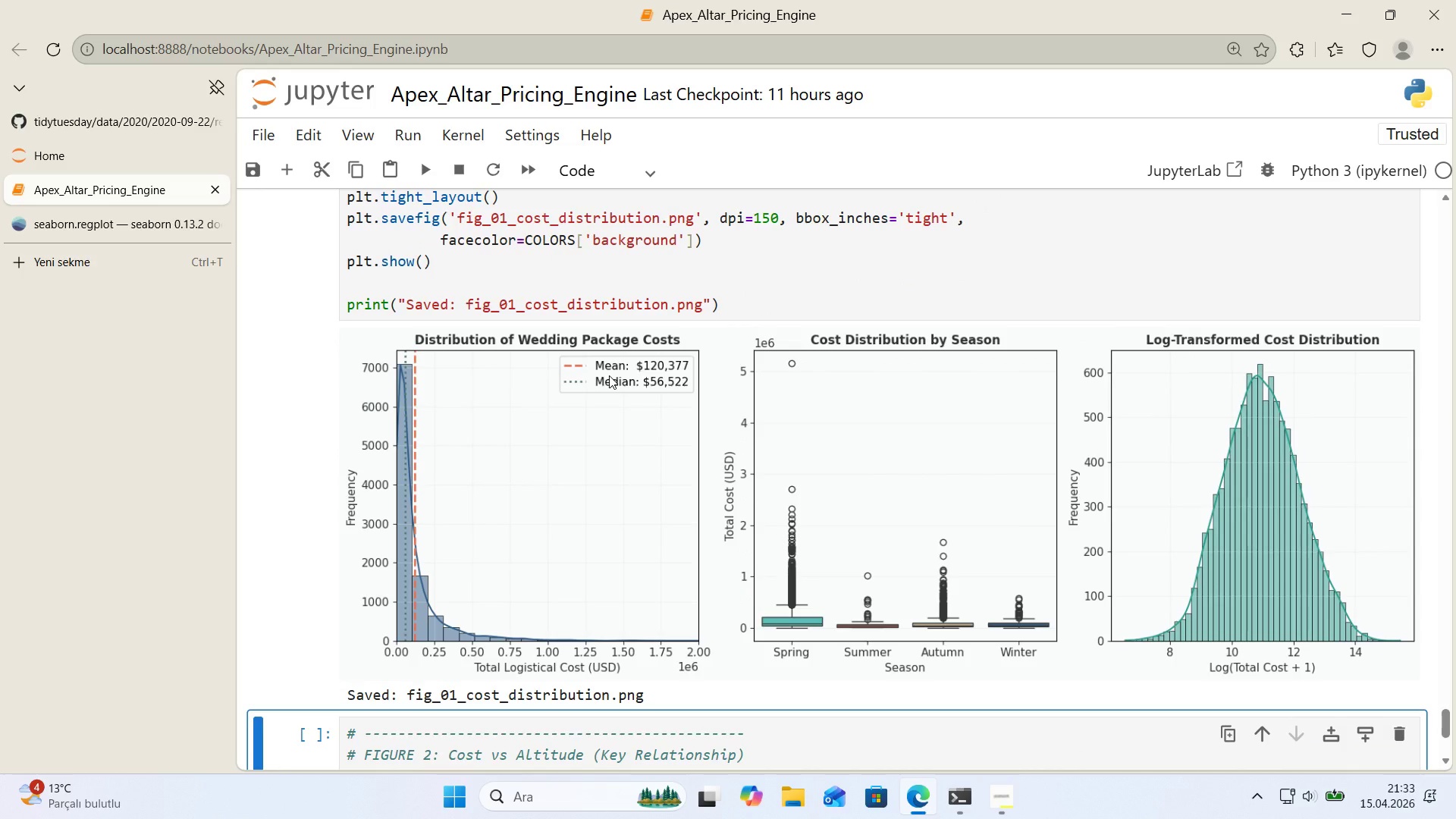 
wait(5.72)
 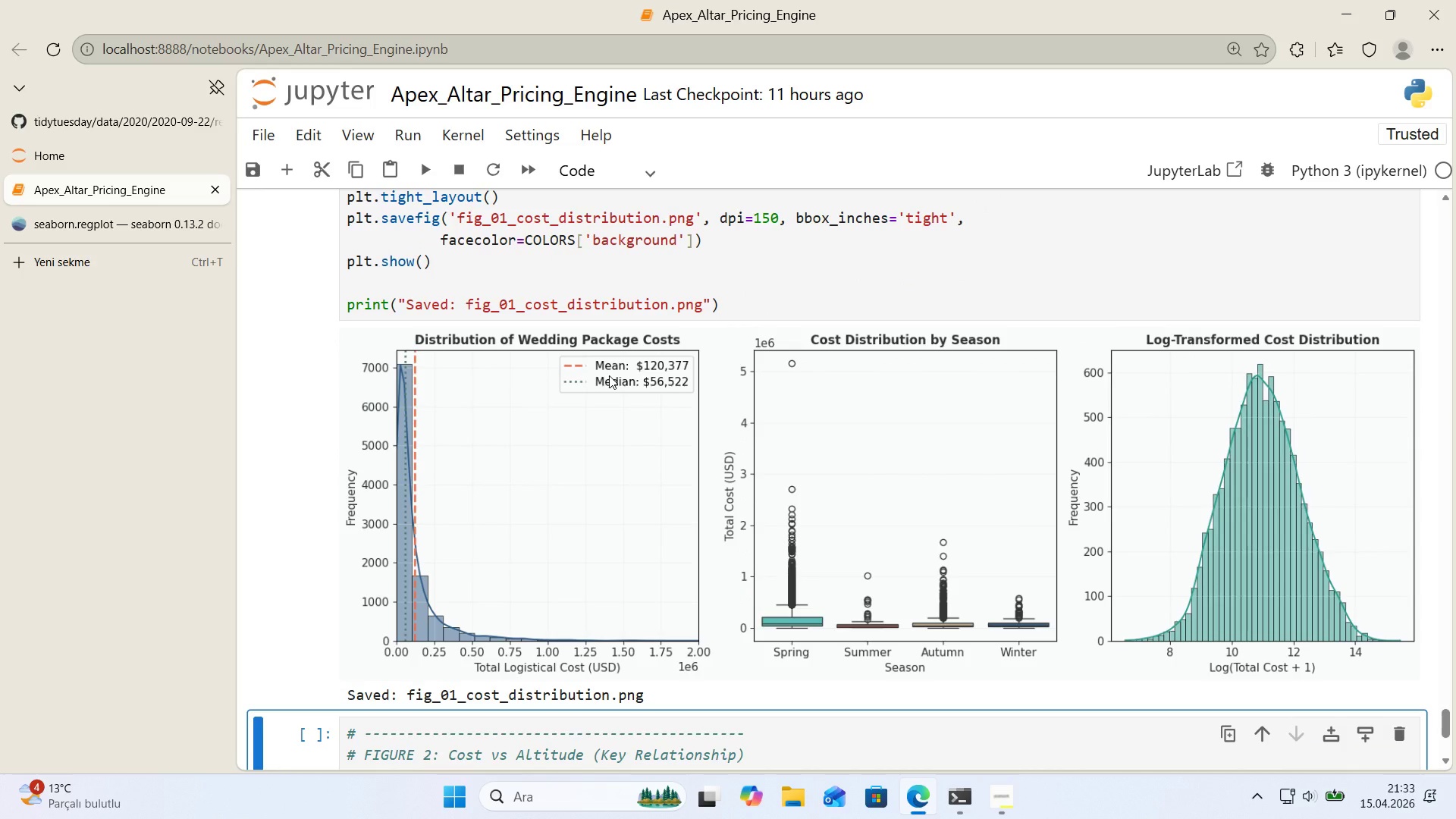 
scroll: coordinate [609, 375], scroll_direction: down, amount: 1.0
 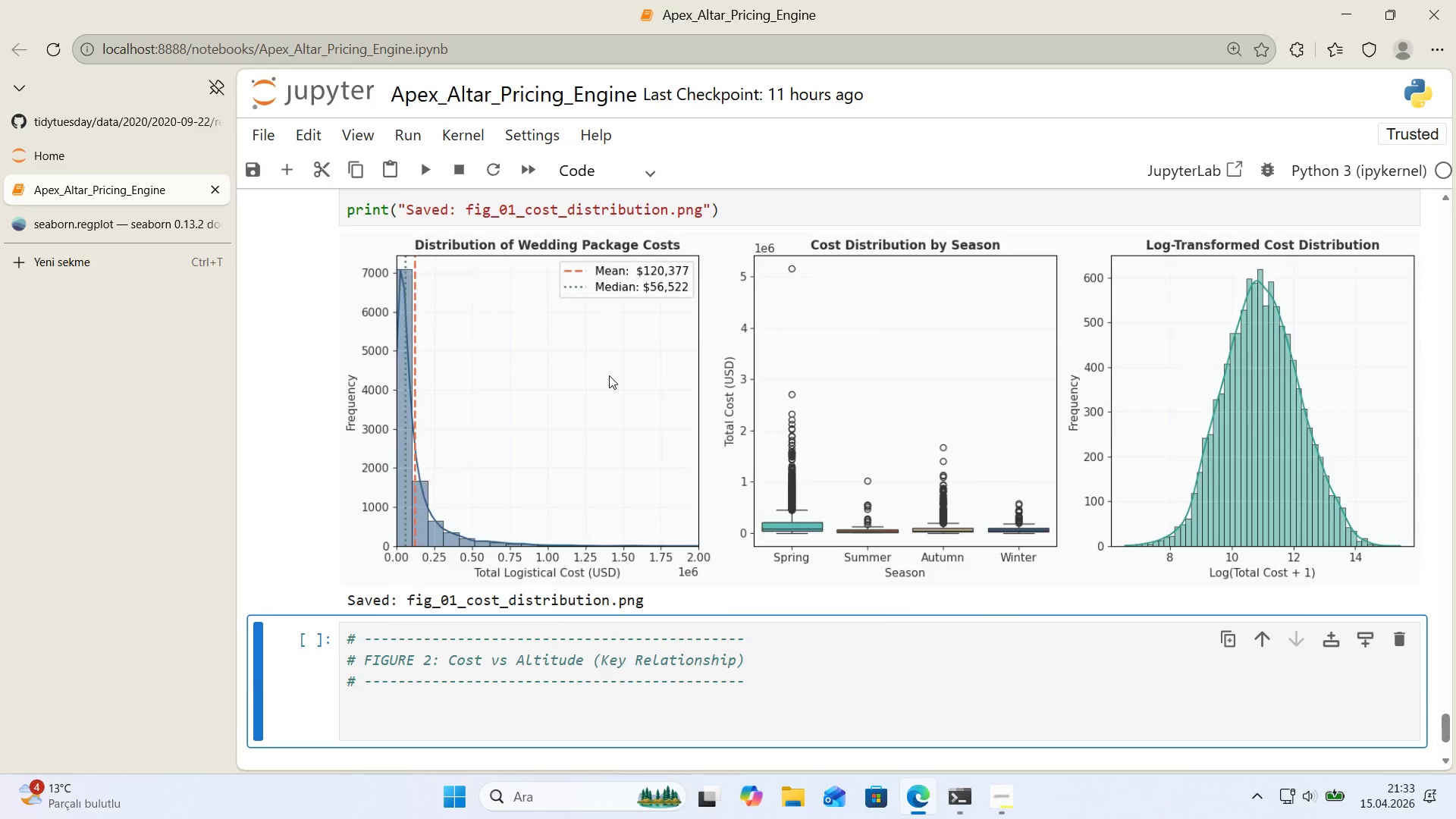 
scroll: coordinate [558, 294], scroll_direction: up, amount: 8.0
 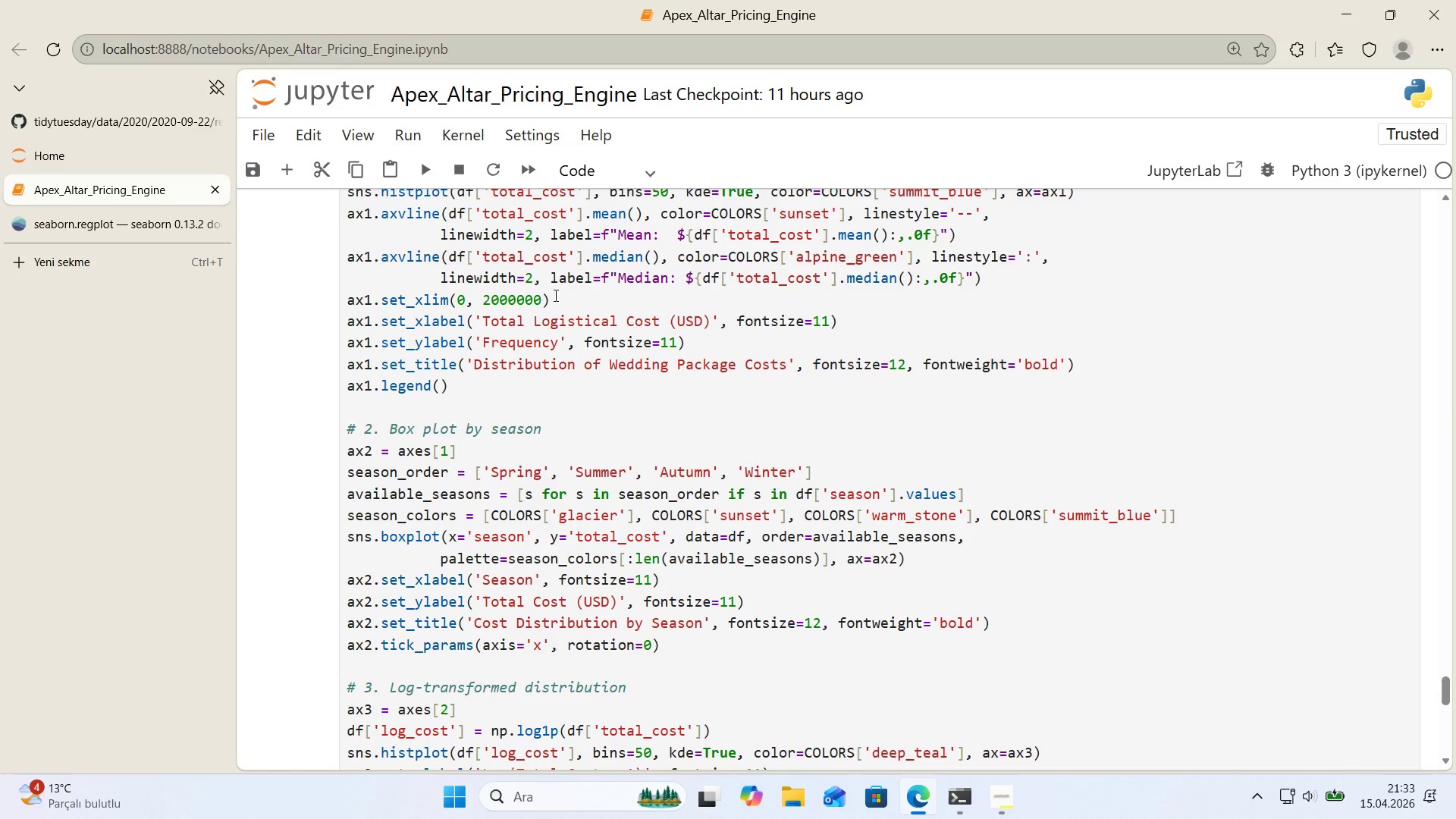 
left_click_drag(start_coordinate=[554, 296], to_coordinate=[351, 293])
 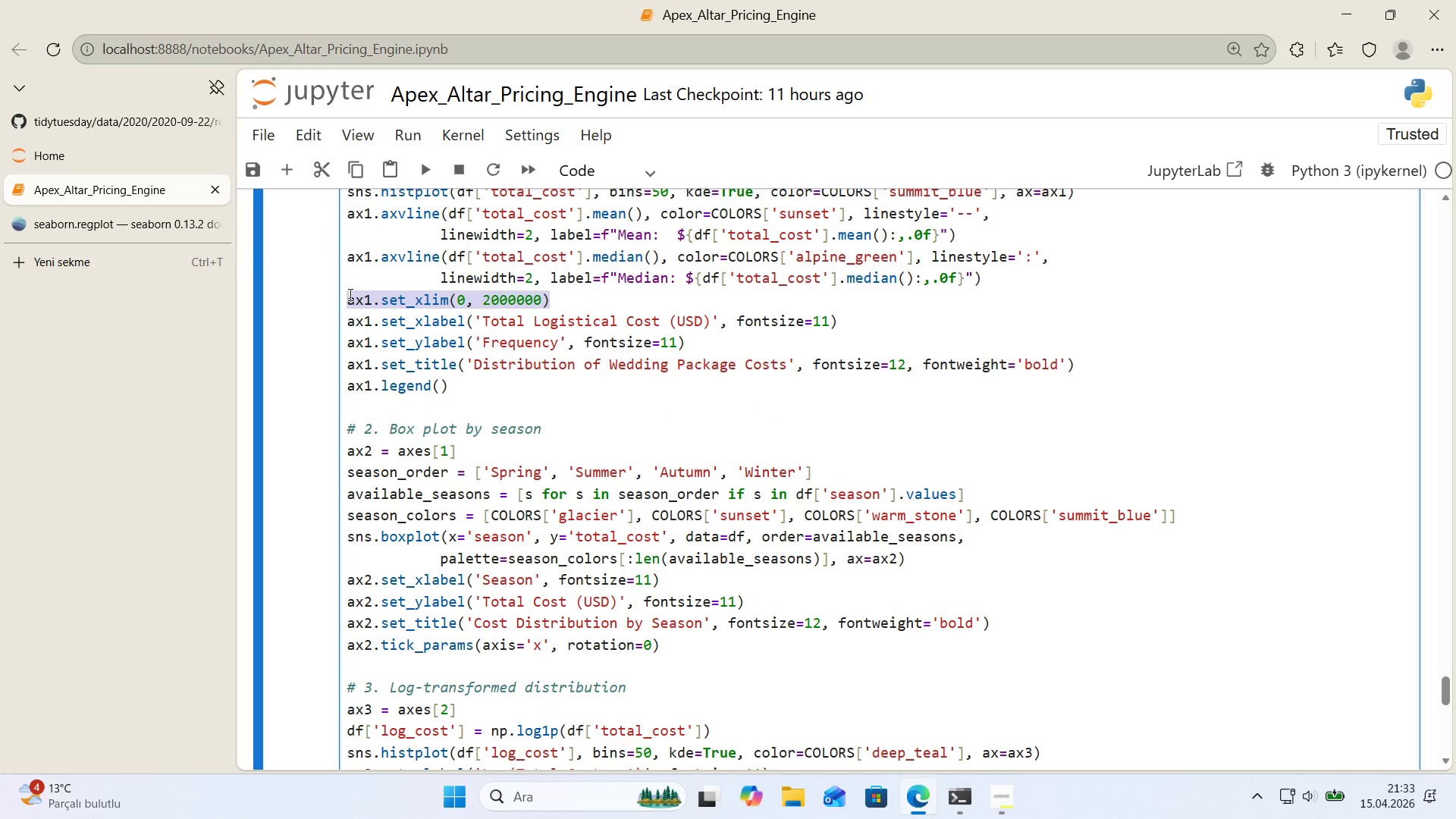 
key(Backspace)
 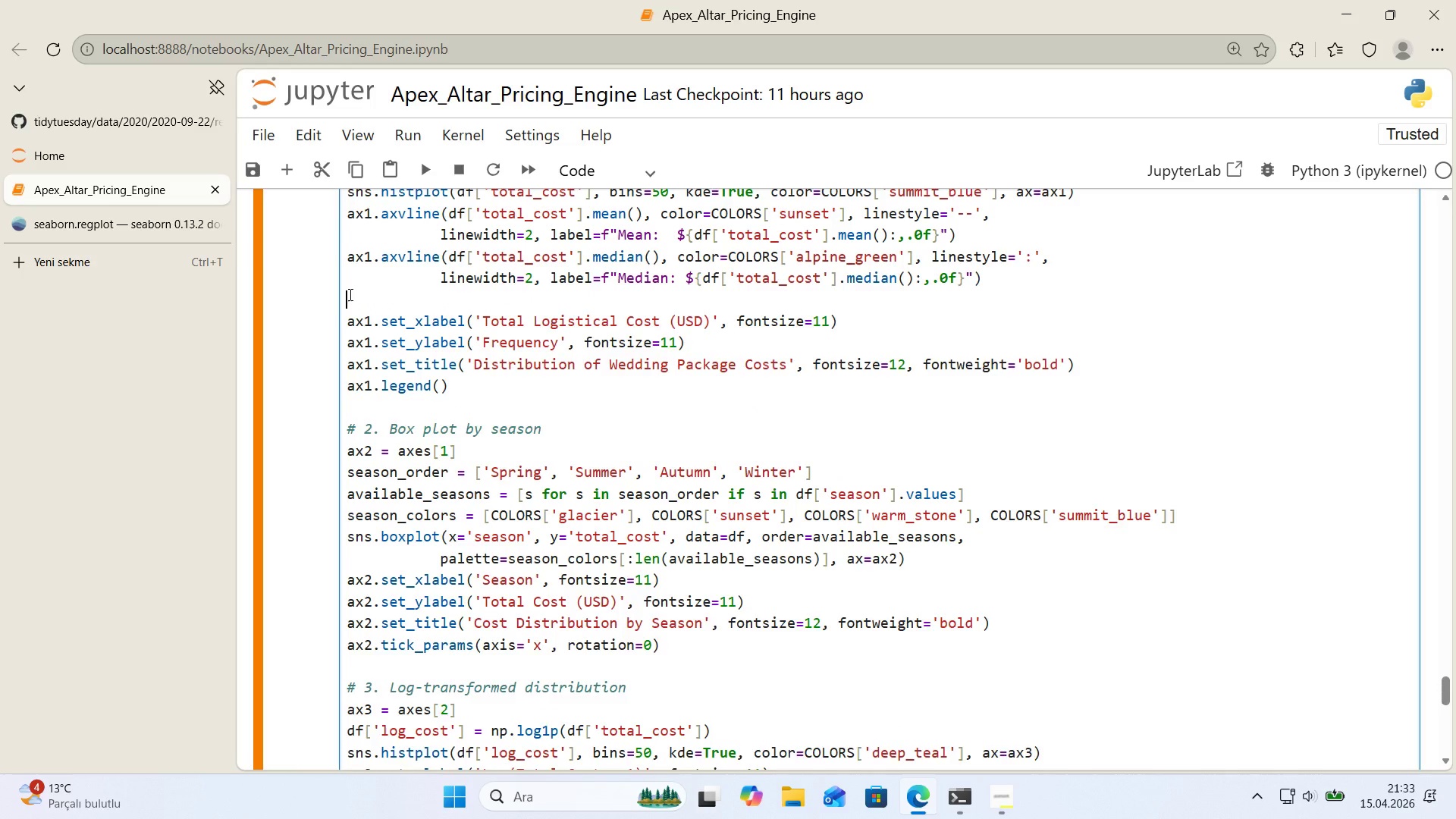 
key(Backspace)
 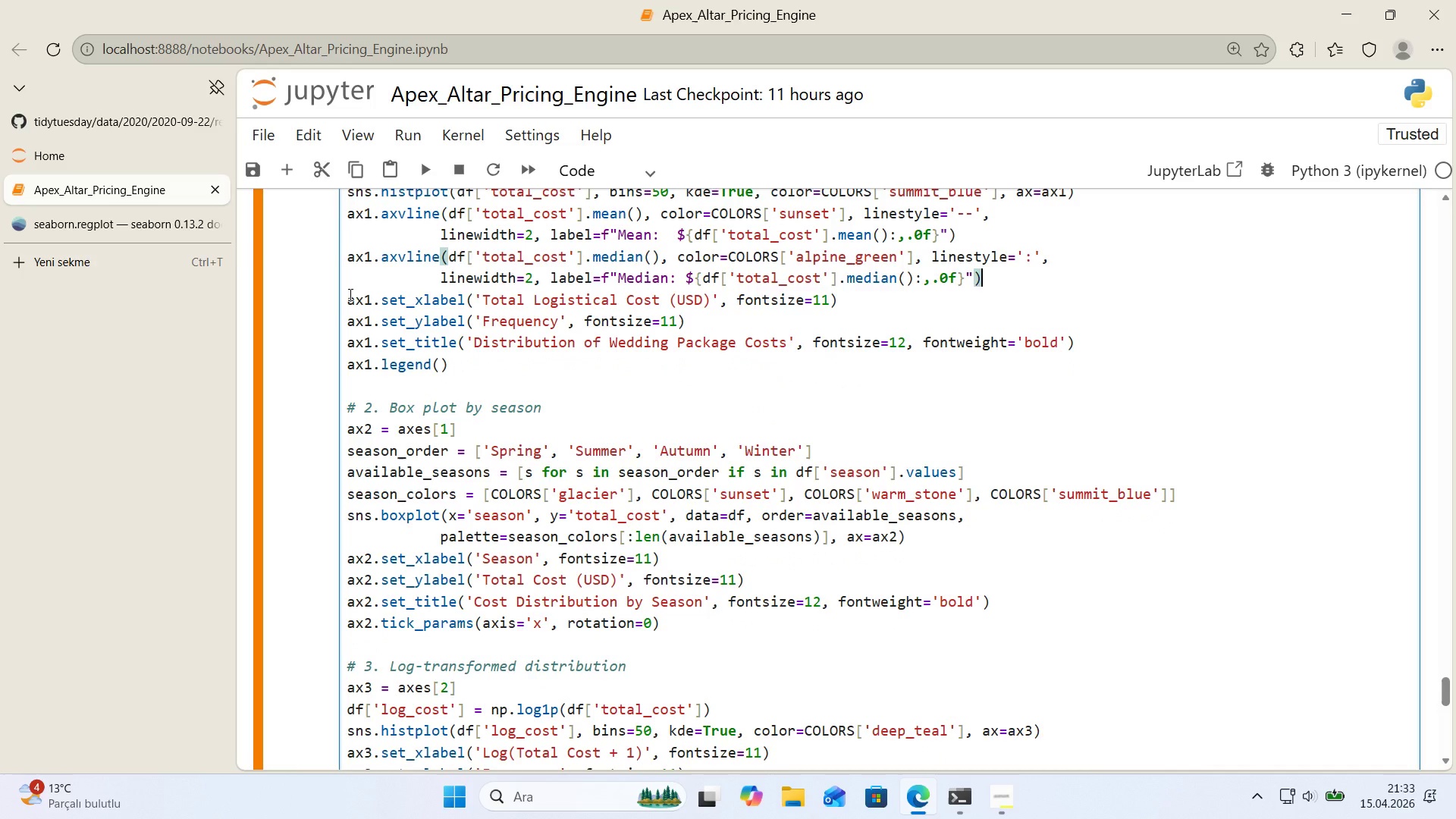 
key(Shift+Enter)
 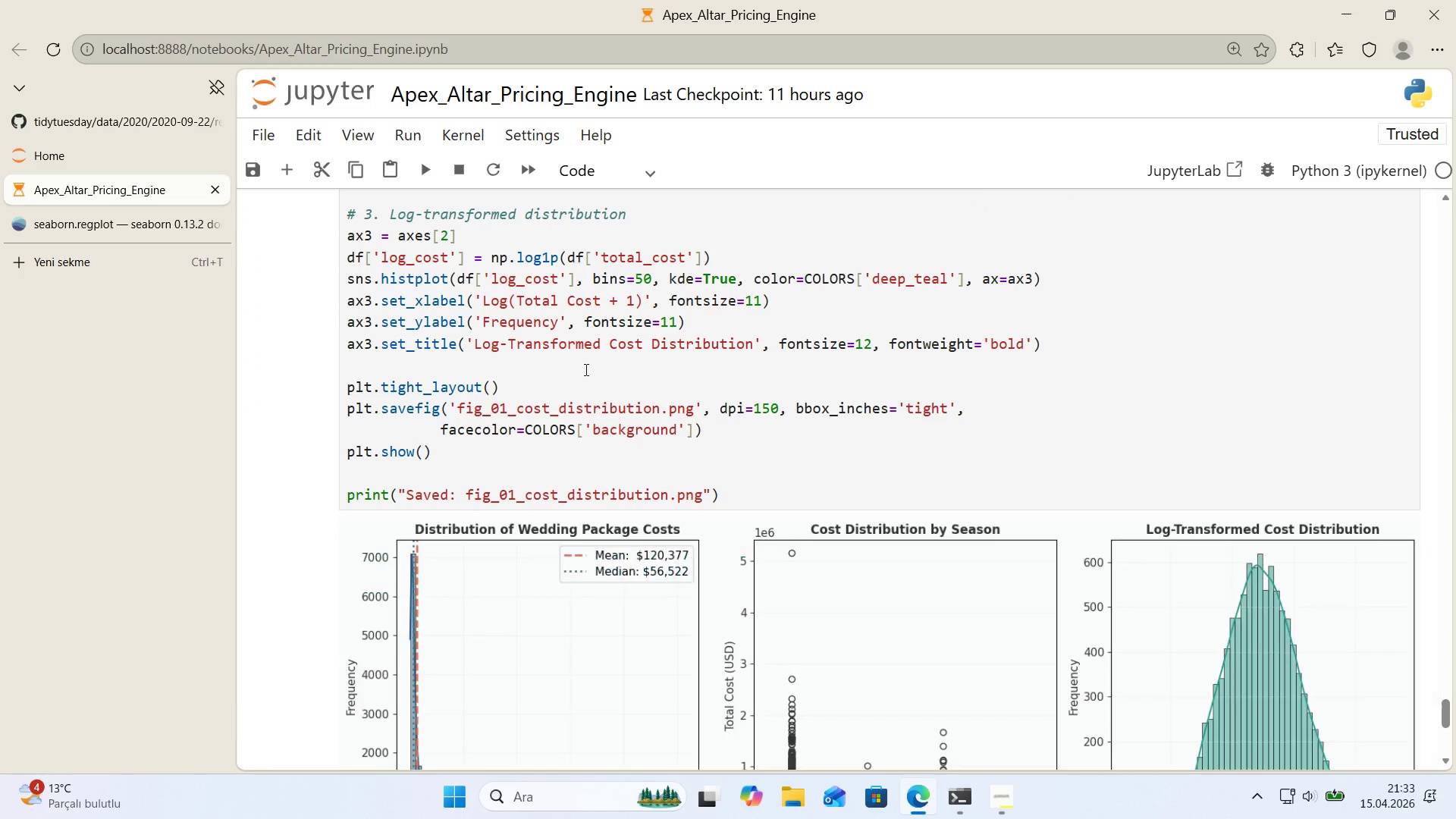 
scroll: coordinate [585, 369], scroll_direction: down, amount: 2.0
 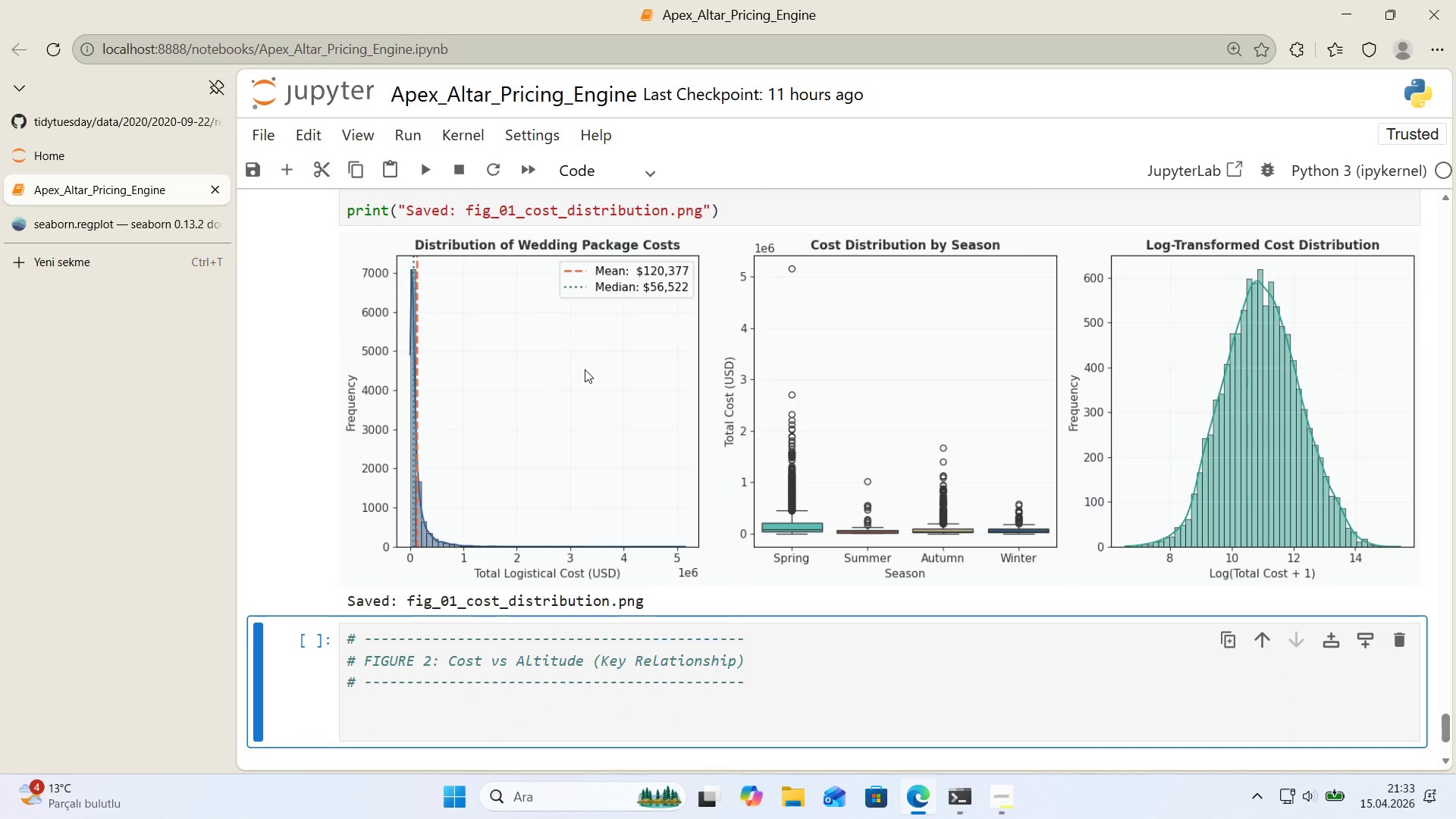 
scroll: coordinate [585, 369], scroll_direction: up, amount: 10.0
 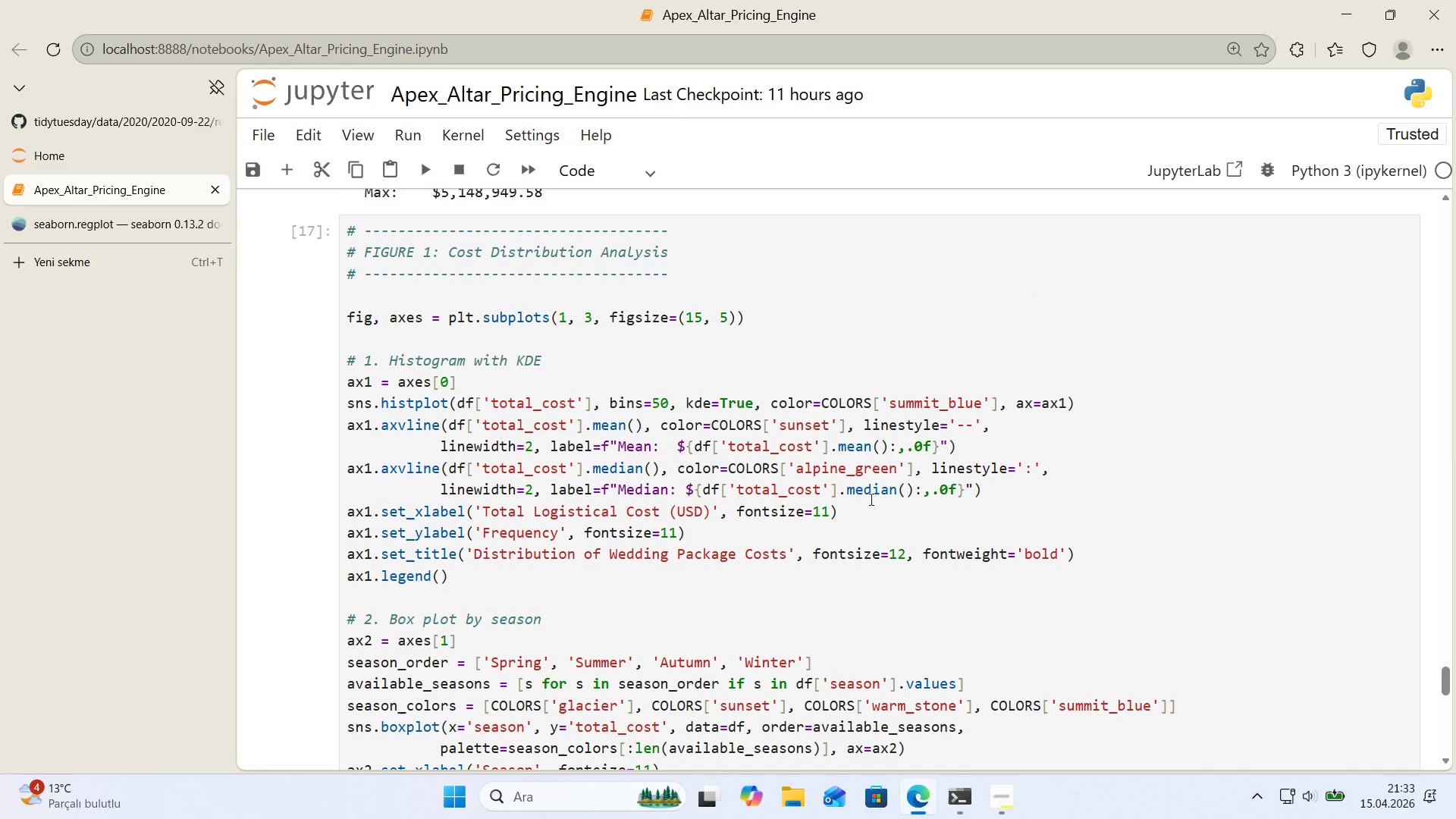 
left_click([905, 520])
 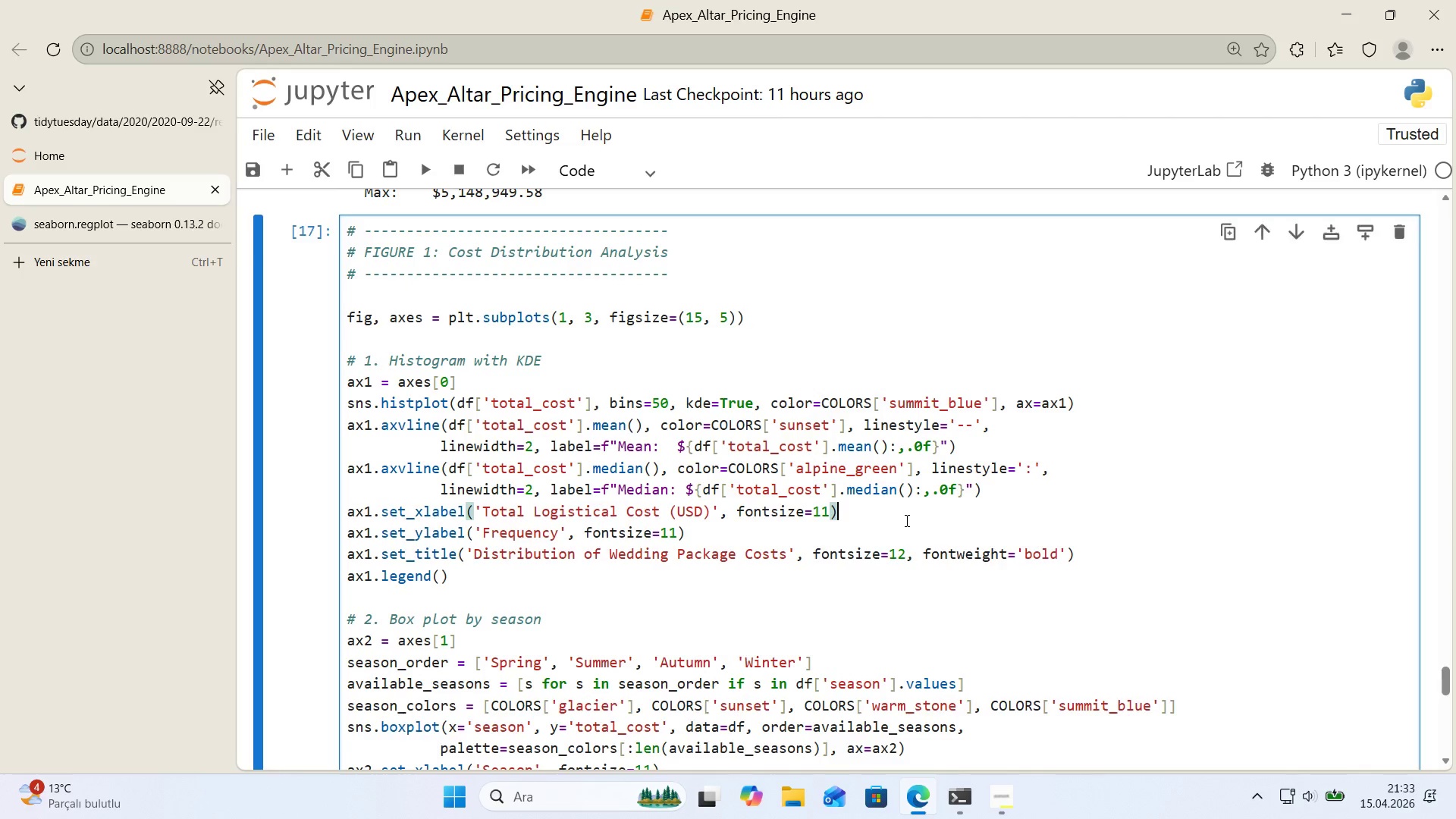 
key(Control+Z)
 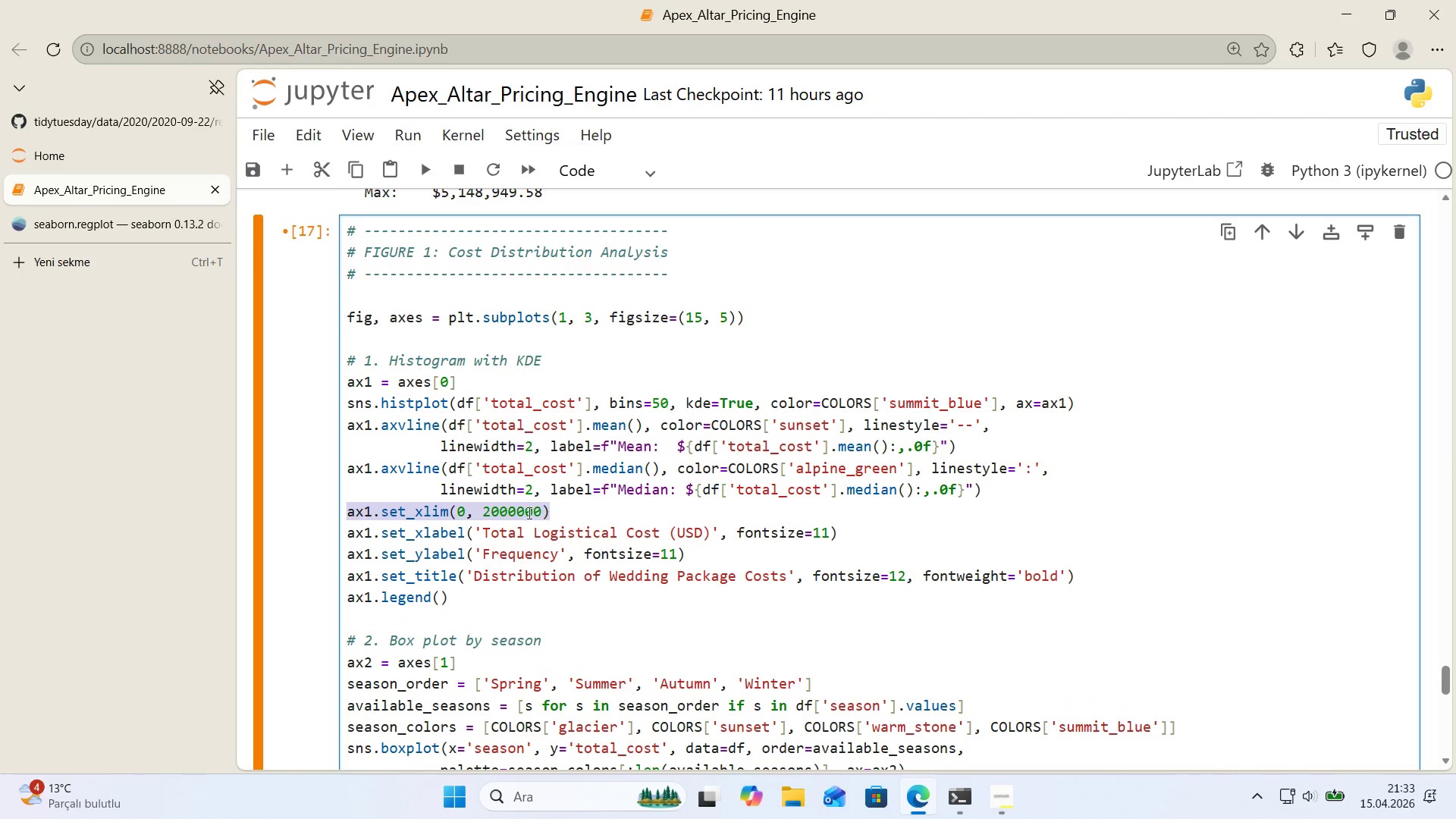 
double_click([526, 514])
 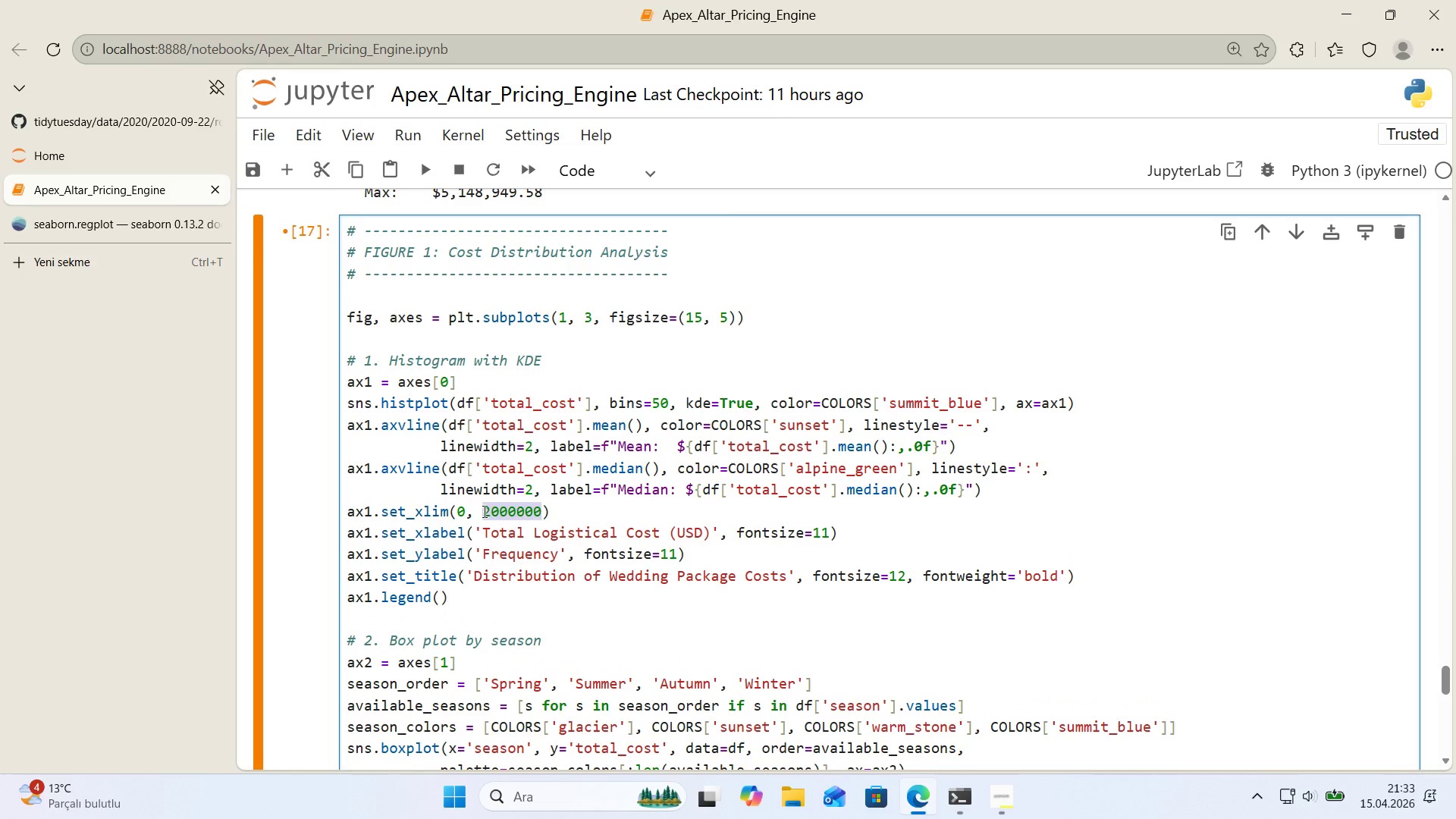 
left_click([485, 512])
 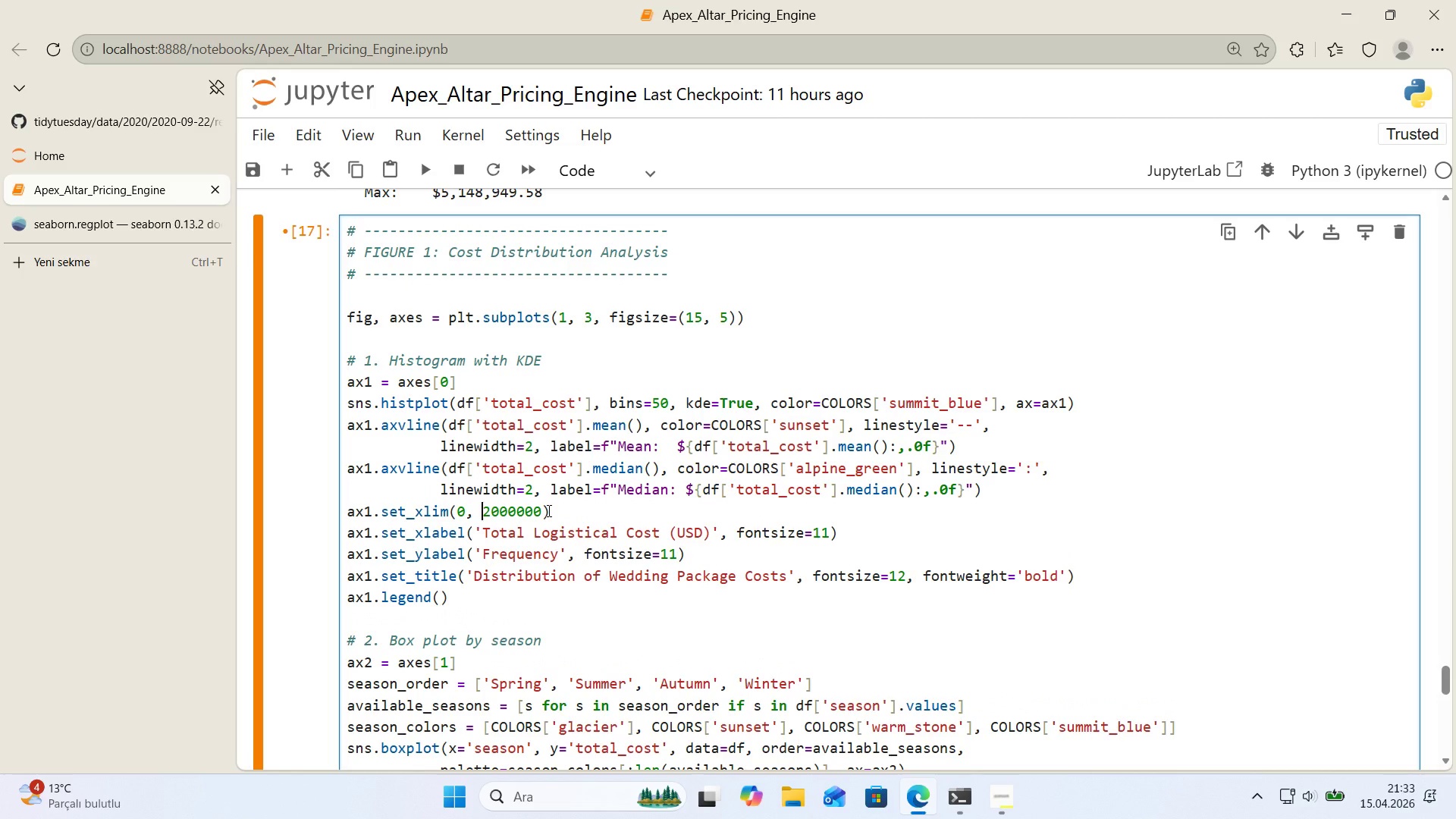 
key(Shift+Enter)
 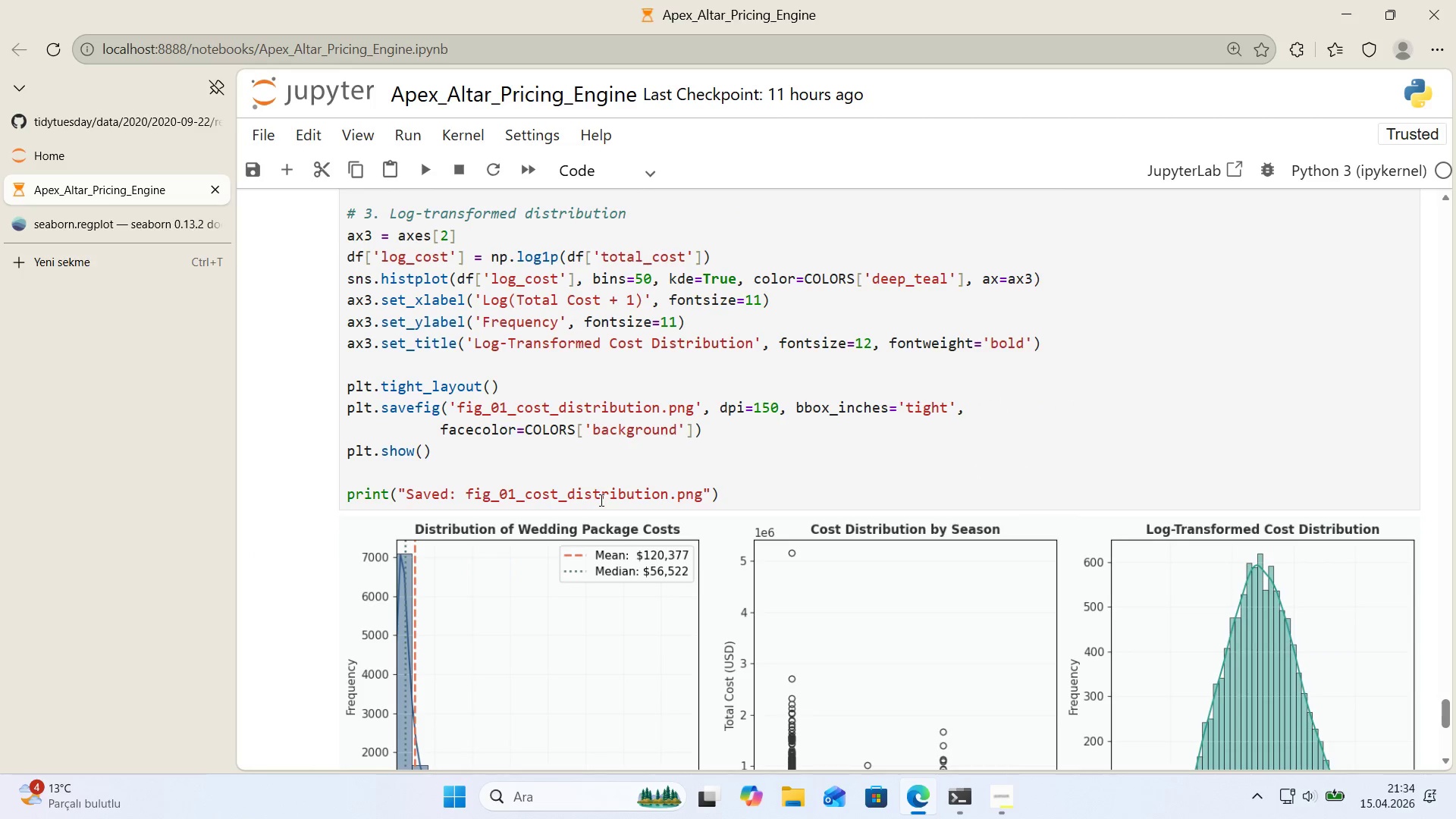 
scroll: coordinate [600, 500], scroll_direction: down, amount: 1.0
 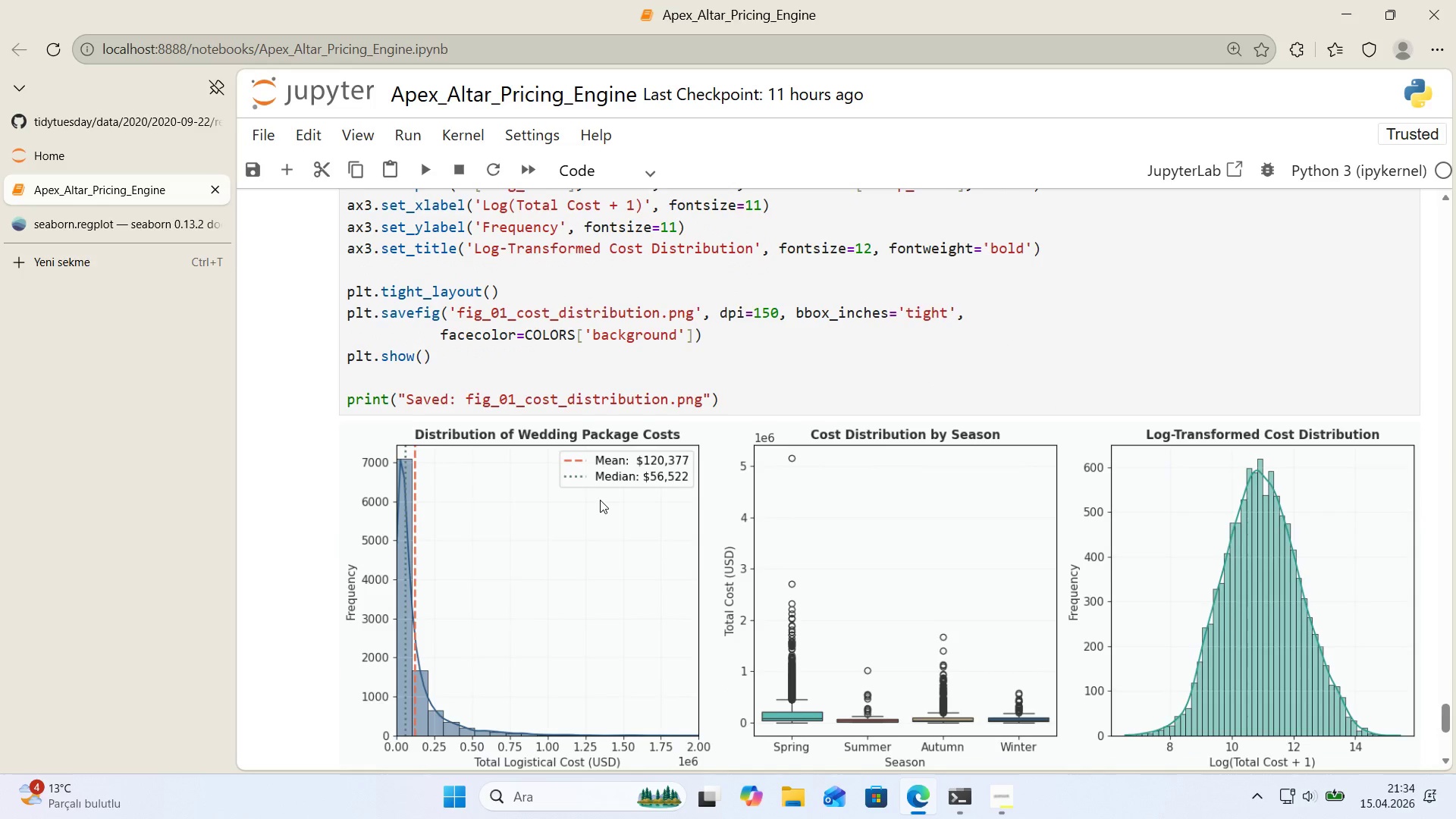 
scroll: coordinate [598, 500], scroll_direction: up, amount: 6.0
 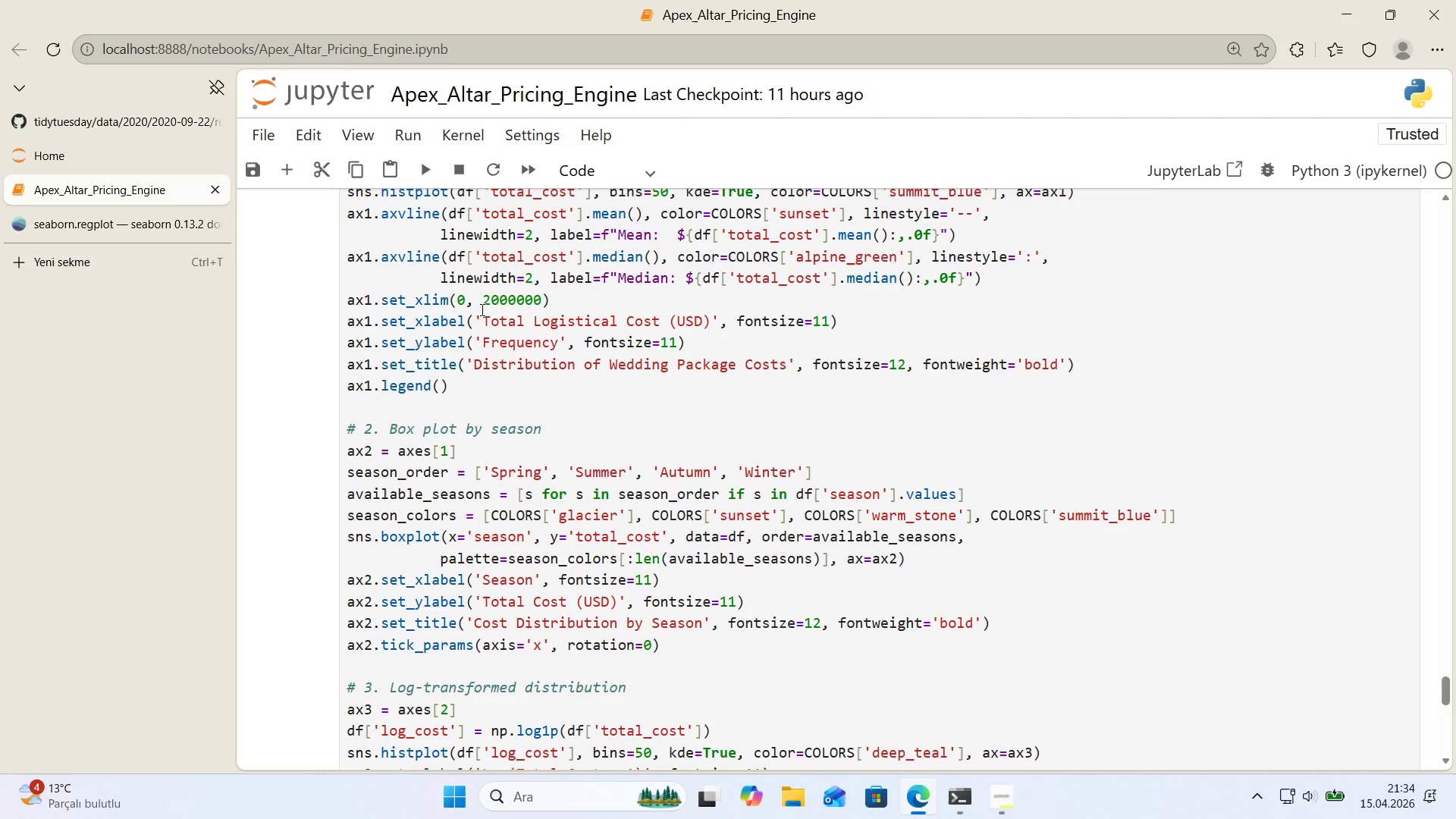 
left_click_drag(start_coordinate=[483, 303], to_coordinate=[493, 302])
 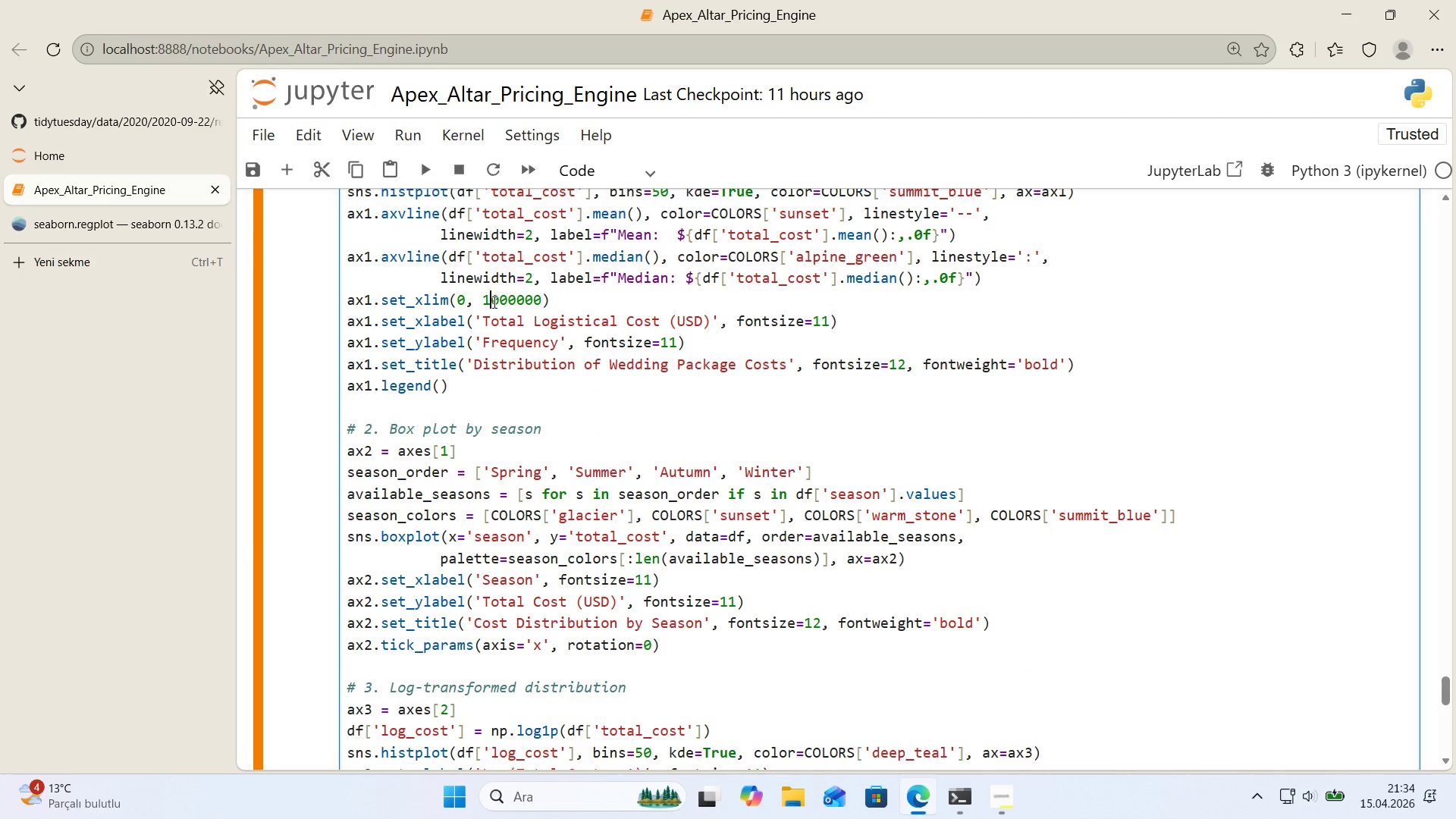 
key(1)
 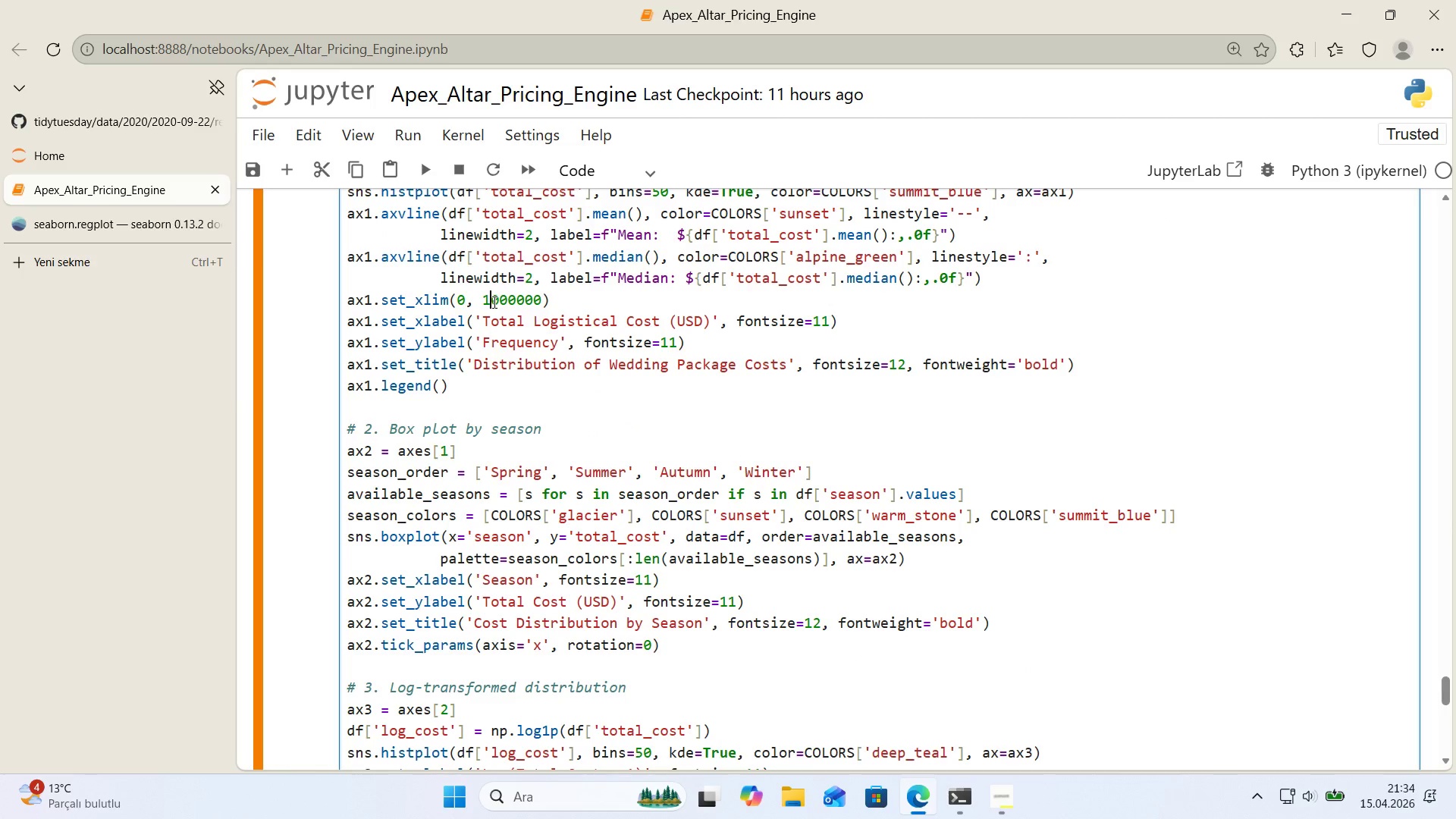 
key(Shift+Enter)
 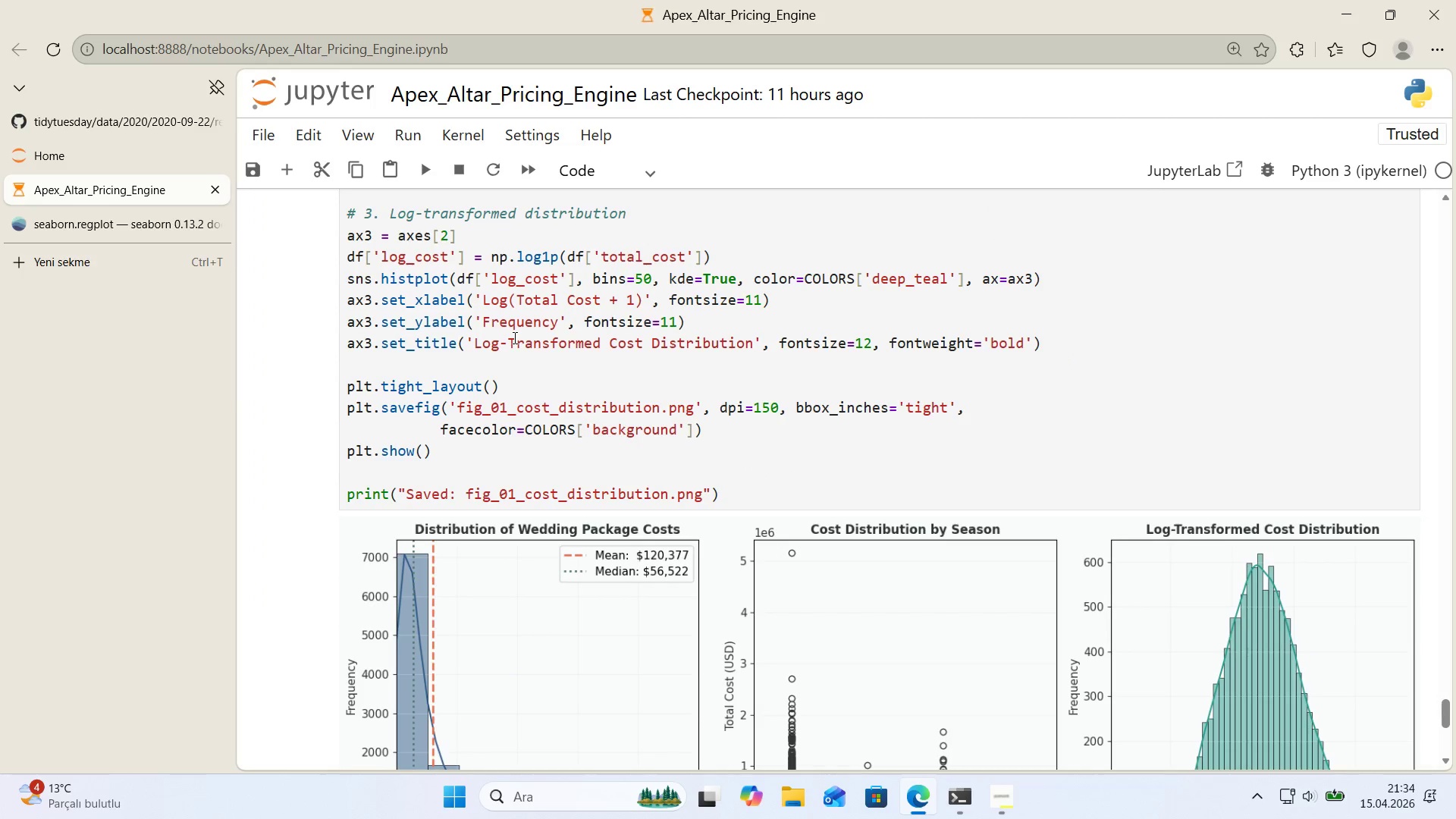 
scroll: coordinate [513, 337], scroll_direction: down, amount: 3.0
 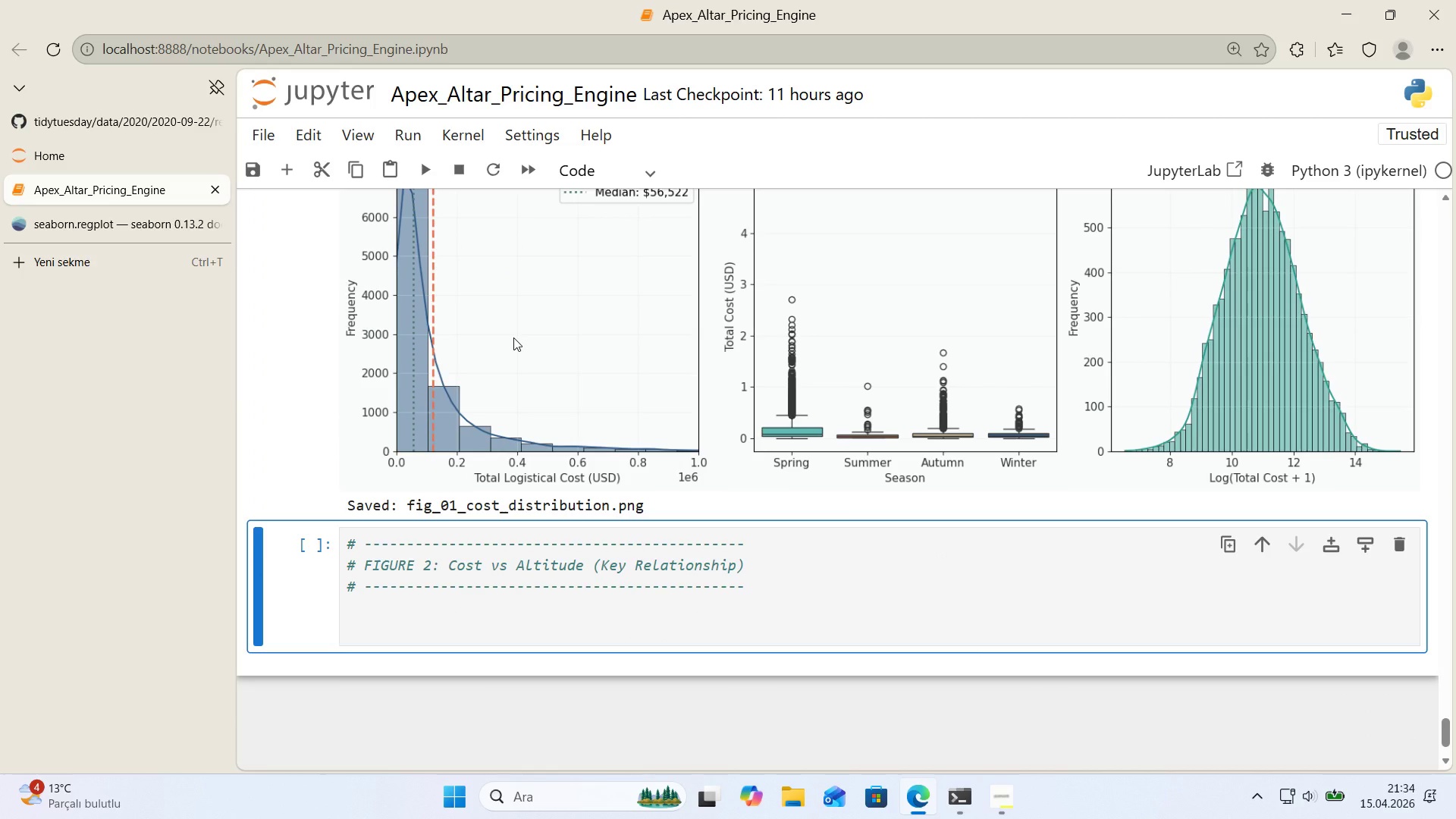 
scroll: coordinate [513, 337], scroll_direction: up, amount: 1.0
 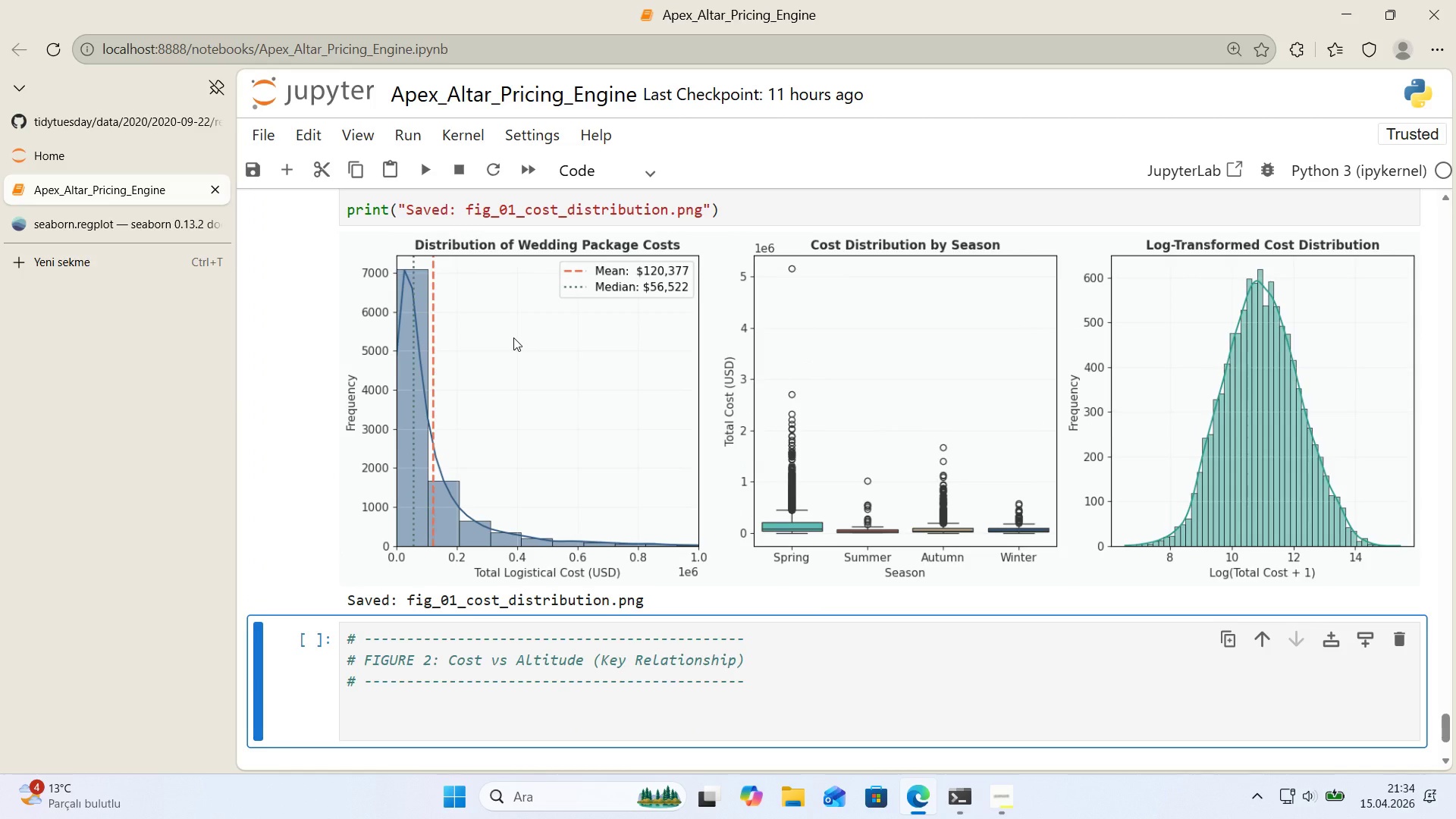 
scroll: coordinate [513, 337], scroll_direction: down, amount: 1.0
 